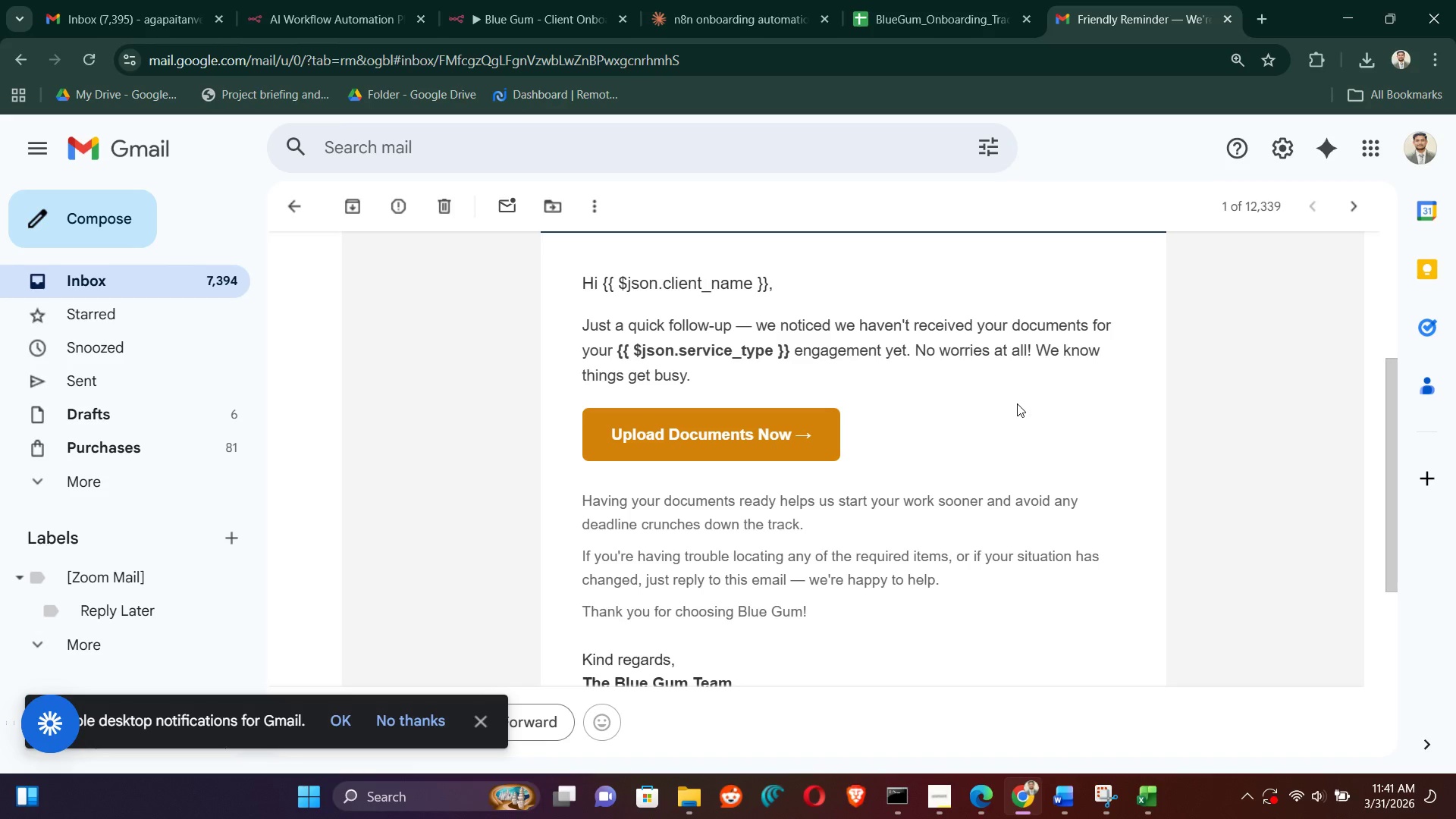 
wait(8.25)
 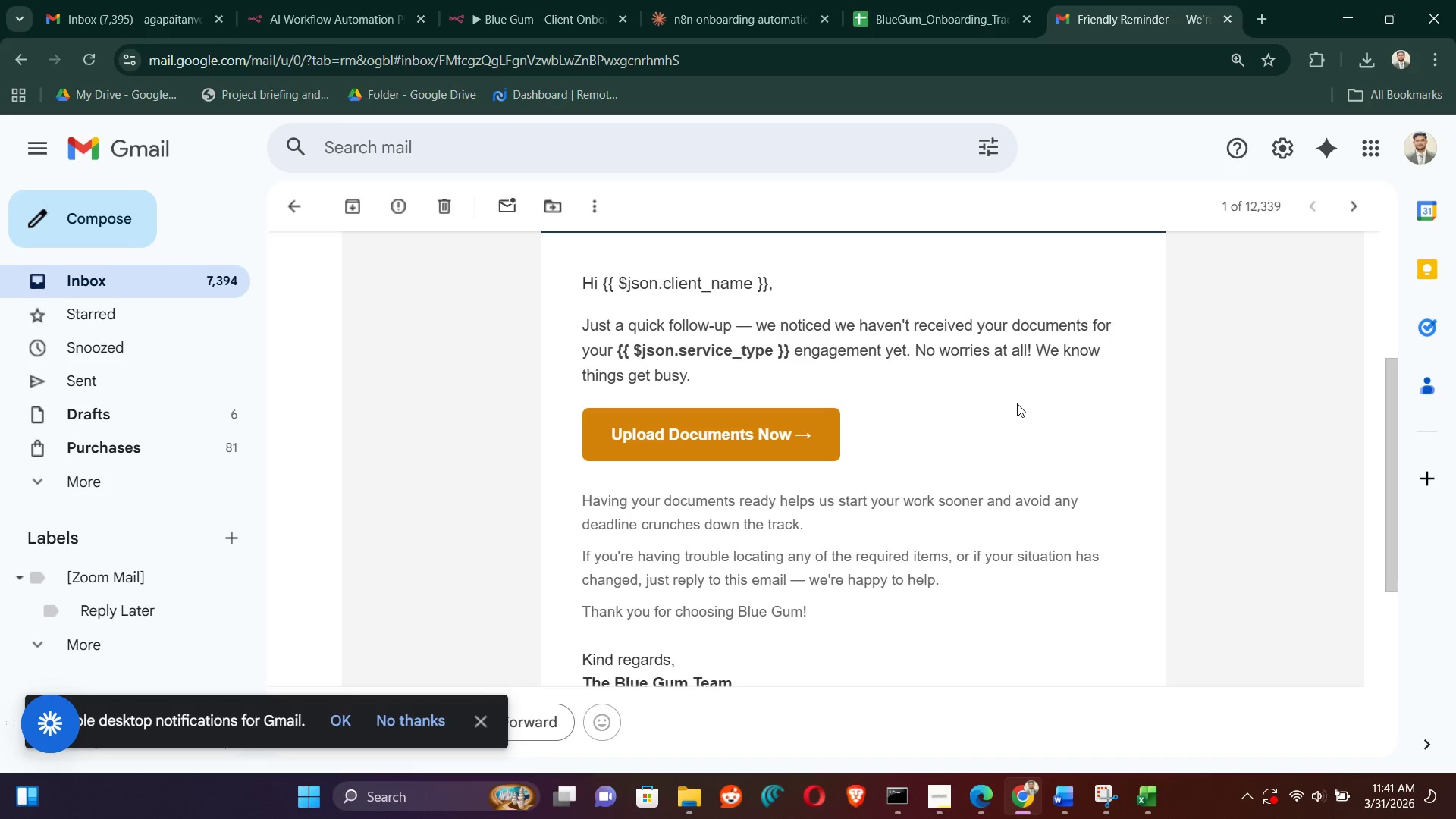 
scroll: coordinate [1017, 403], scroll_direction: down, amount: 5.0
 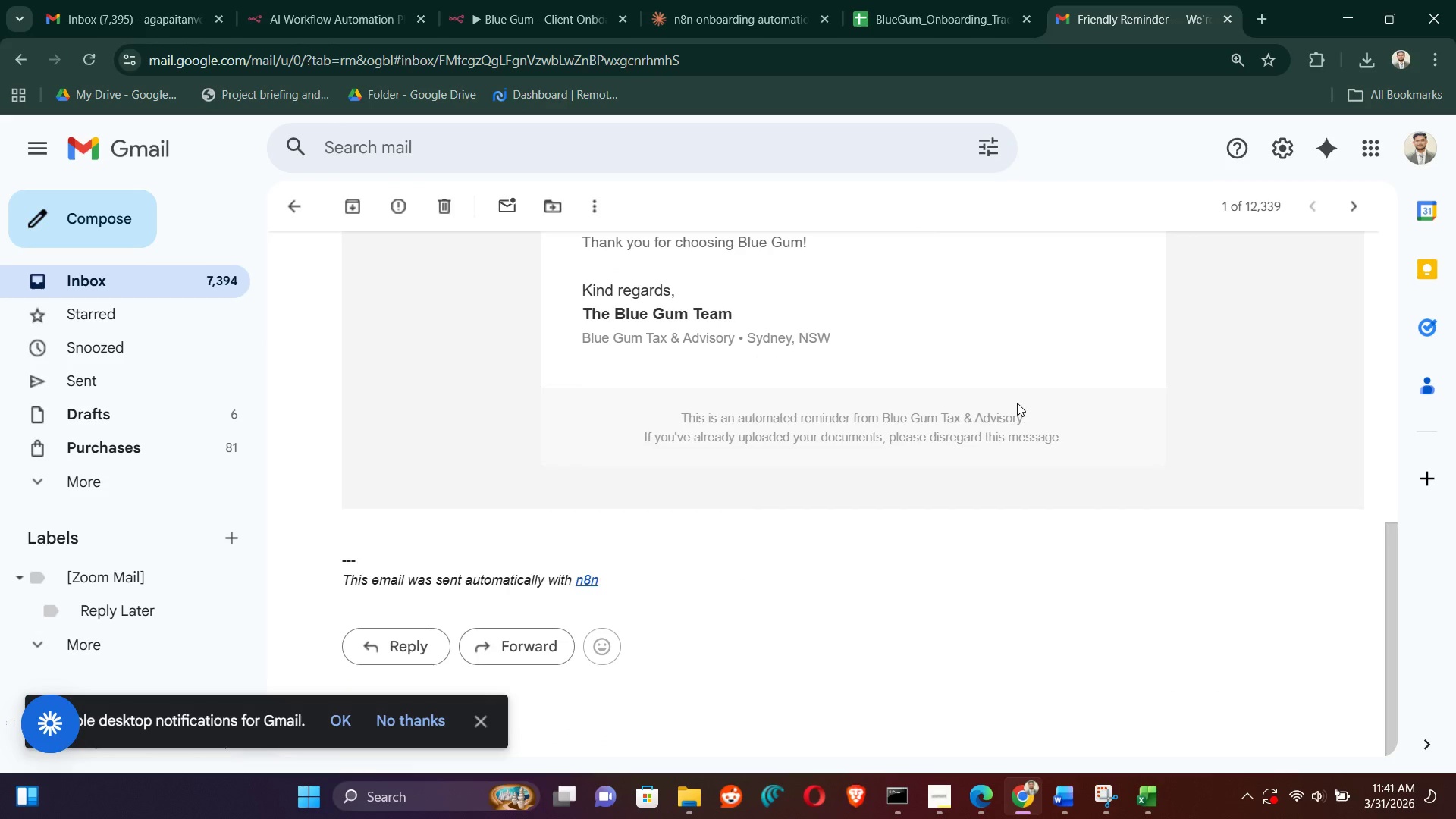 
scroll: coordinate [1017, 402], scroll_direction: up, amount: 5.0
 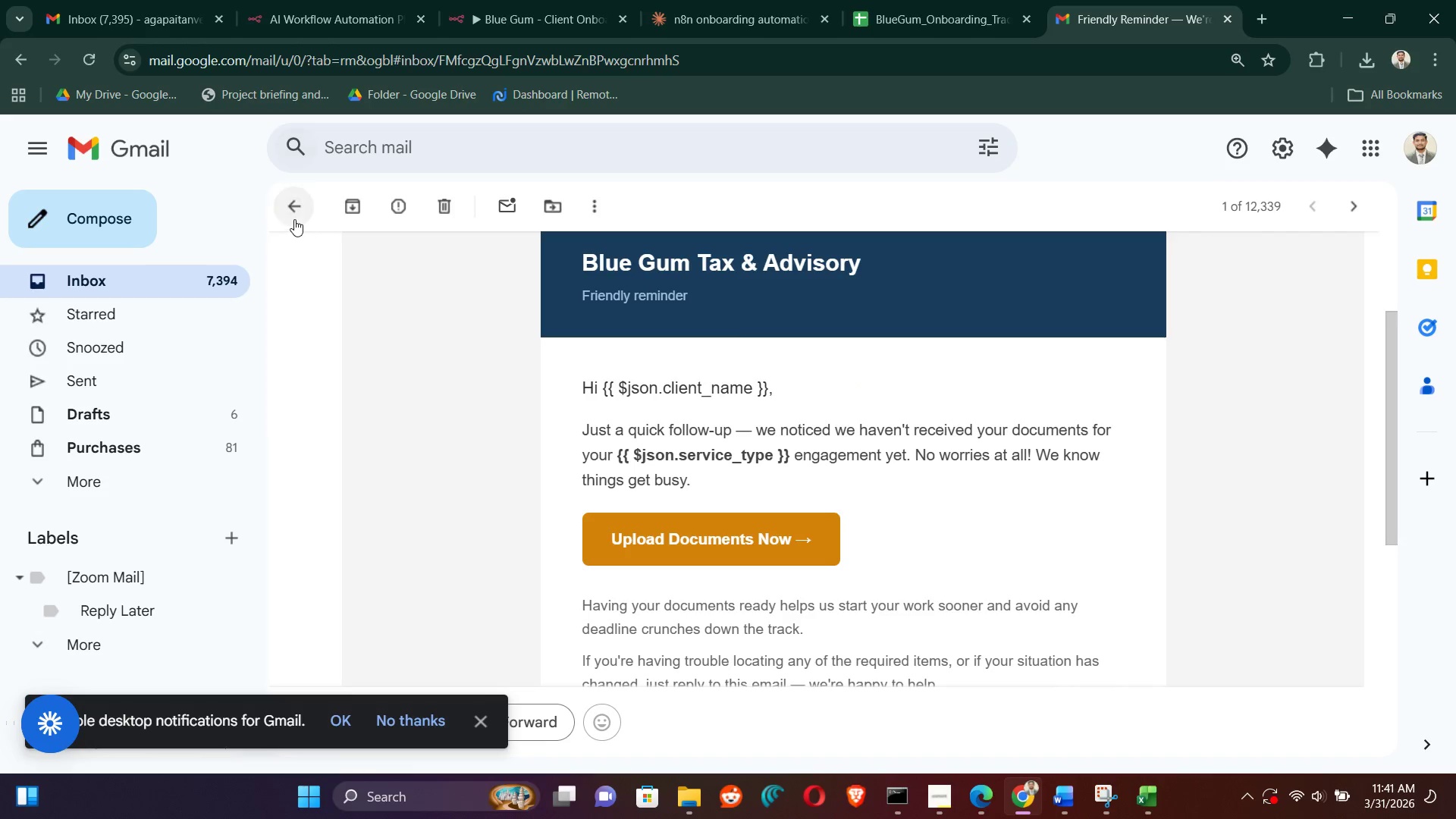 
left_click([296, 206])
 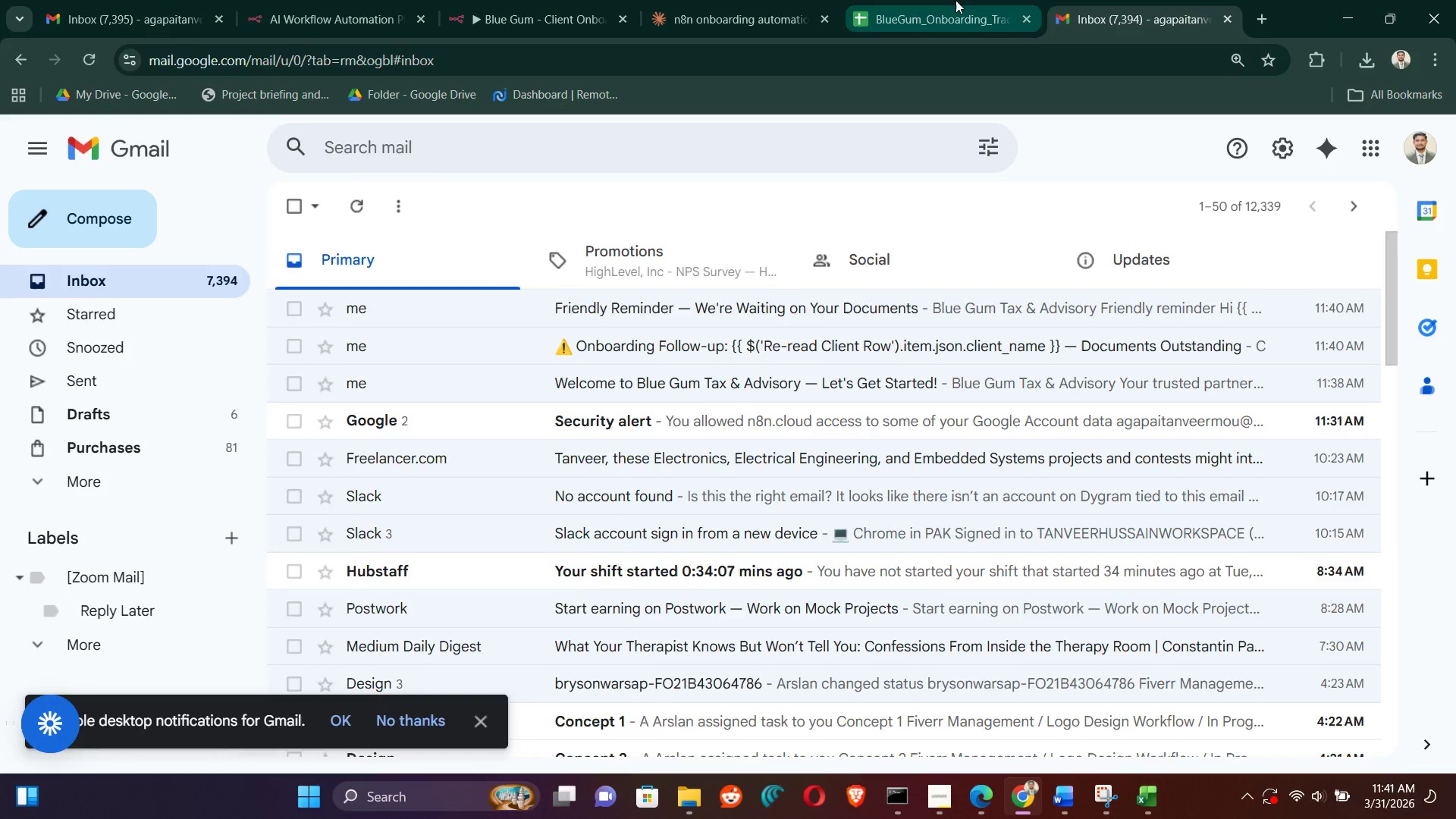 
double_click([672, 0])
 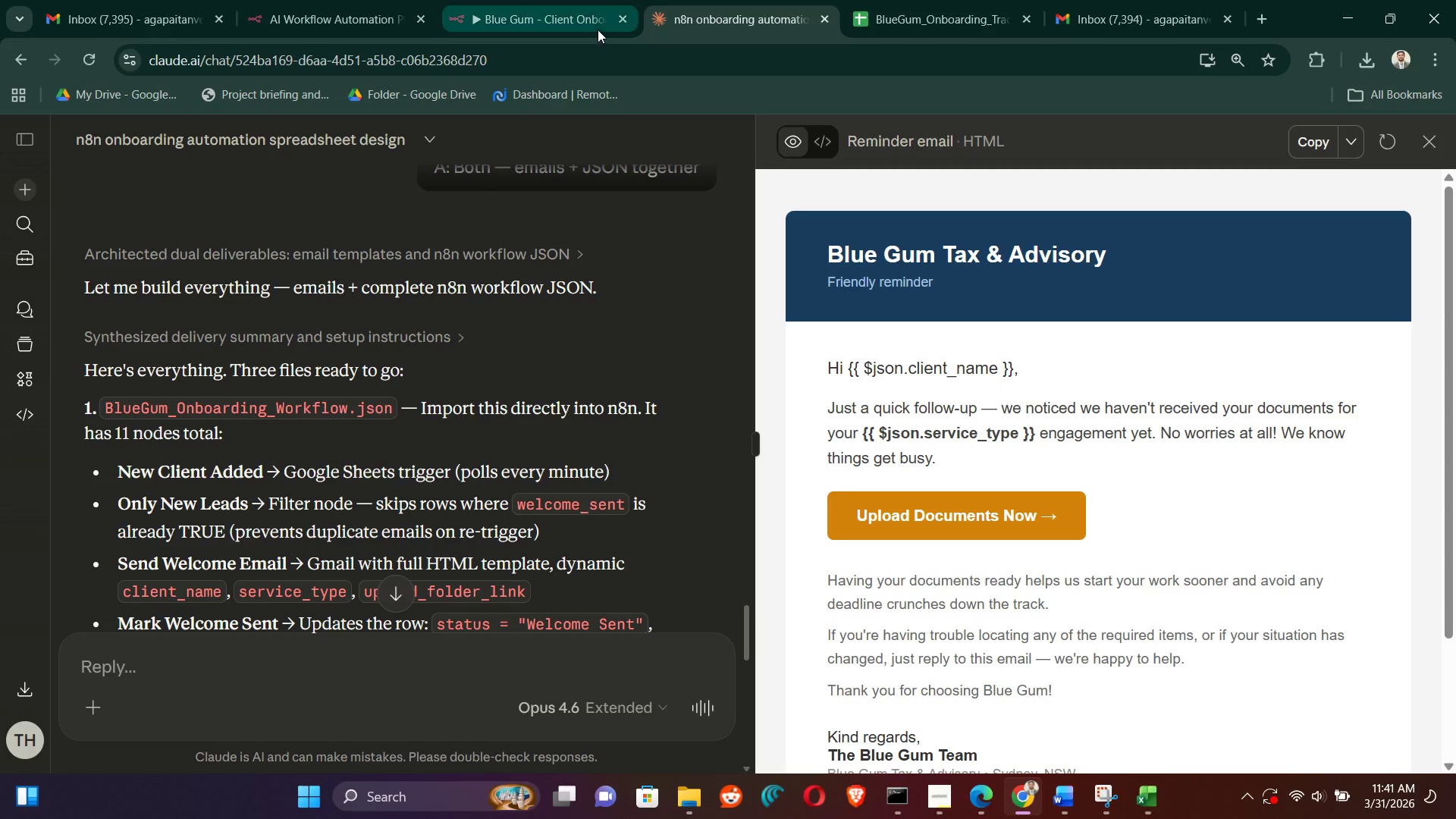 
left_click([571, 0])
 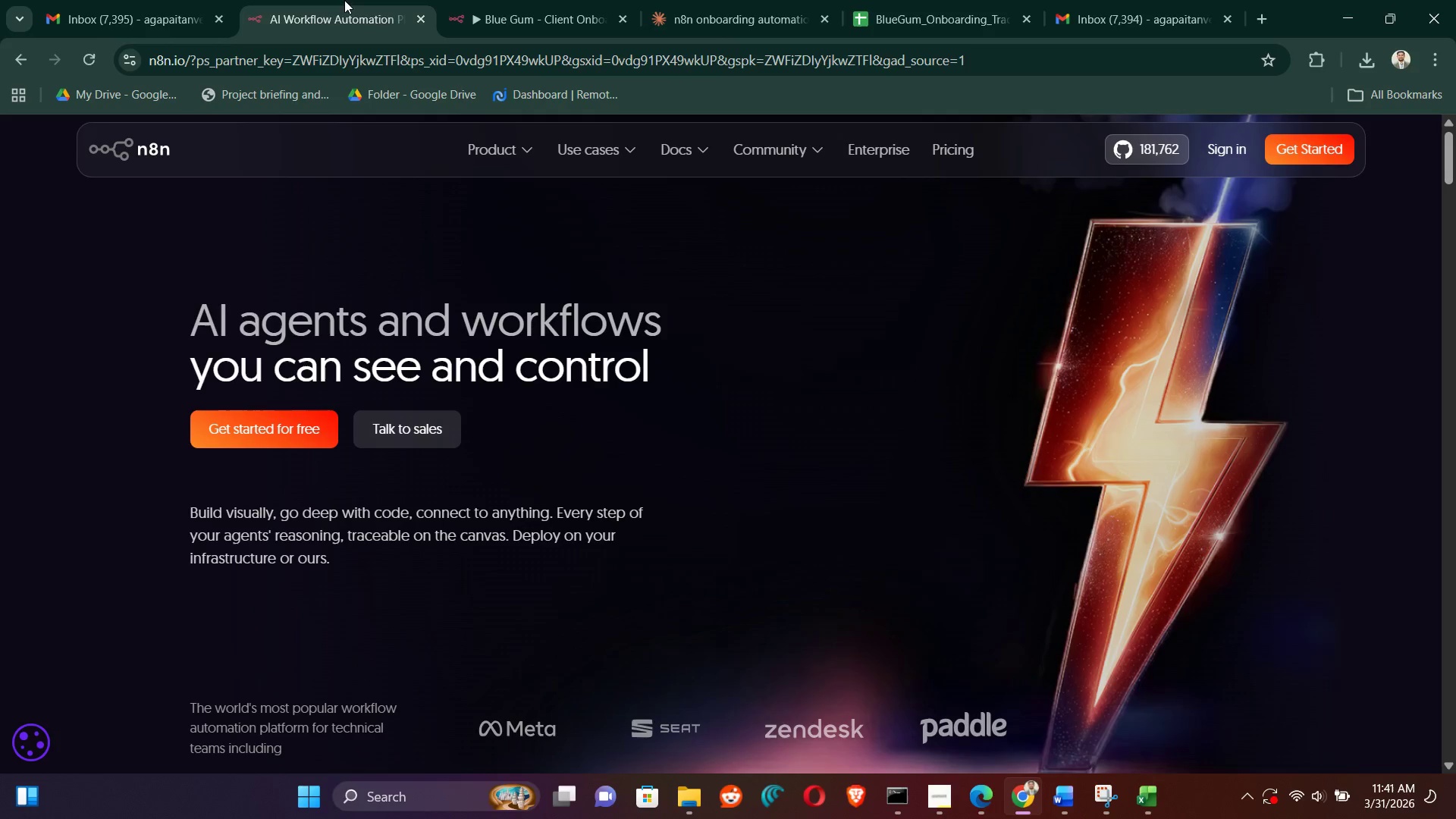 
double_click([528, 0])
 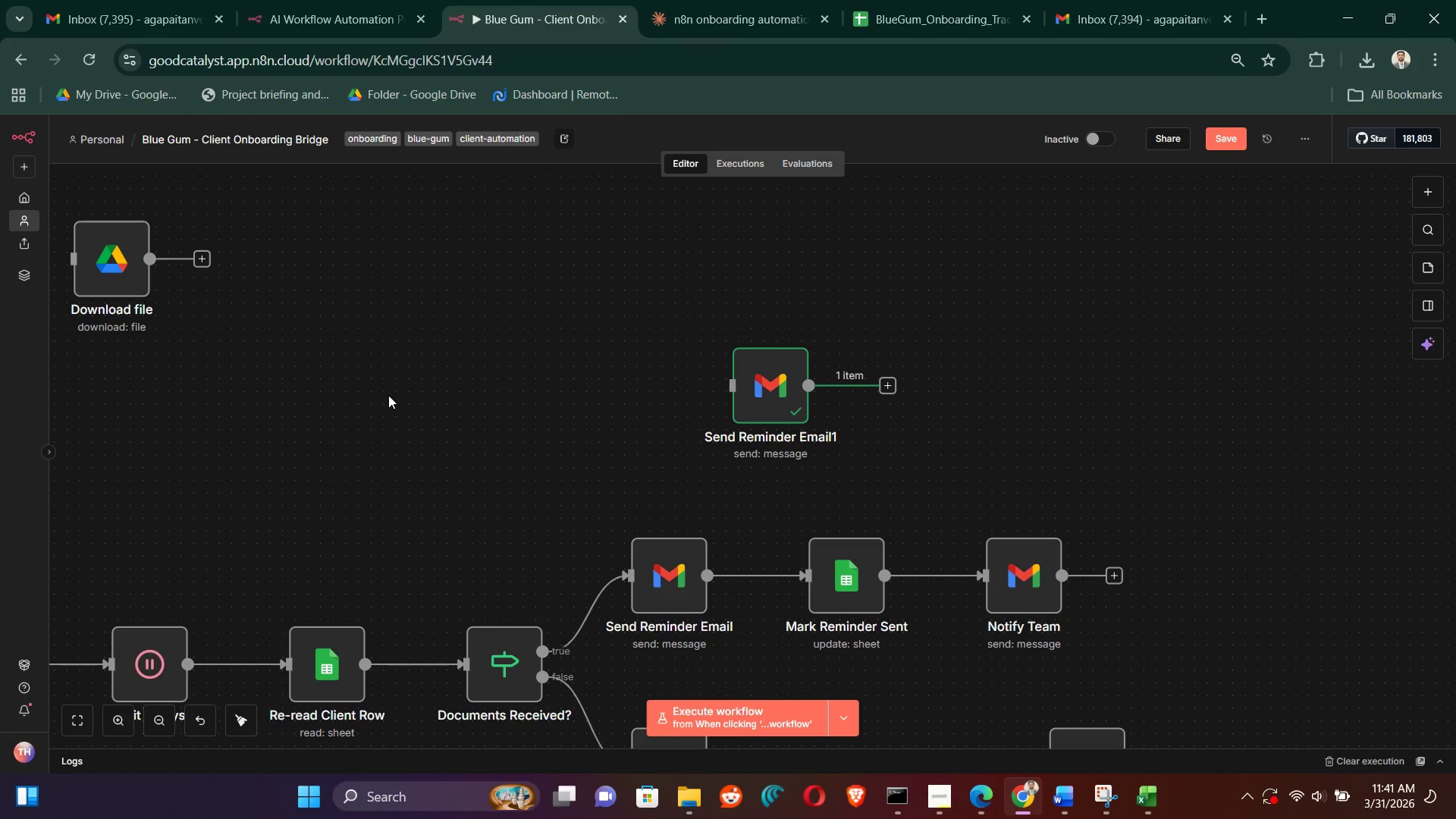 
hold_key(key=ControlLeft, duration=1.5)
left_click_drag(start_coordinate=[356, 400], to_coordinate=[1065, 399])
 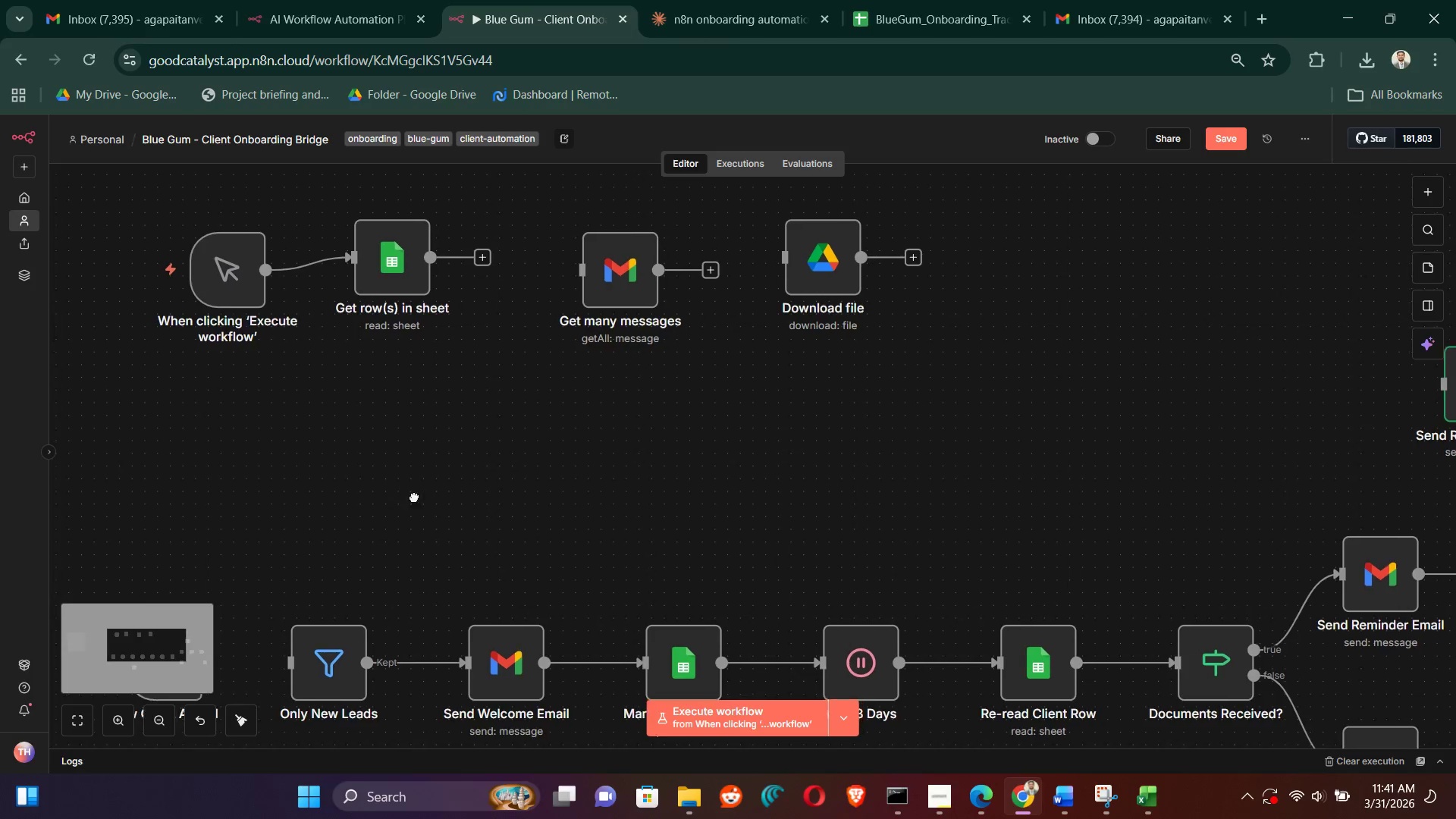 
left_click_drag(start_coordinate=[400, 500], to_coordinate=[740, 365])
 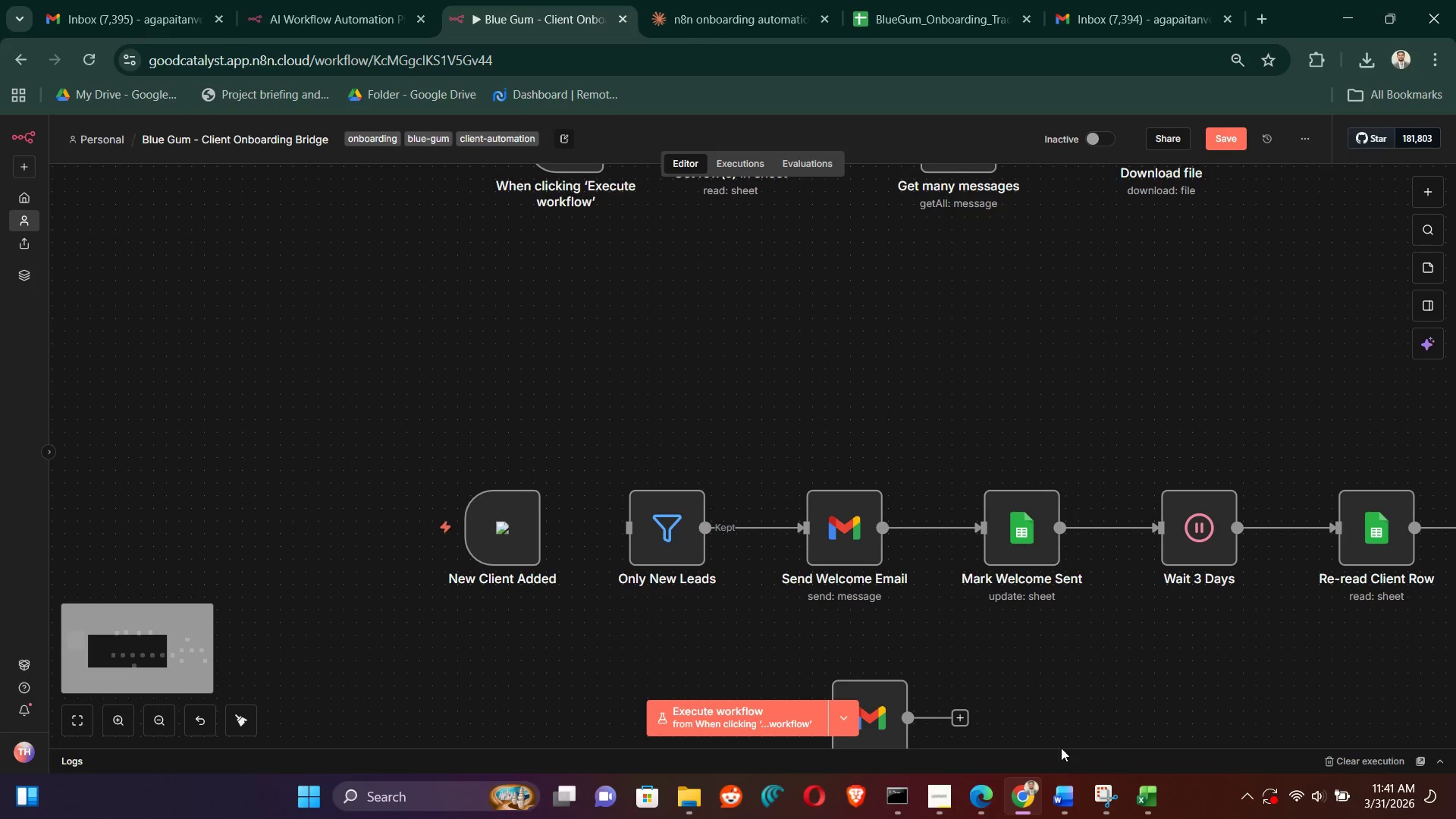 
hold_key(key=ControlLeft, duration=0.95)
 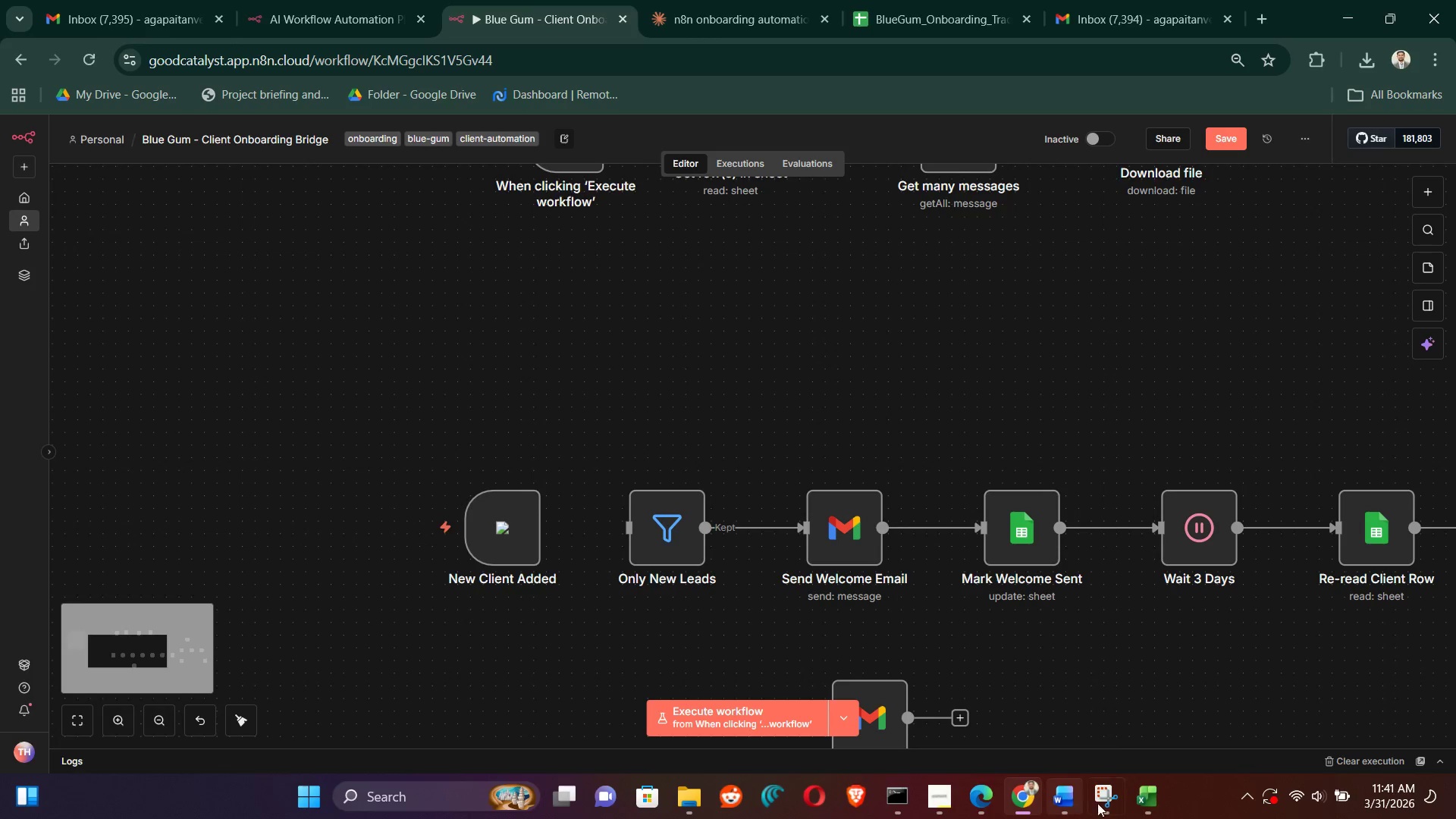 
left_click_drag(start_coordinate=[1101, 802], to_coordinate=[1097, 802])
 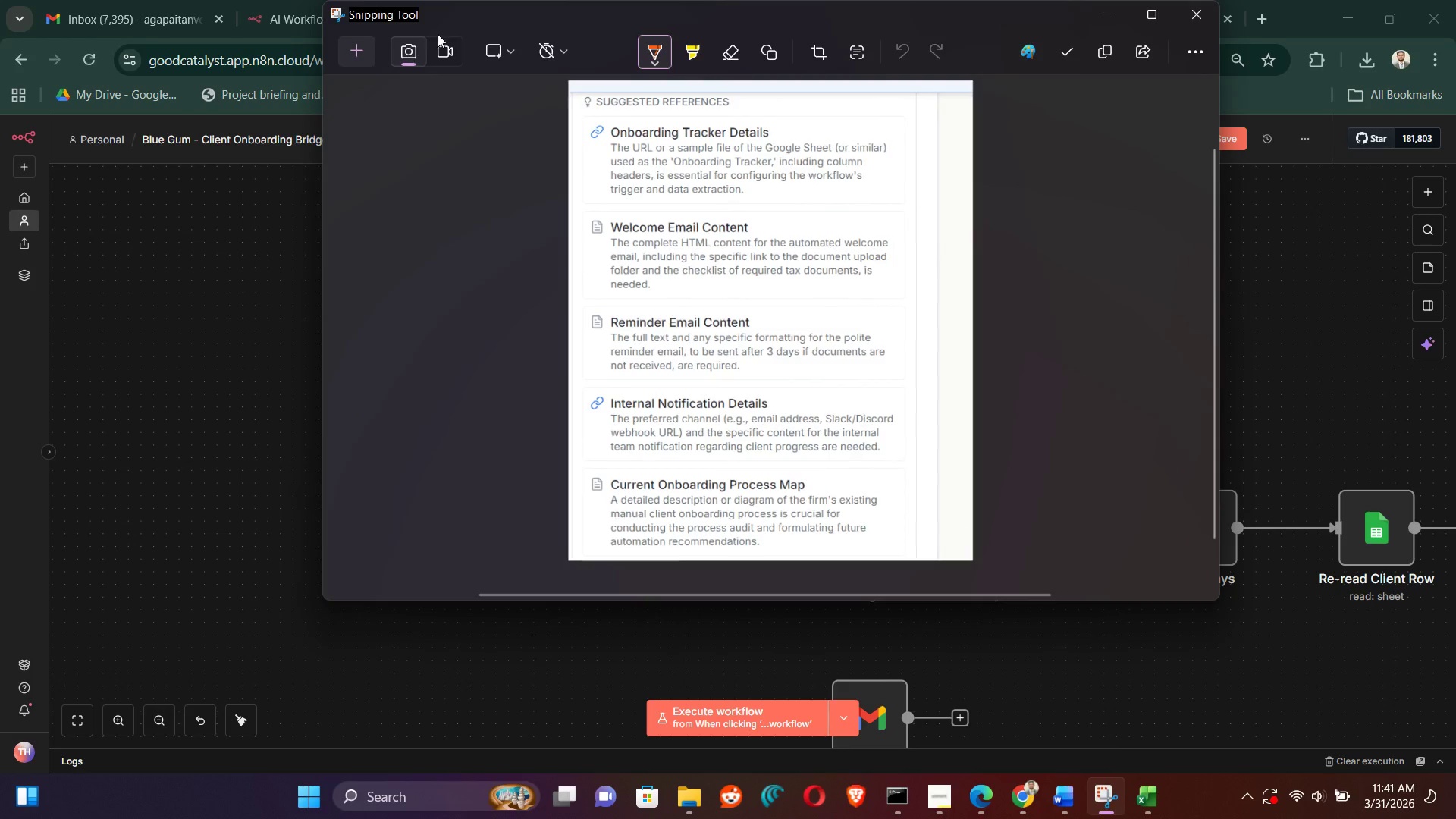 
left_click([370, 52])
 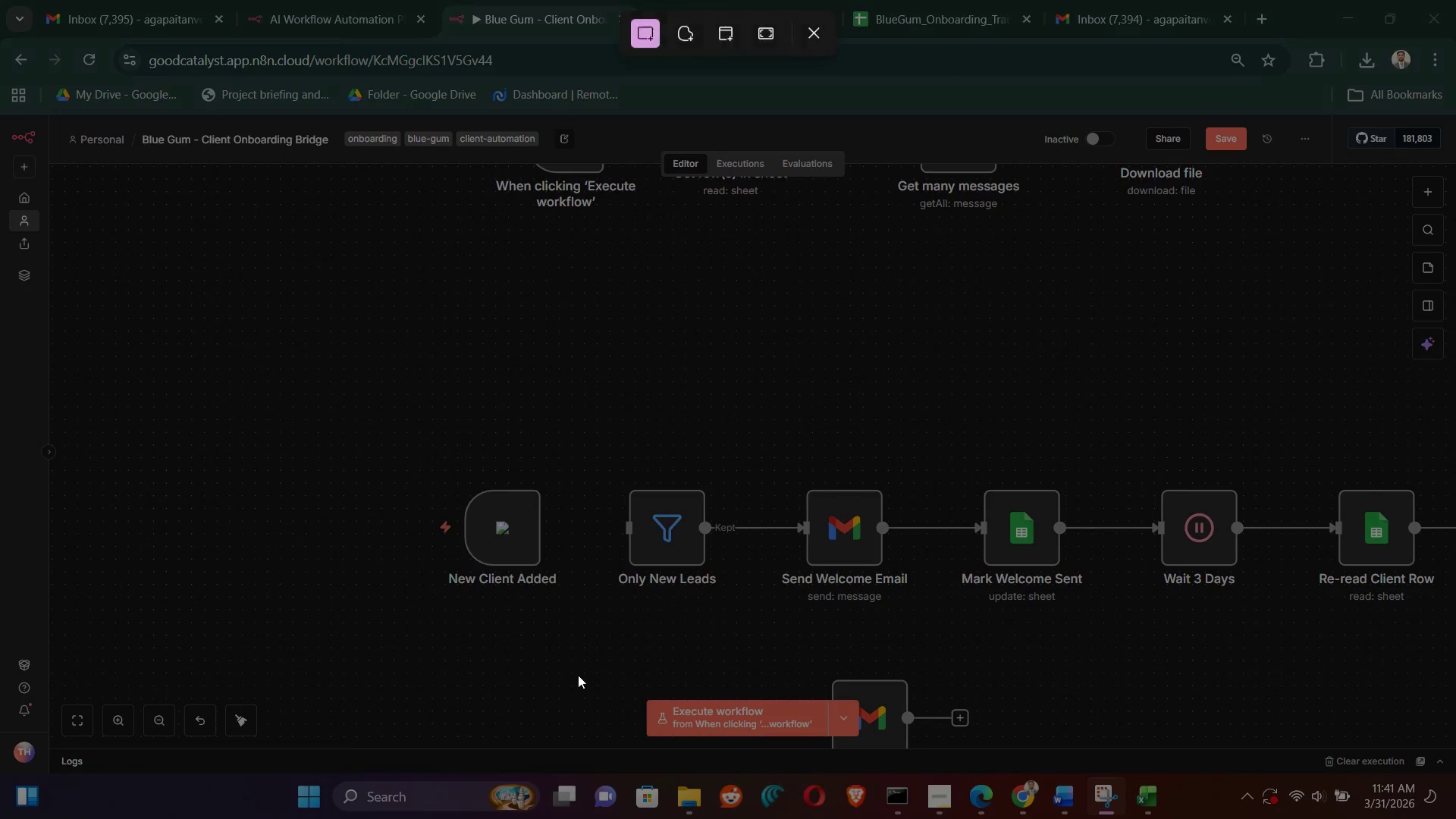 
left_click_drag(start_coordinate=[592, 664], to_coordinate=[375, 429])
 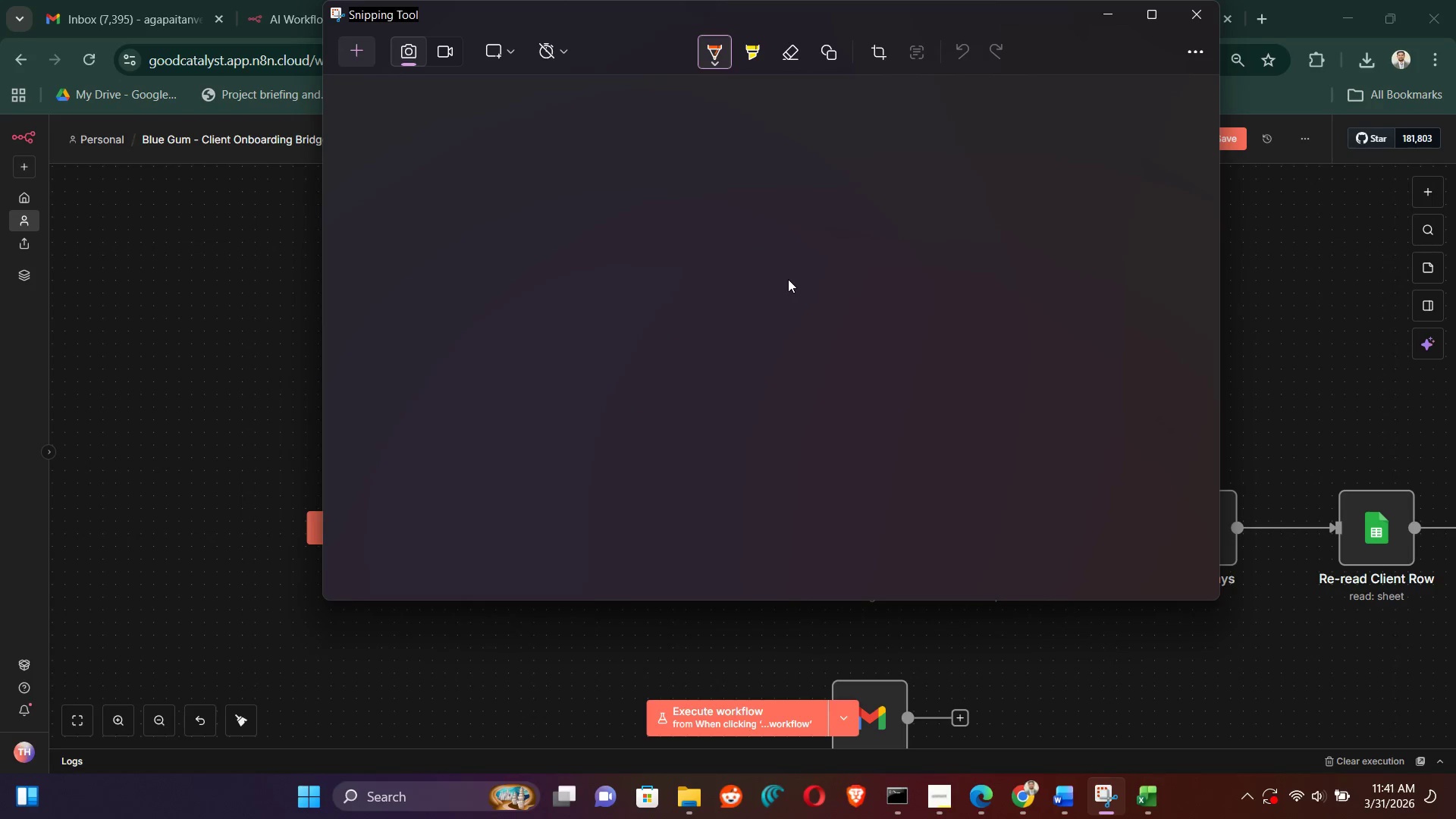 
right_click([760, 290])
 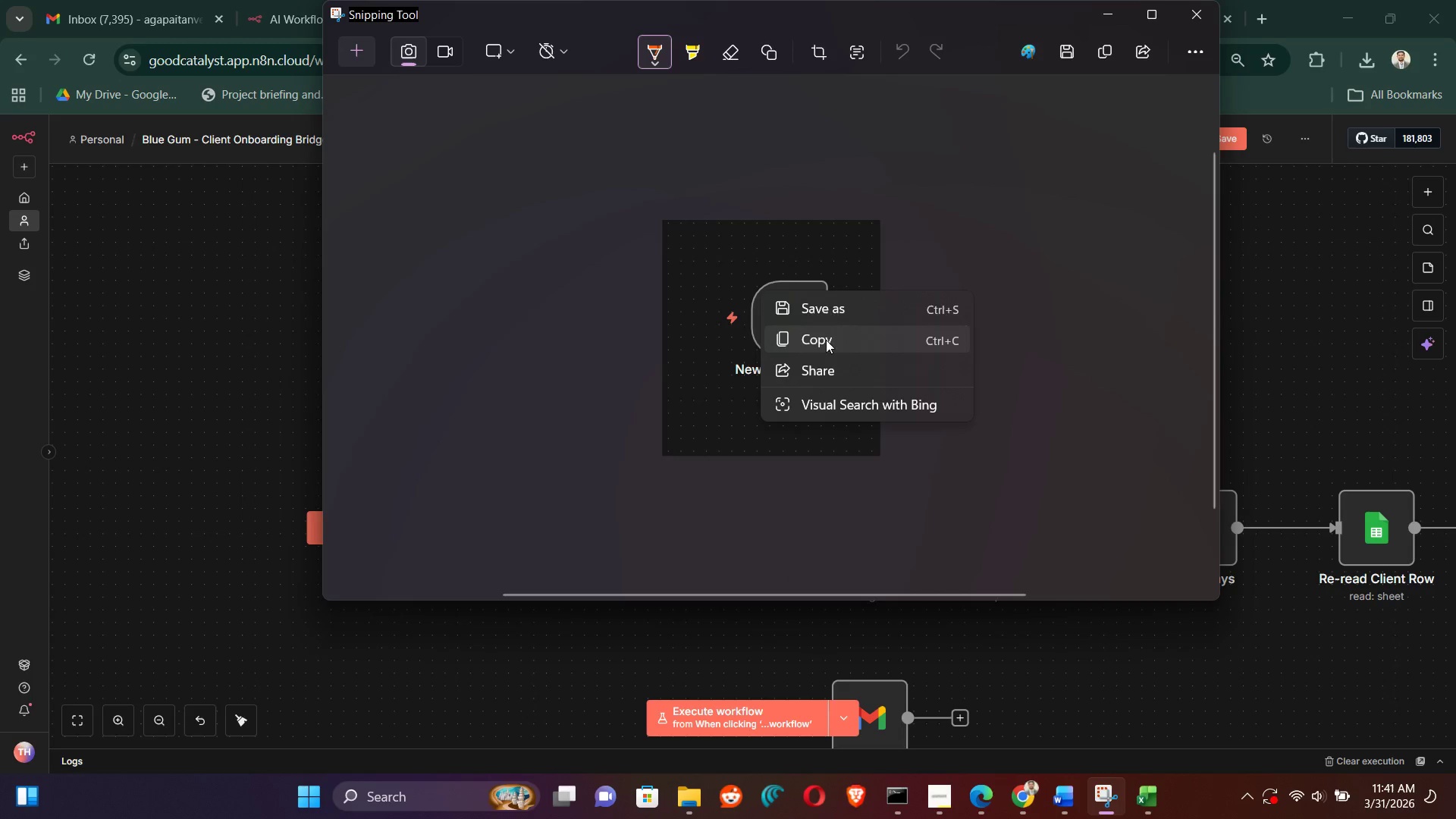 
left_click_drag(start_coordinate=[827, 340], to_coordinate=[822, 338])
 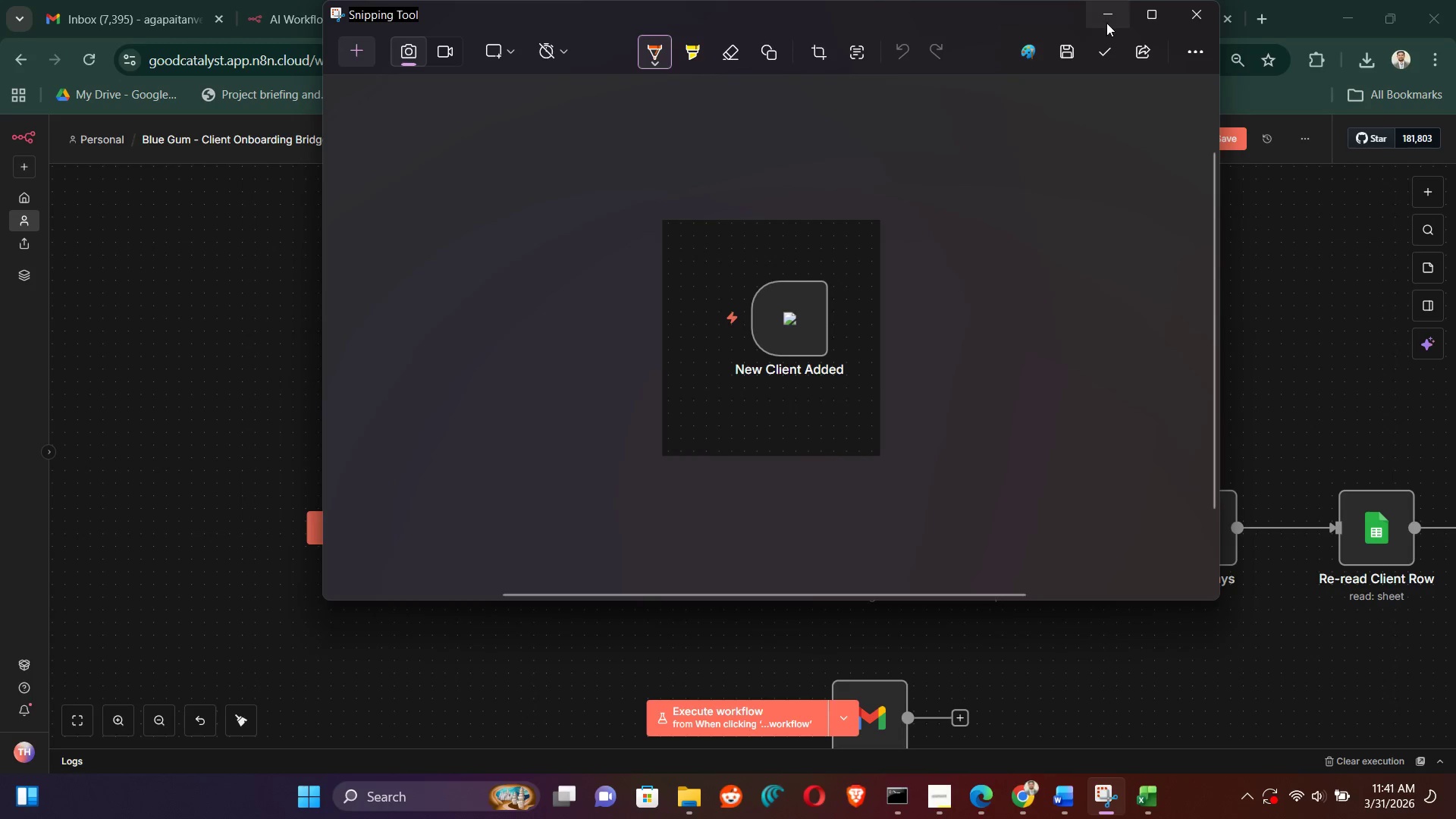 
left_click([1106, 23])
 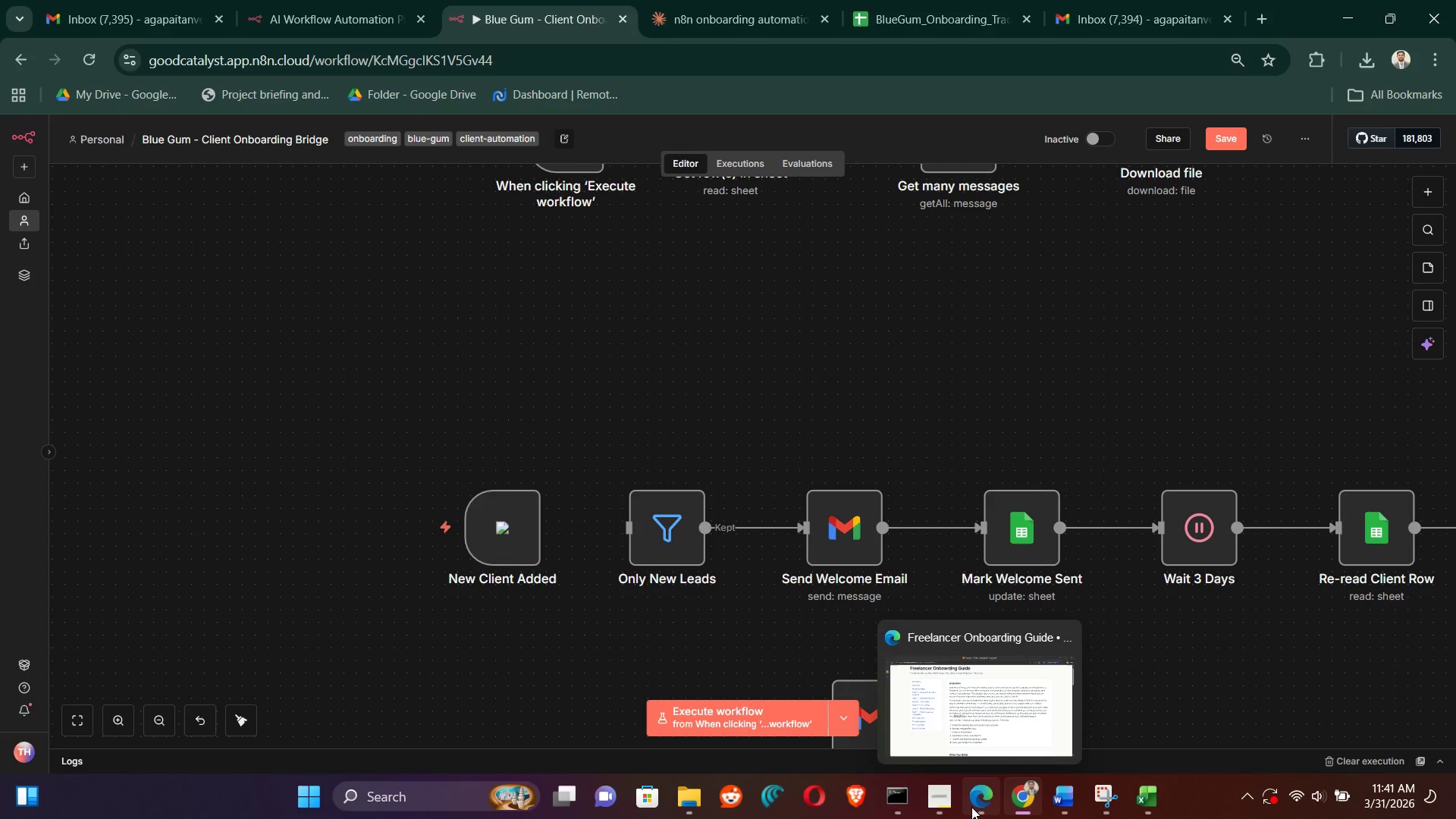 
wait(6.42)
 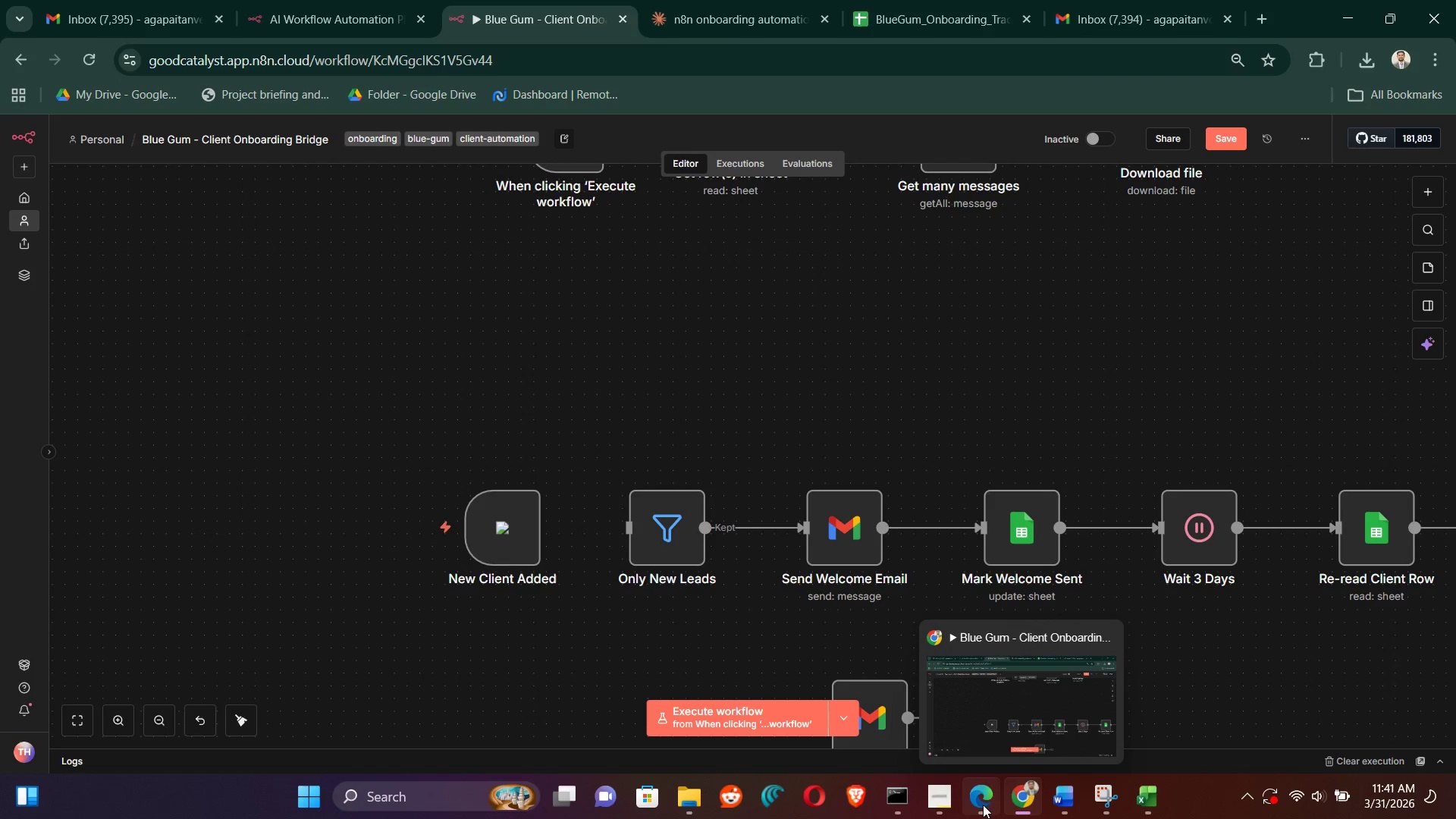 
left_click_drag(start_coordinate=[949, 0], to_coordinate=[934, 0])
 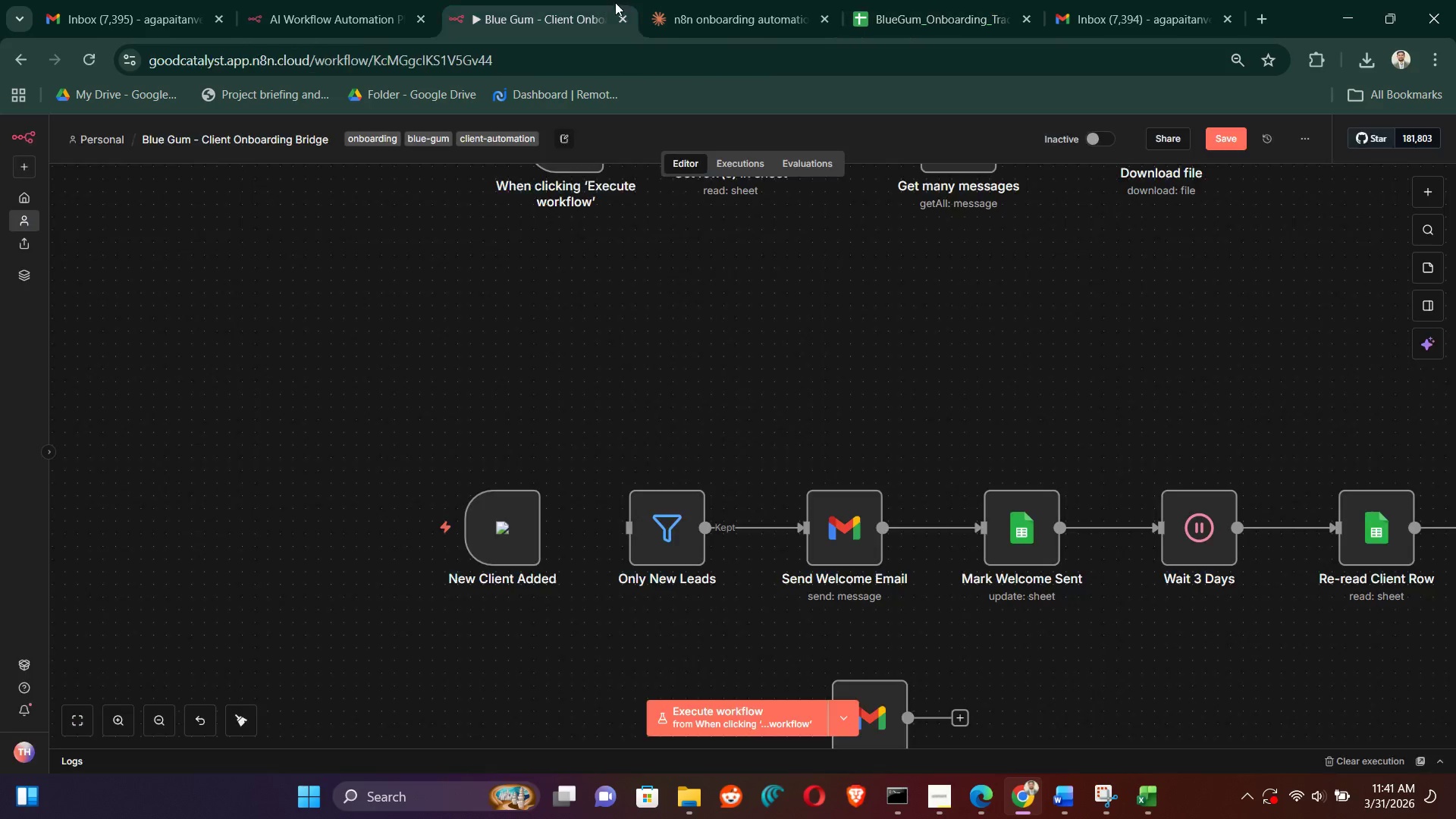 
double_click([604, 0])
 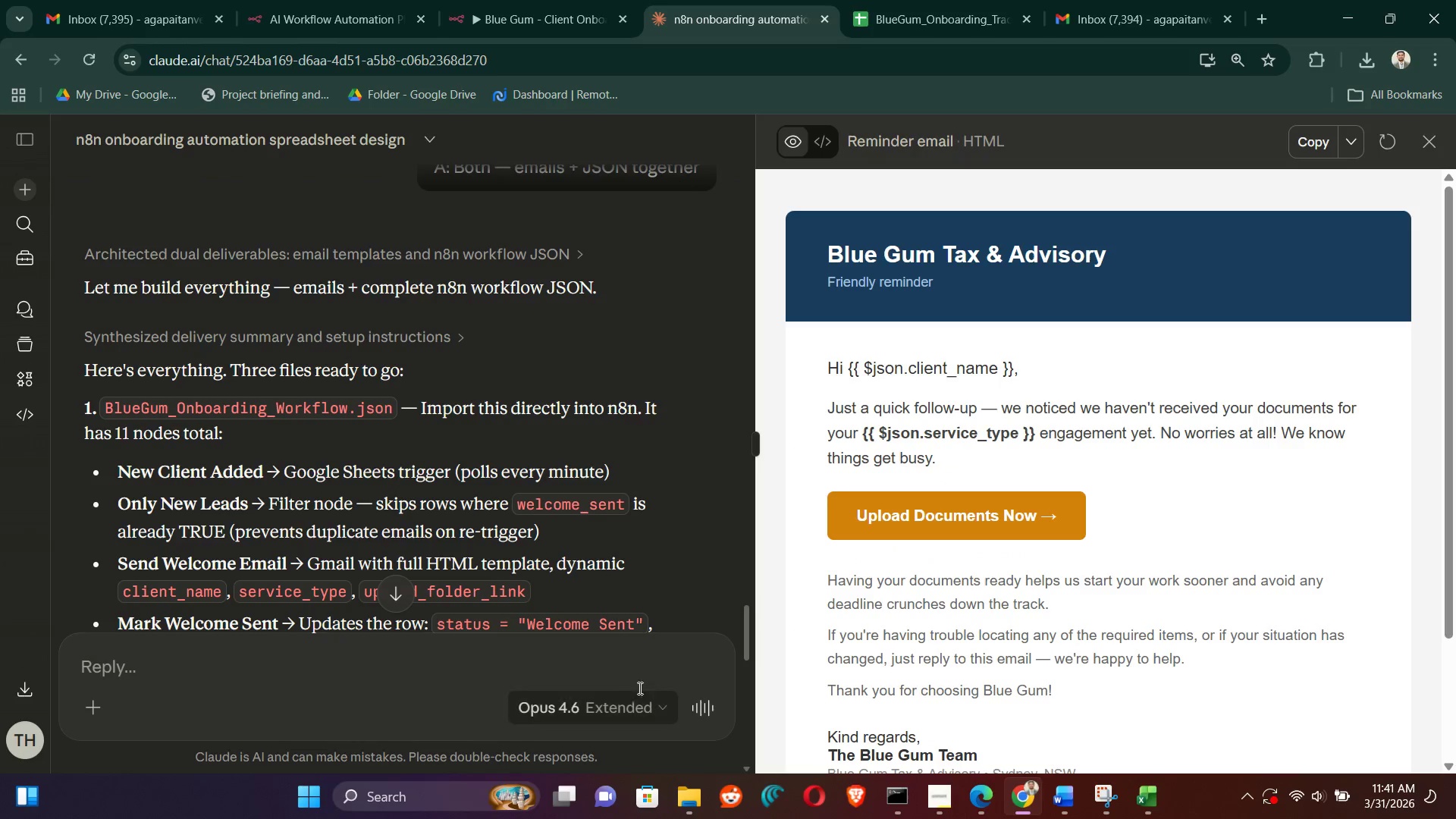 
scroll: coordinate [436, 622], scroll_direction: down, amount: 16.0
 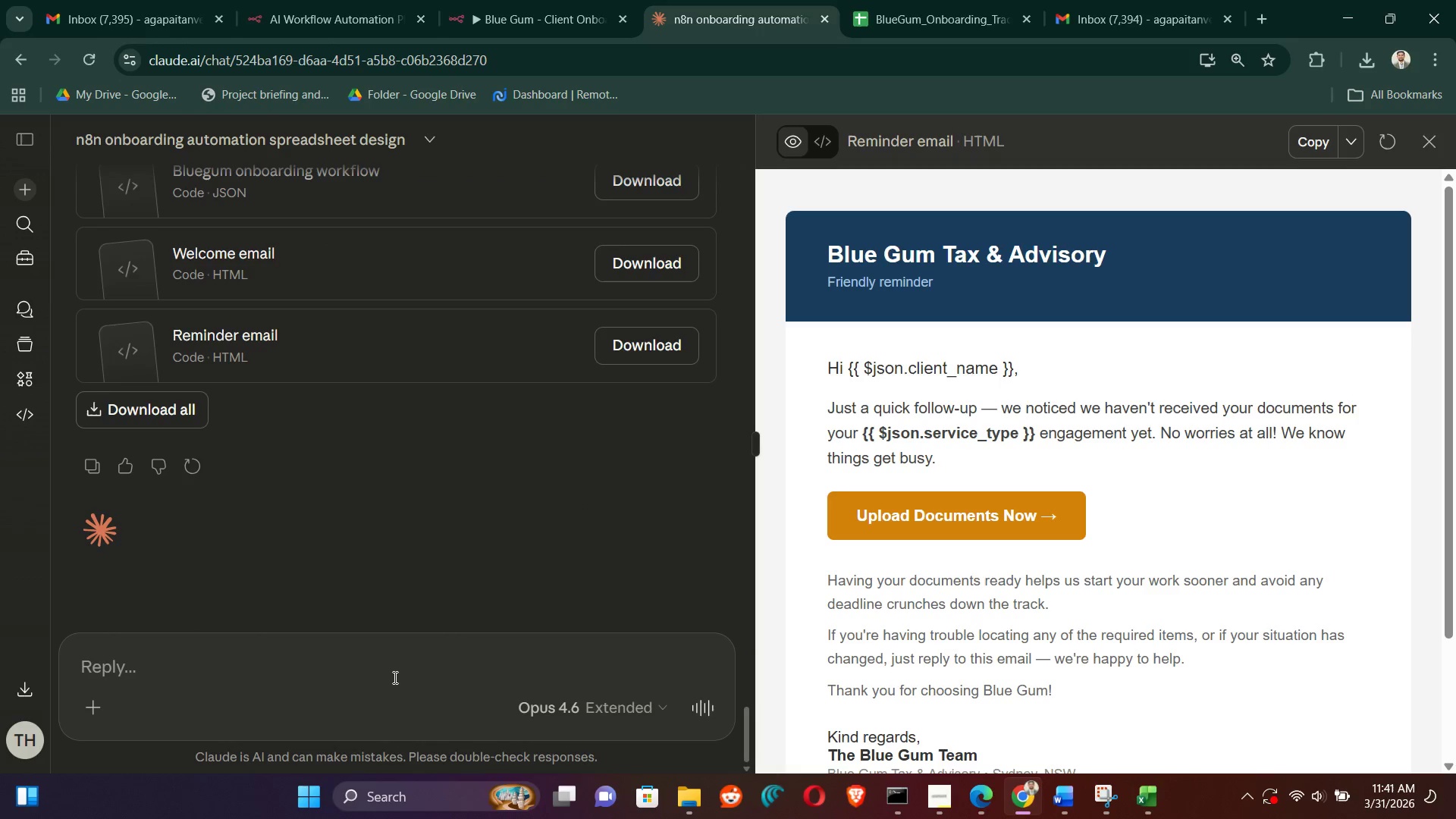 
left_click([394, 678])
 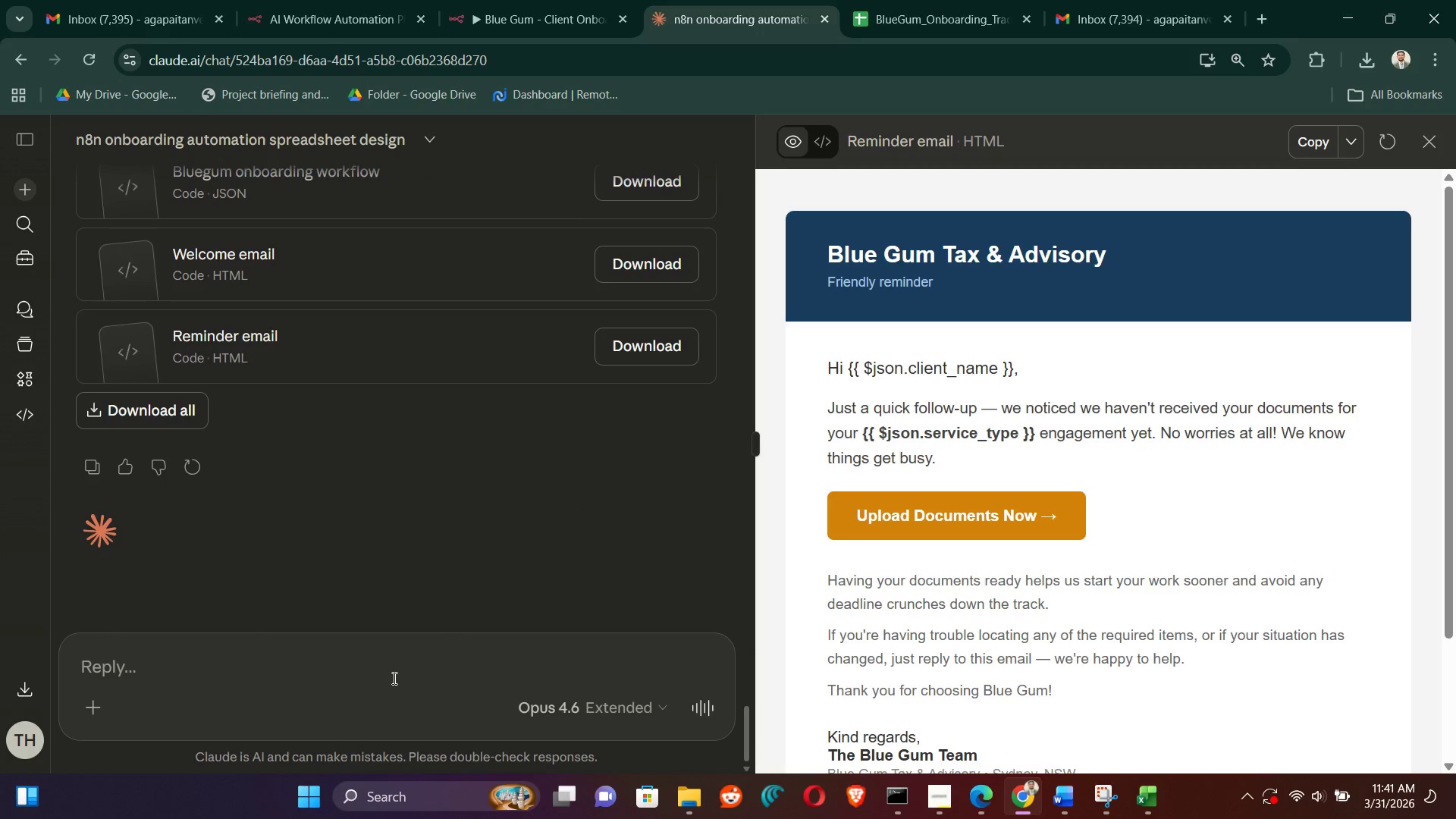 
key(Control+V)
 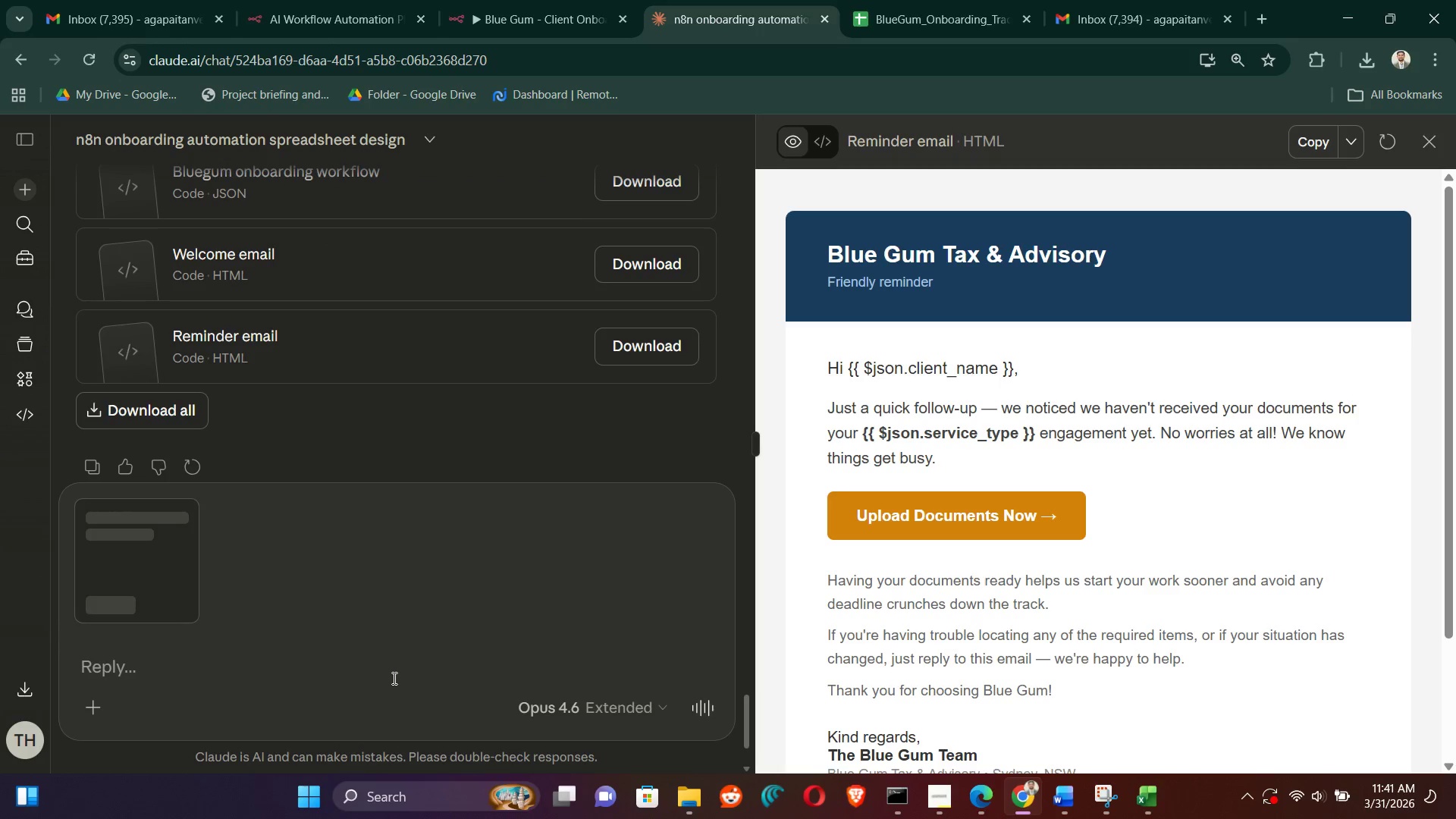 
type(this si h)
key(Backspace)
key(Backspace)
key(Backspace)
key(Backspace)
type(is the first node can)
key(Backspace)
key(Backspace)
key(Backspace)
type(which is looking this)
key(Backspace)
key(Backspace)
key(Backspace)
key(Backspace)
type(like this way in th )
key(Backspace)
type(e workflow would you cli)
key(Backspace)
type(arify why this is)
key(Backspace)
key(Backspace)
type(node is looking  this )
 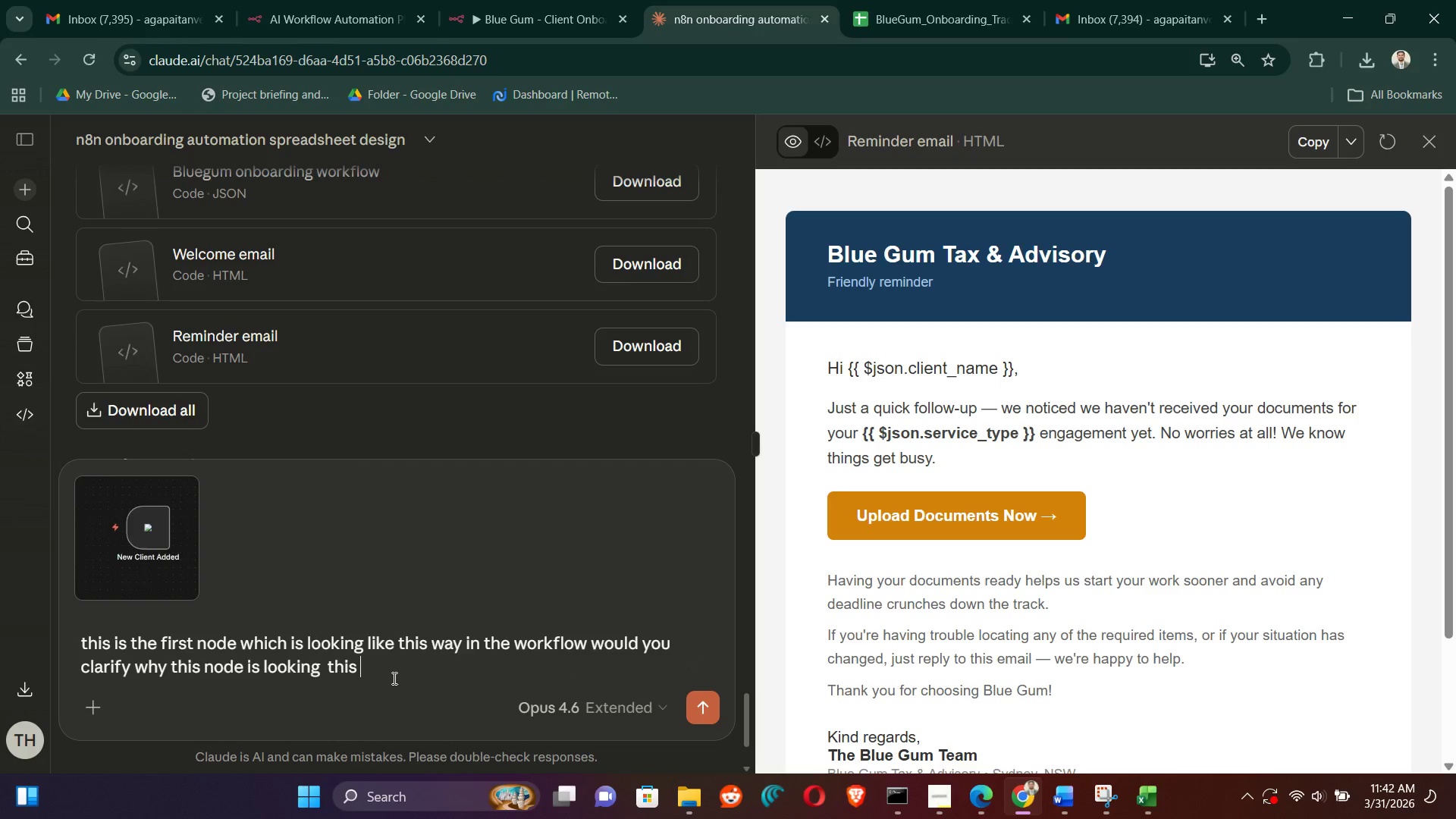 
key(Shift+Enter)
 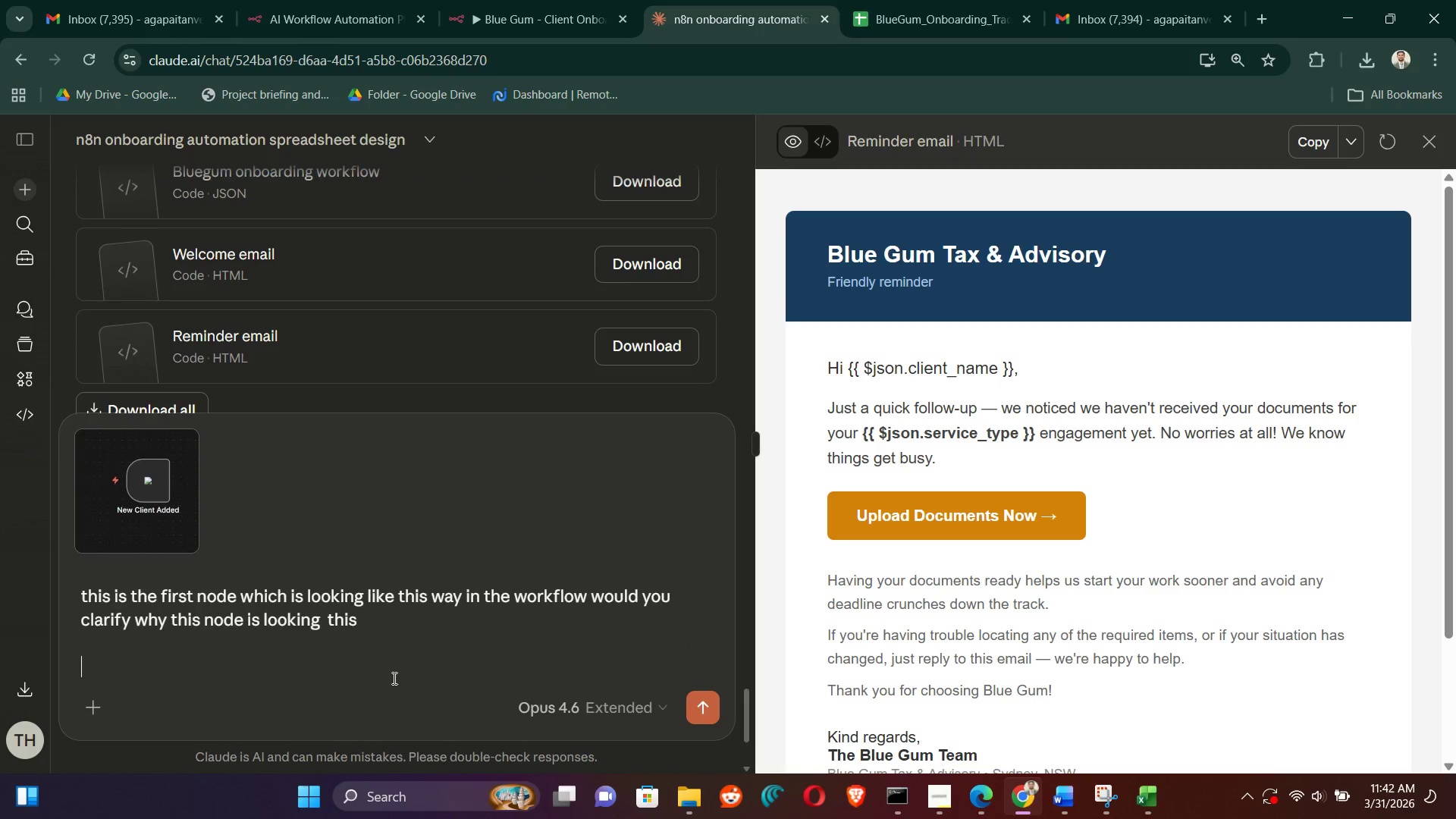 
key(Shift+Enter)
 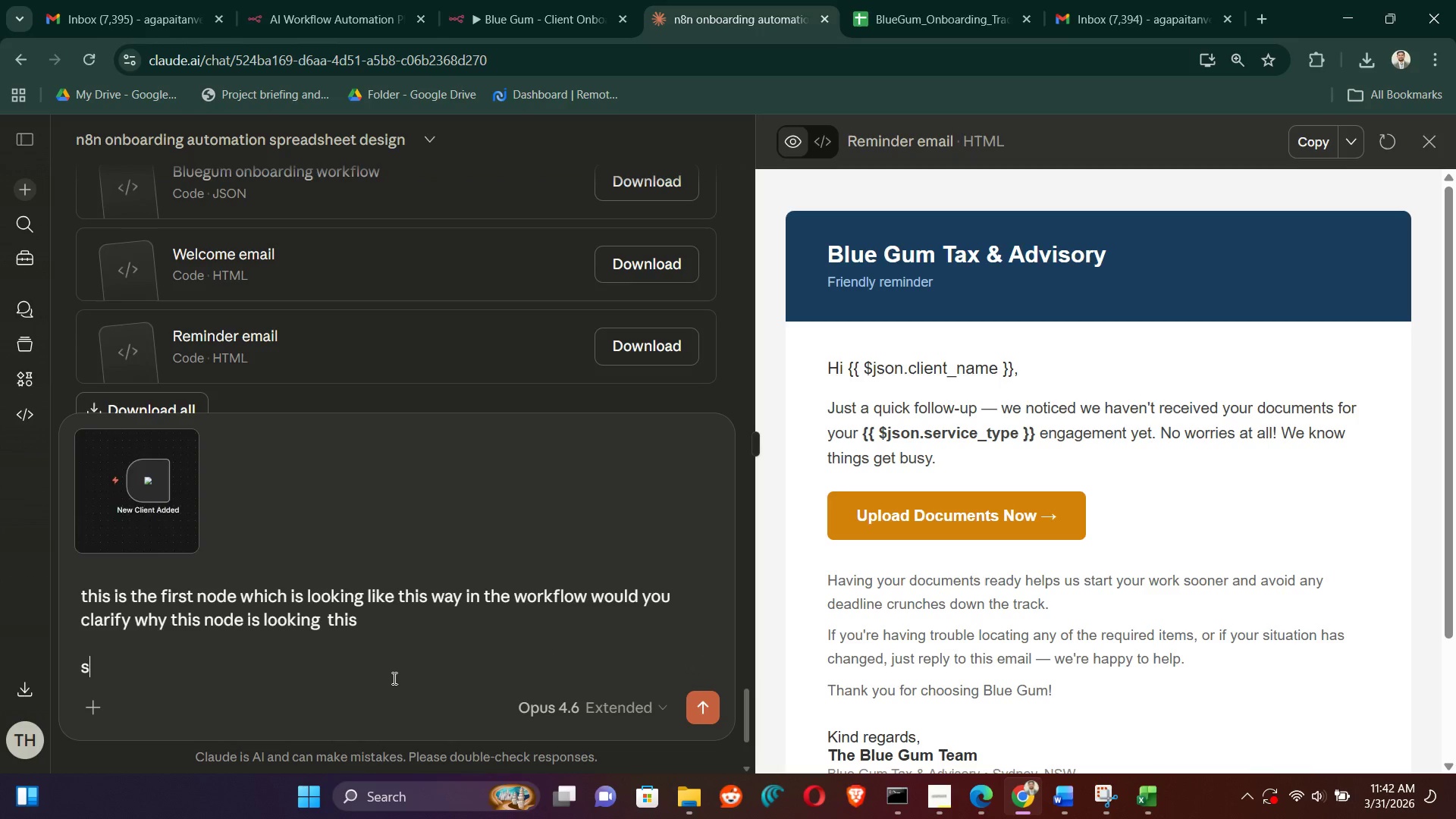 
type(suggest me node name i will do seetting myslef)
 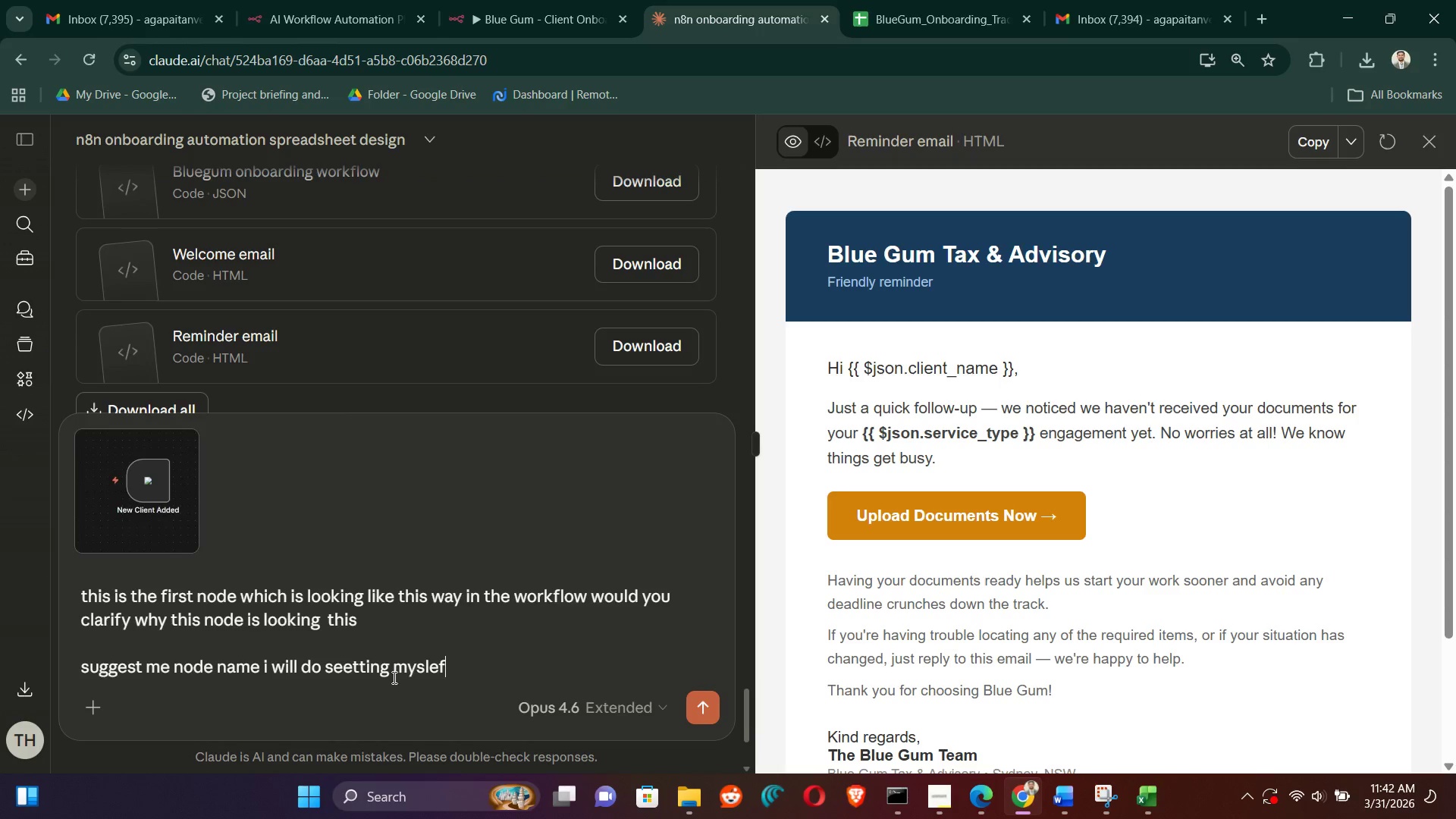 
key(Enter)
 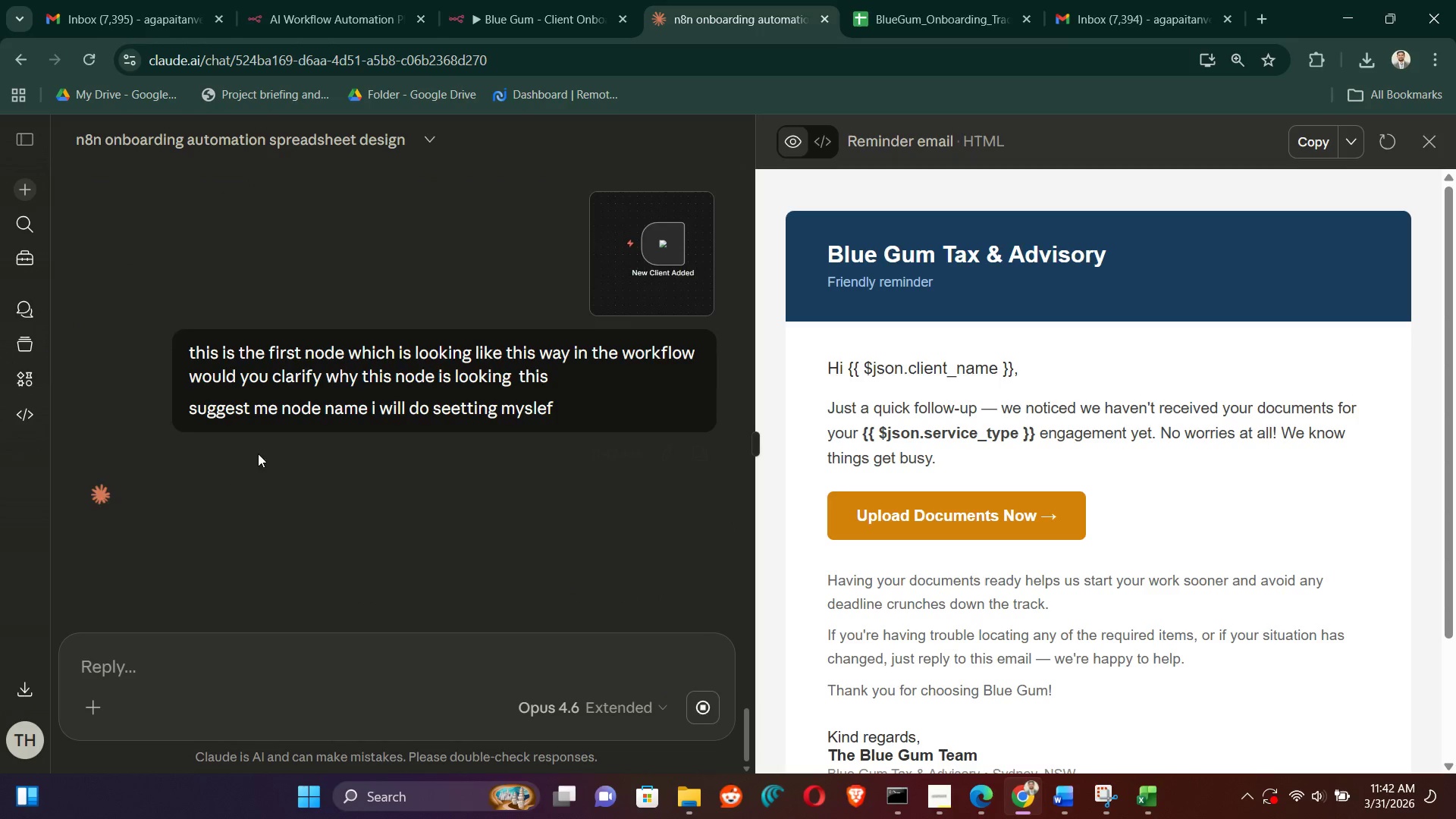 
scroll: coordinate [288, 480], scroll_direction: up, amount: 3.0
 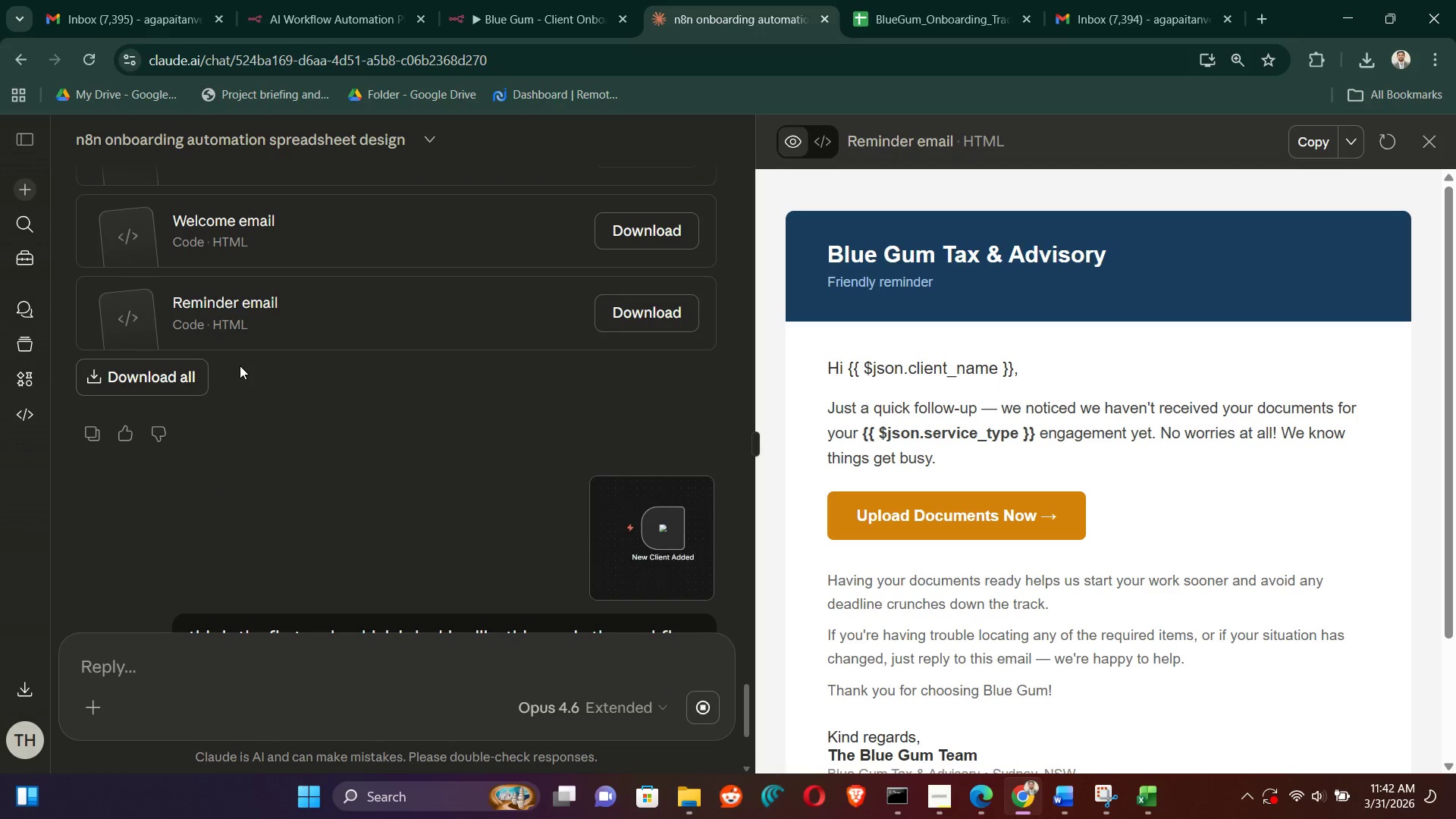 
scroll: coordinate [240, 365], scroll_direction: down, amount: 6.0
 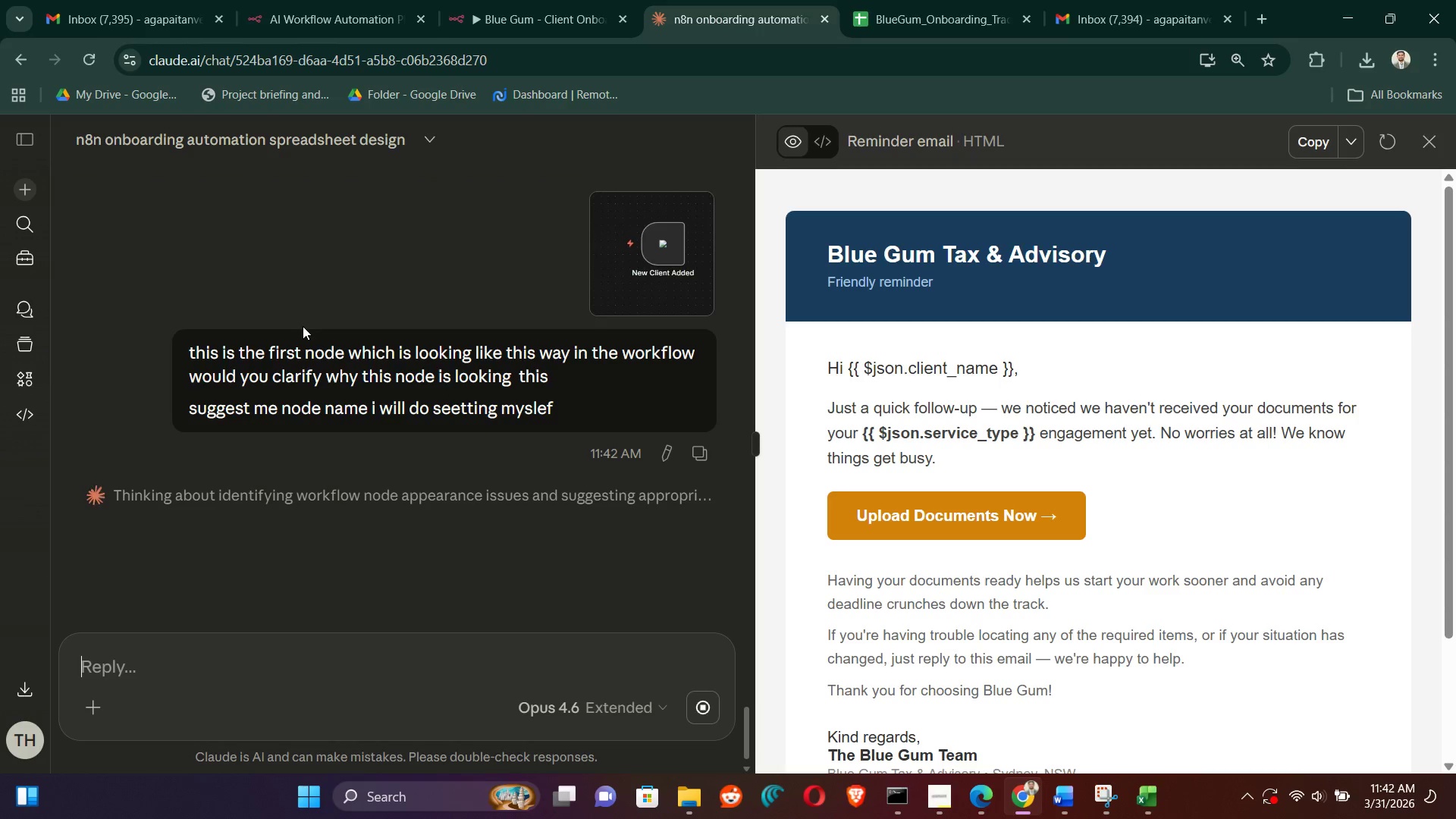 
scroll: coordinate [306, 326], scroll_direction: up, amount: 8.0
 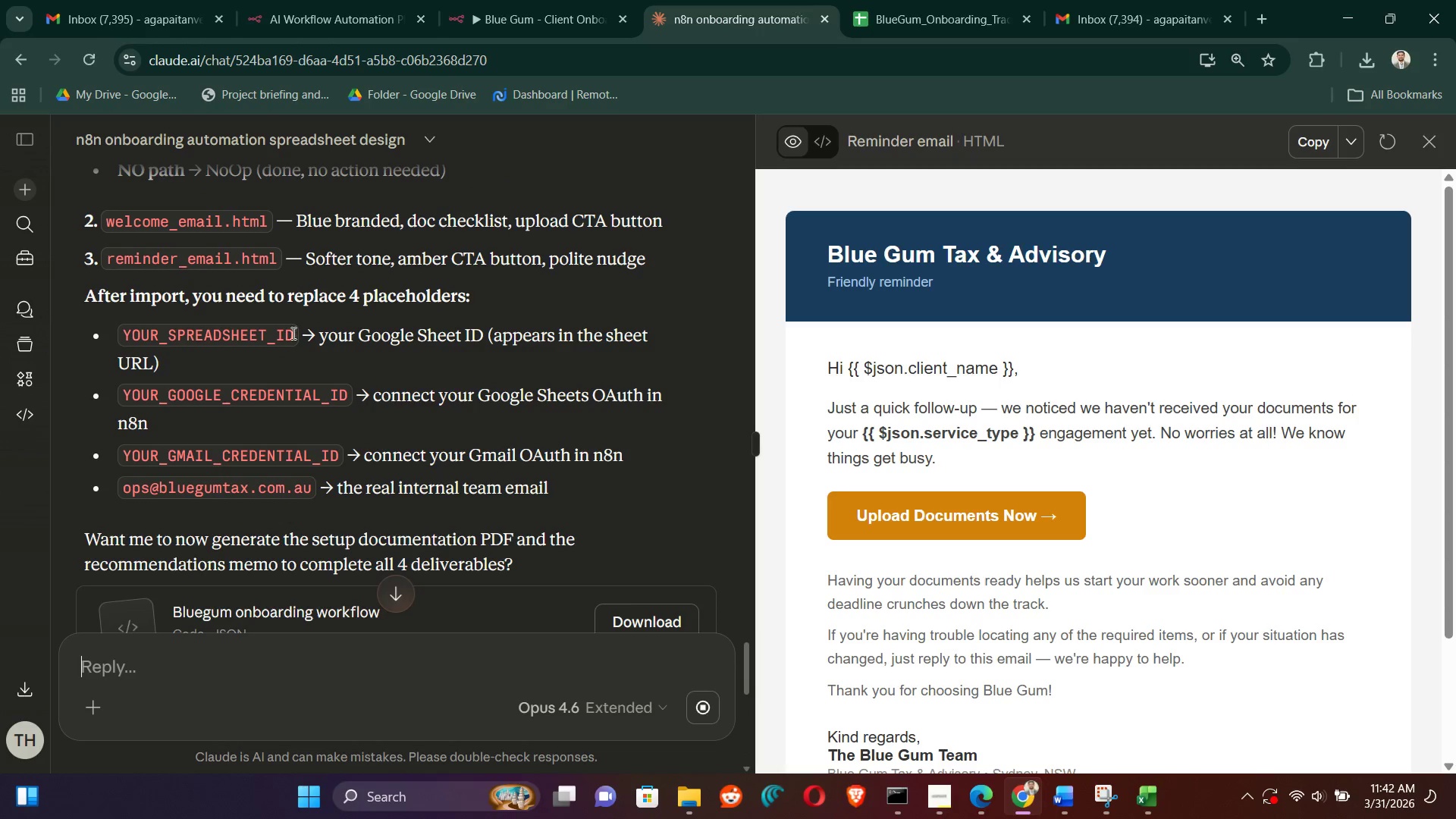 
scroll: coordinate [338, 435], scroll_direction: down, amount: 10.0
 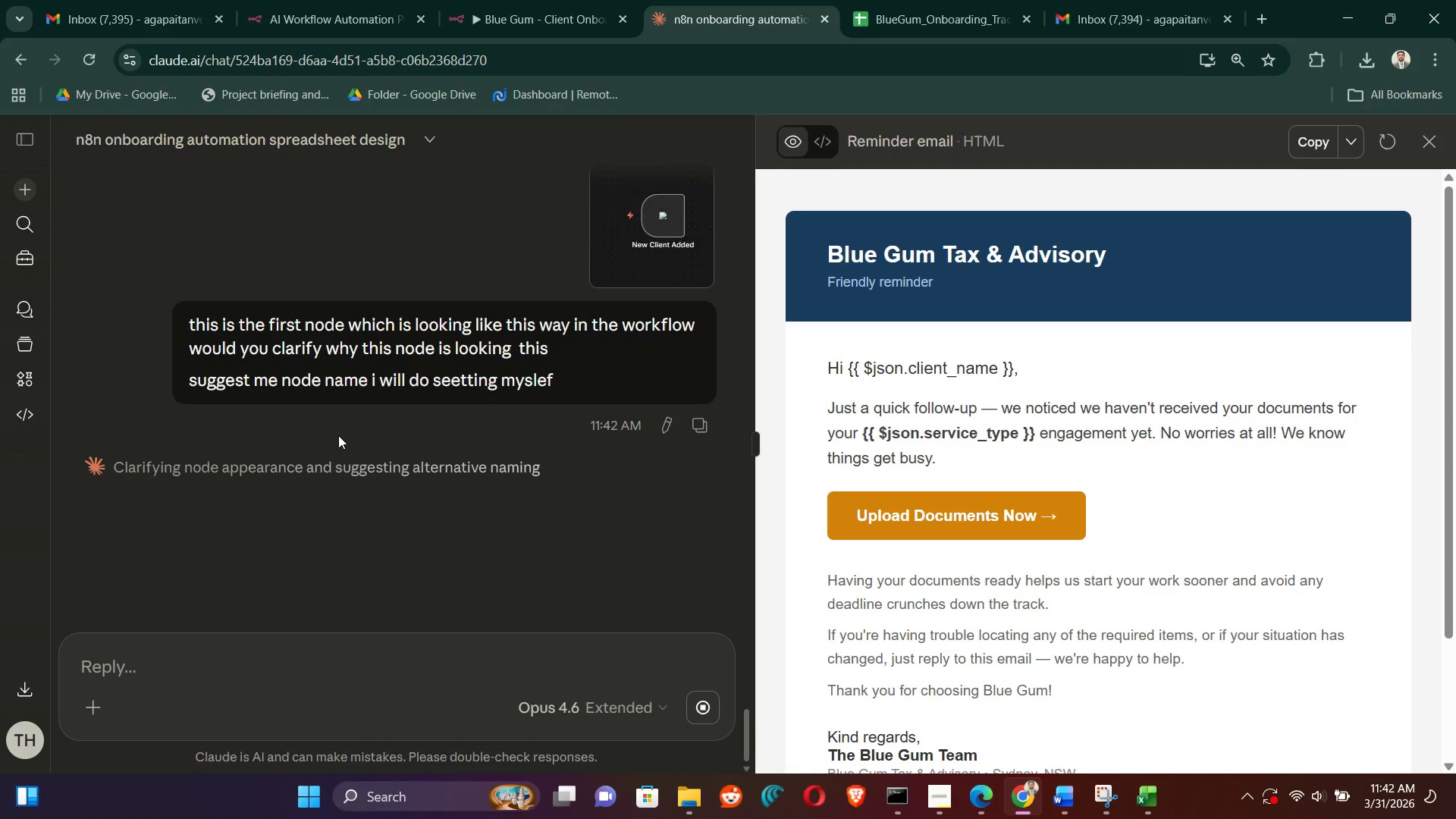 
scroll: coordinate [339, 434], scroll_direction: up, amount: 5.0
 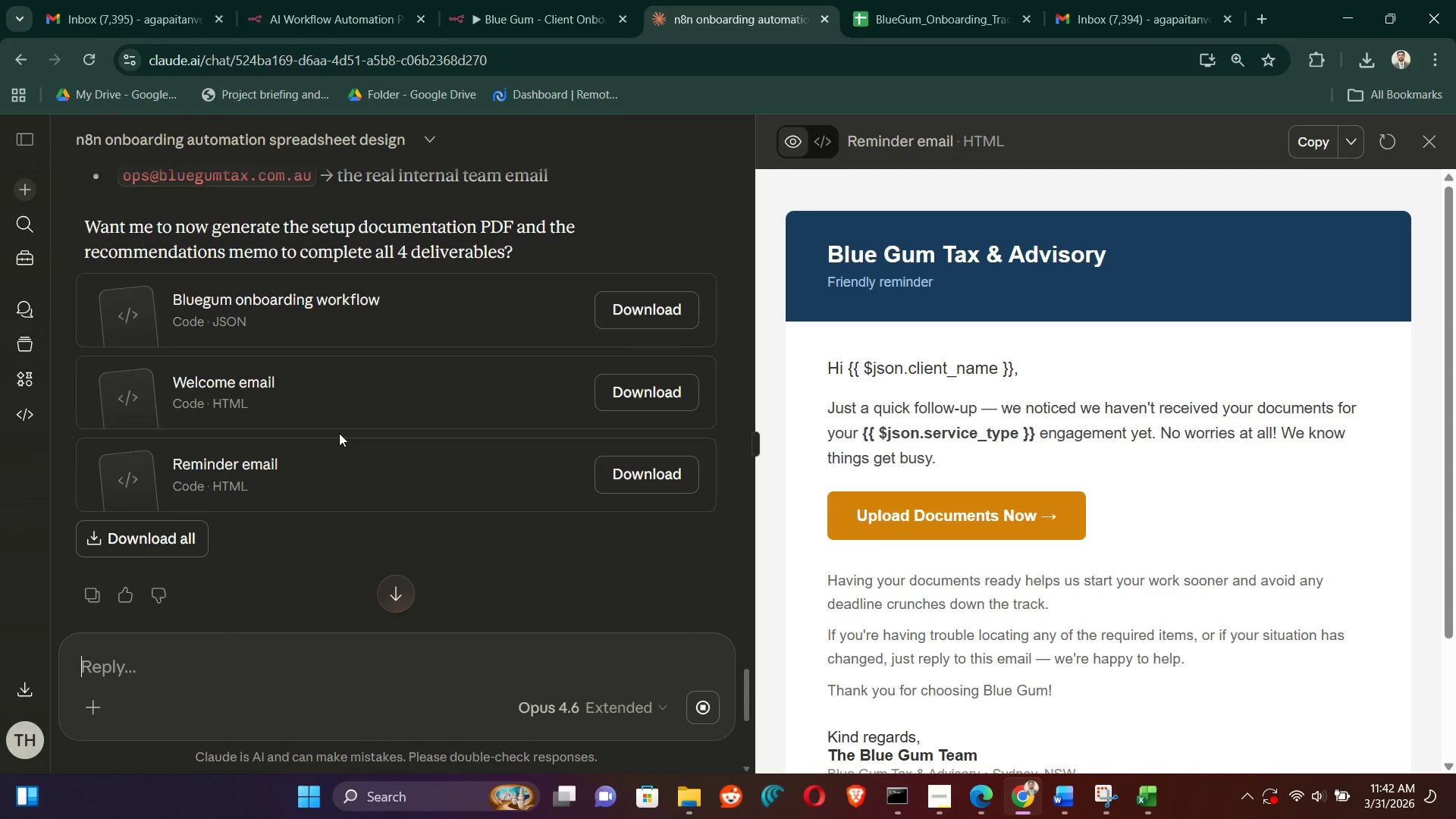 
scroll: coordinate [349, 396], scroll_direction: down, amount: 7.0
 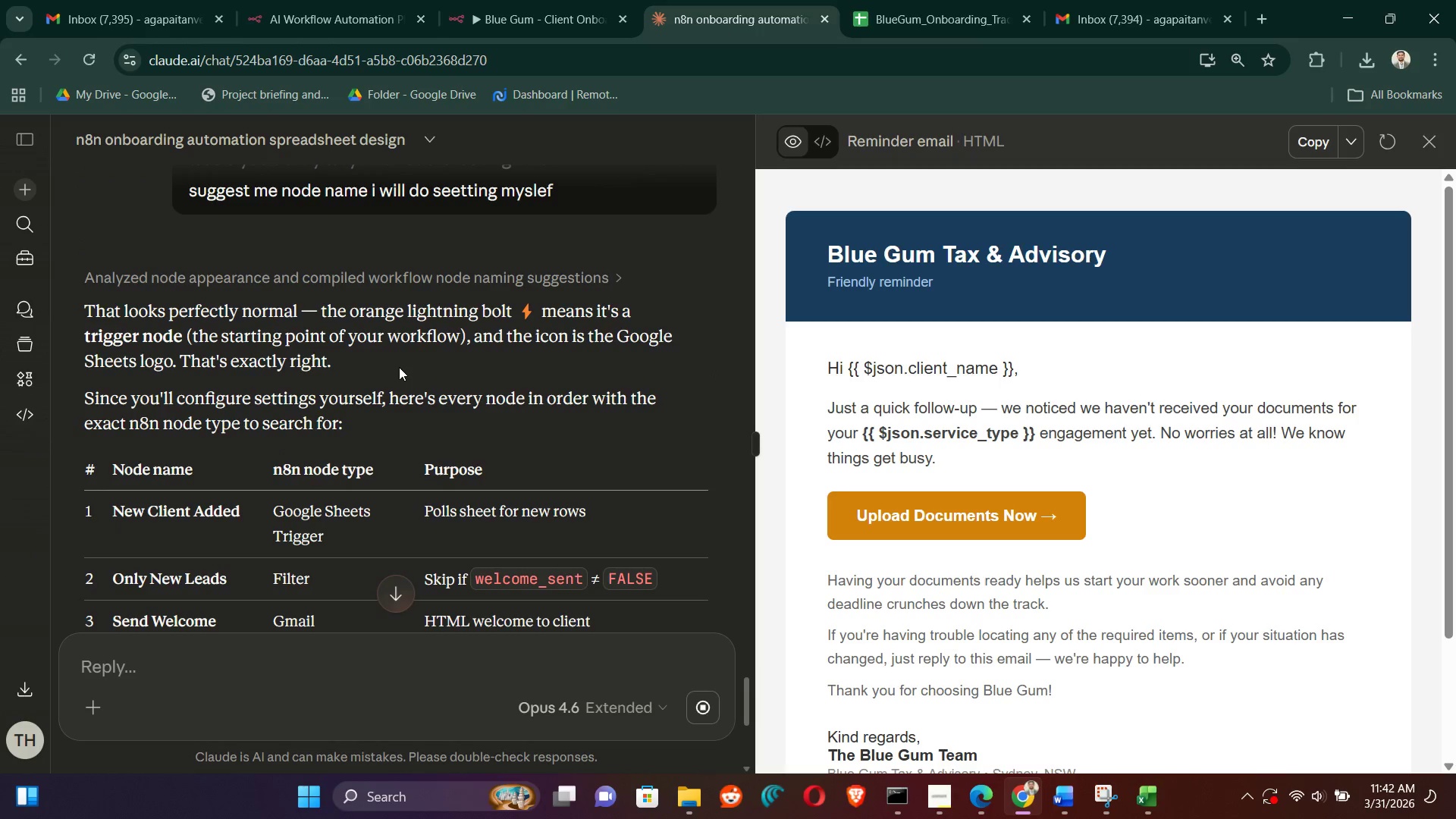 
wait(8.09)
 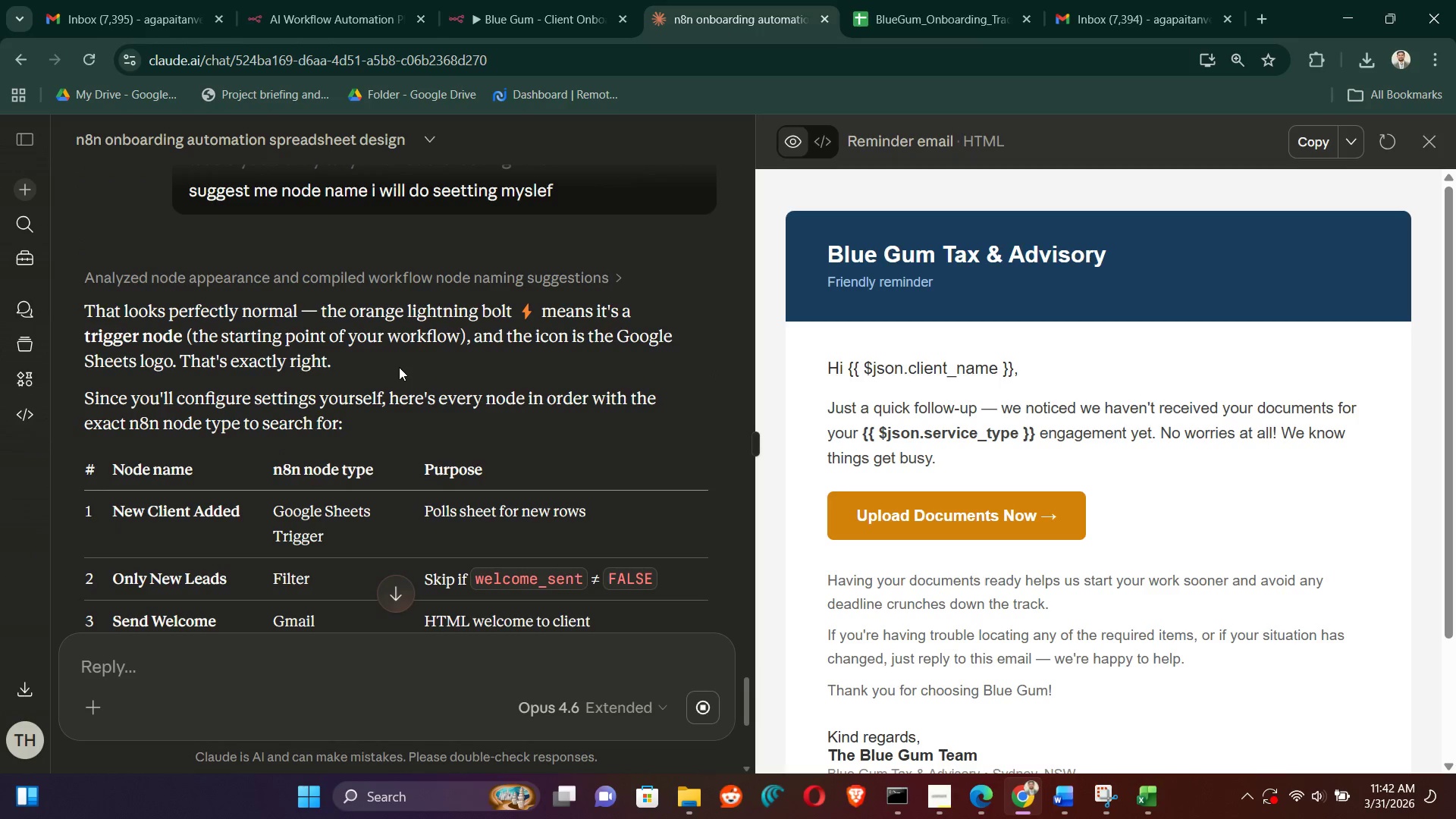 
scroll: coordinate [399, 367], scroll_direction: down, amount: 6.0
 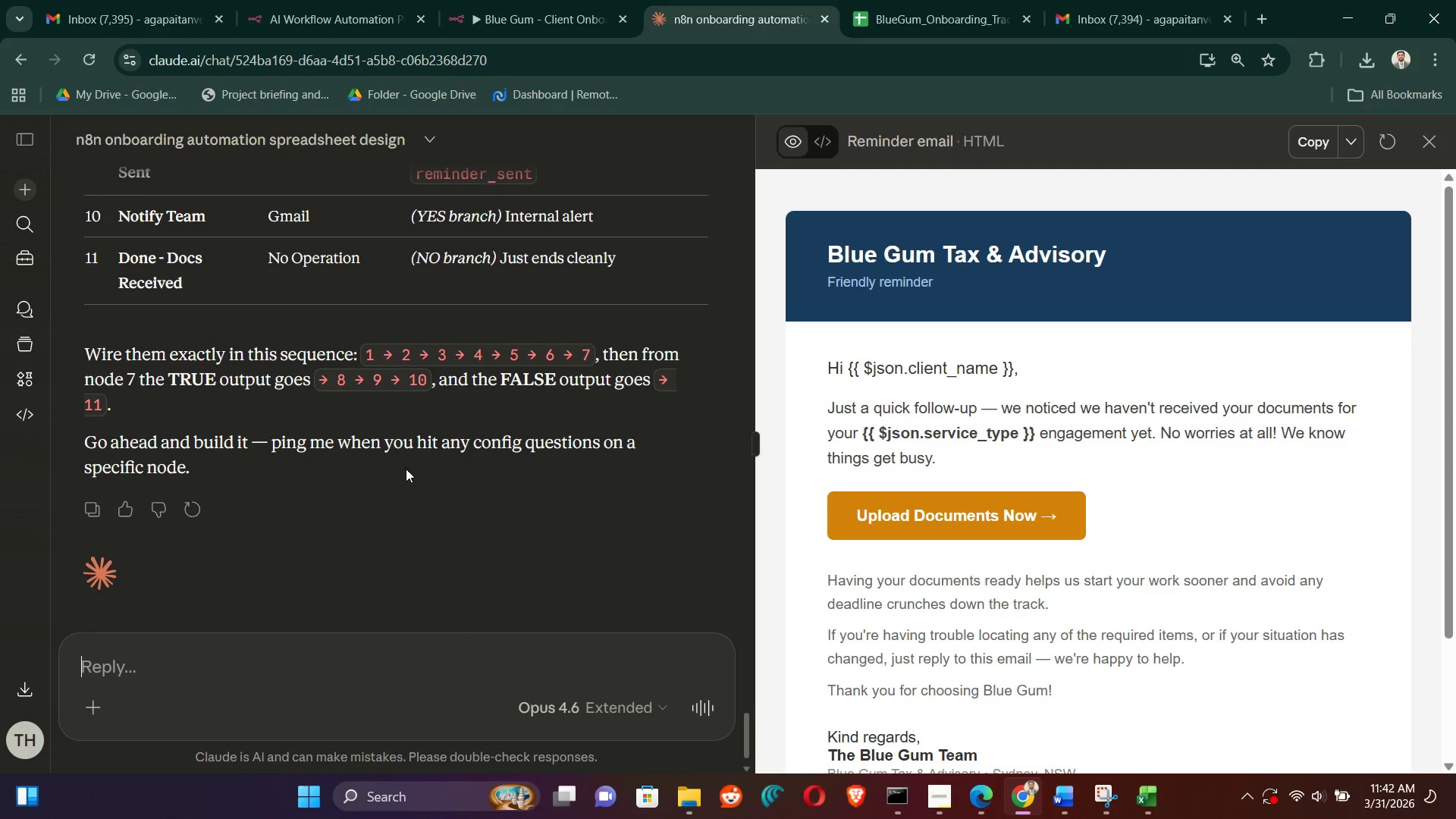 
left_click([412, 661])
 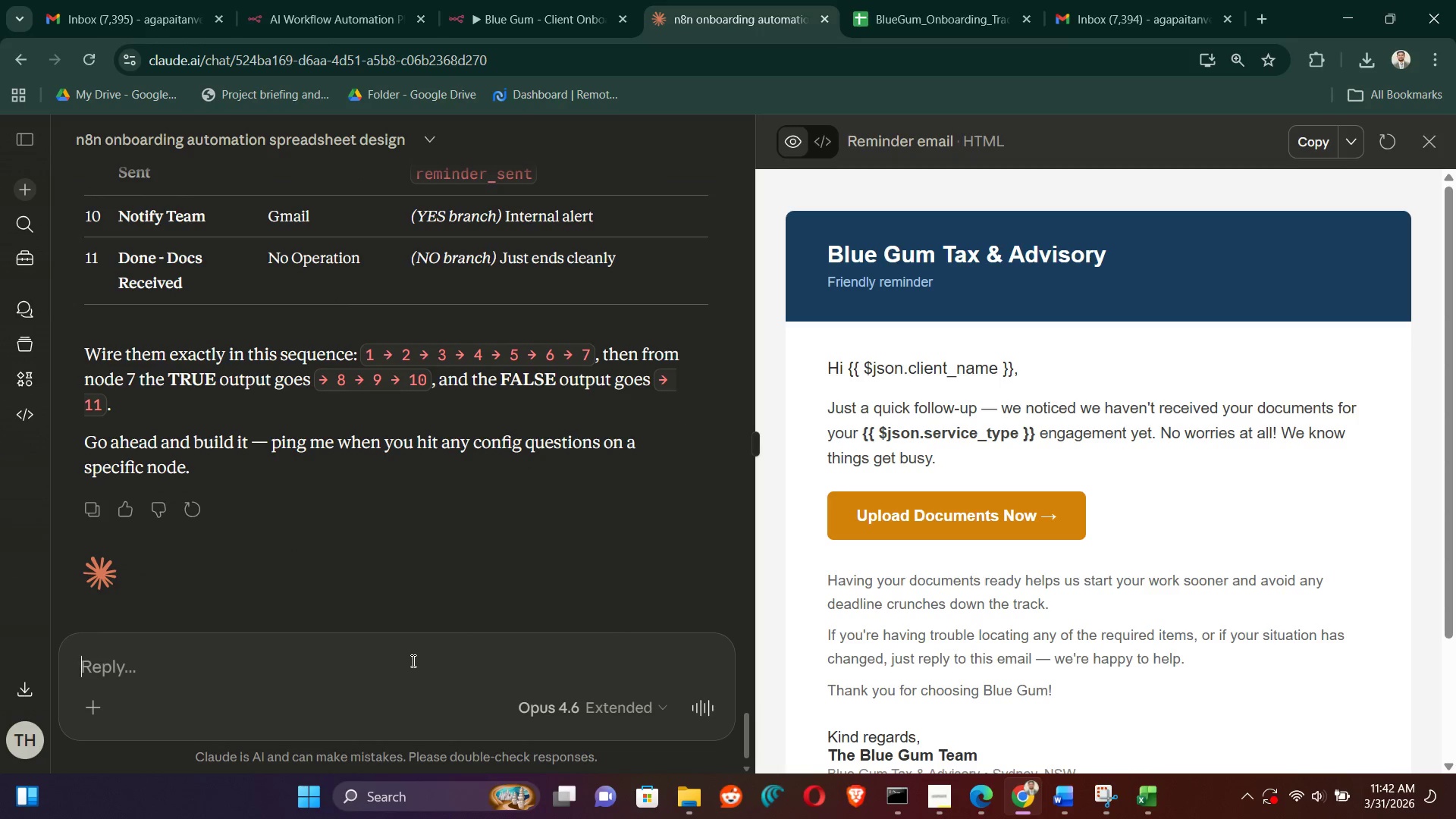 
type(it shou)
key(Backspace)
key(Backspace)
key(Backspace)
key(Backspace)
key(Backspace)
key(Backspace)
key(Backspace)
type(this trigger show nithing functuinakity in)
key(Backspace)
key(Backspace)
key(Backspace)
key(Backspace)
key(Backspace)
key(Backspace)
key(Backspace)
type(lity in the n8n worklfow thereofre )
key(Backspace)
key(Backspace)
key(Backspace)
key(Backspace)
key(Backspace)
type(fioe)
key(Backspace)
key(Backspace)
key(Backspace)
type(ore i am concerened)
key(Backspace)
key(Backspace)
key(Backspace)
key(Backspace)
type(ned abity thsi worklo)
key(Backspace)
key(Backspace)
type(flow)
 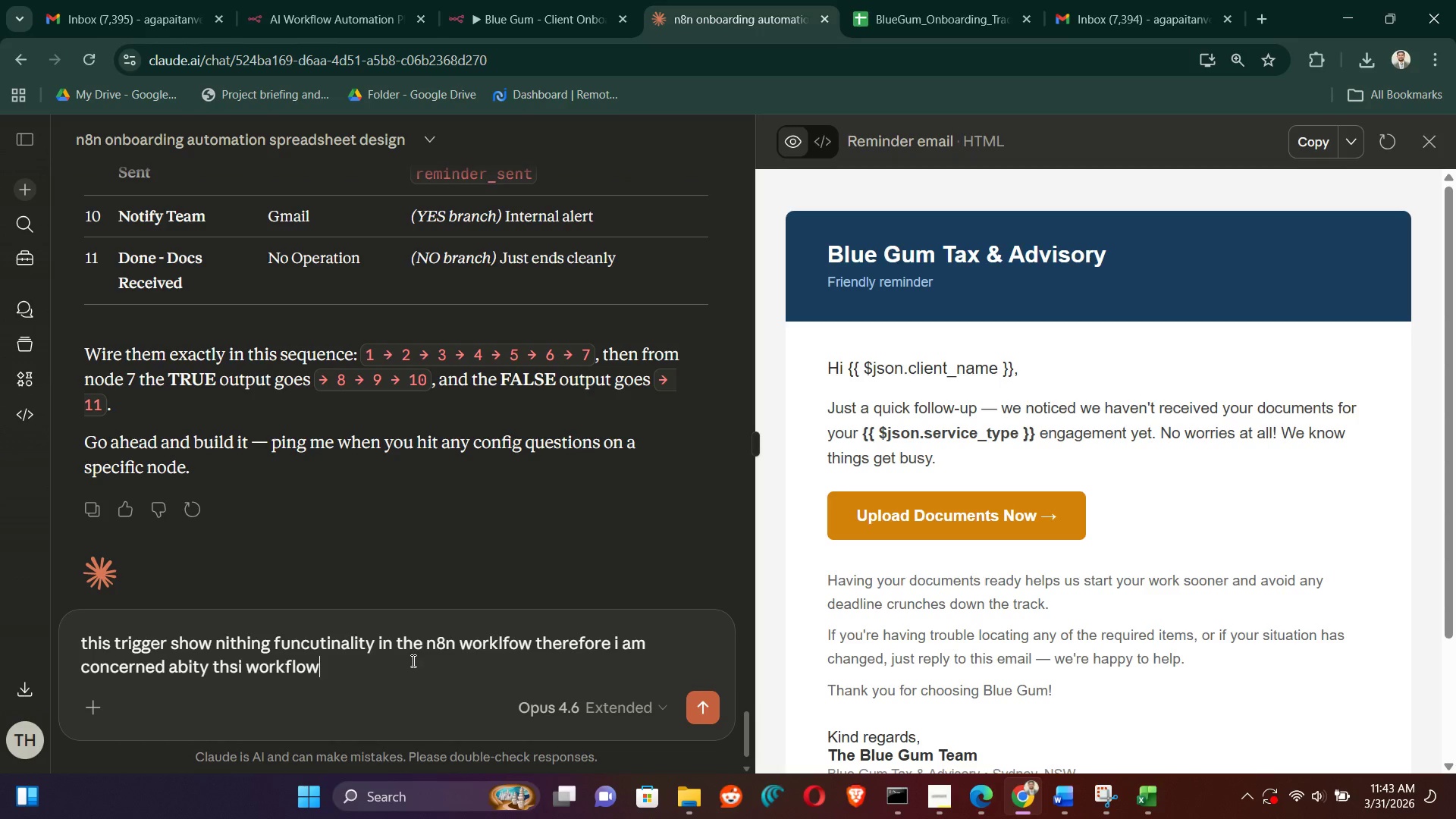 
key(Enter)
 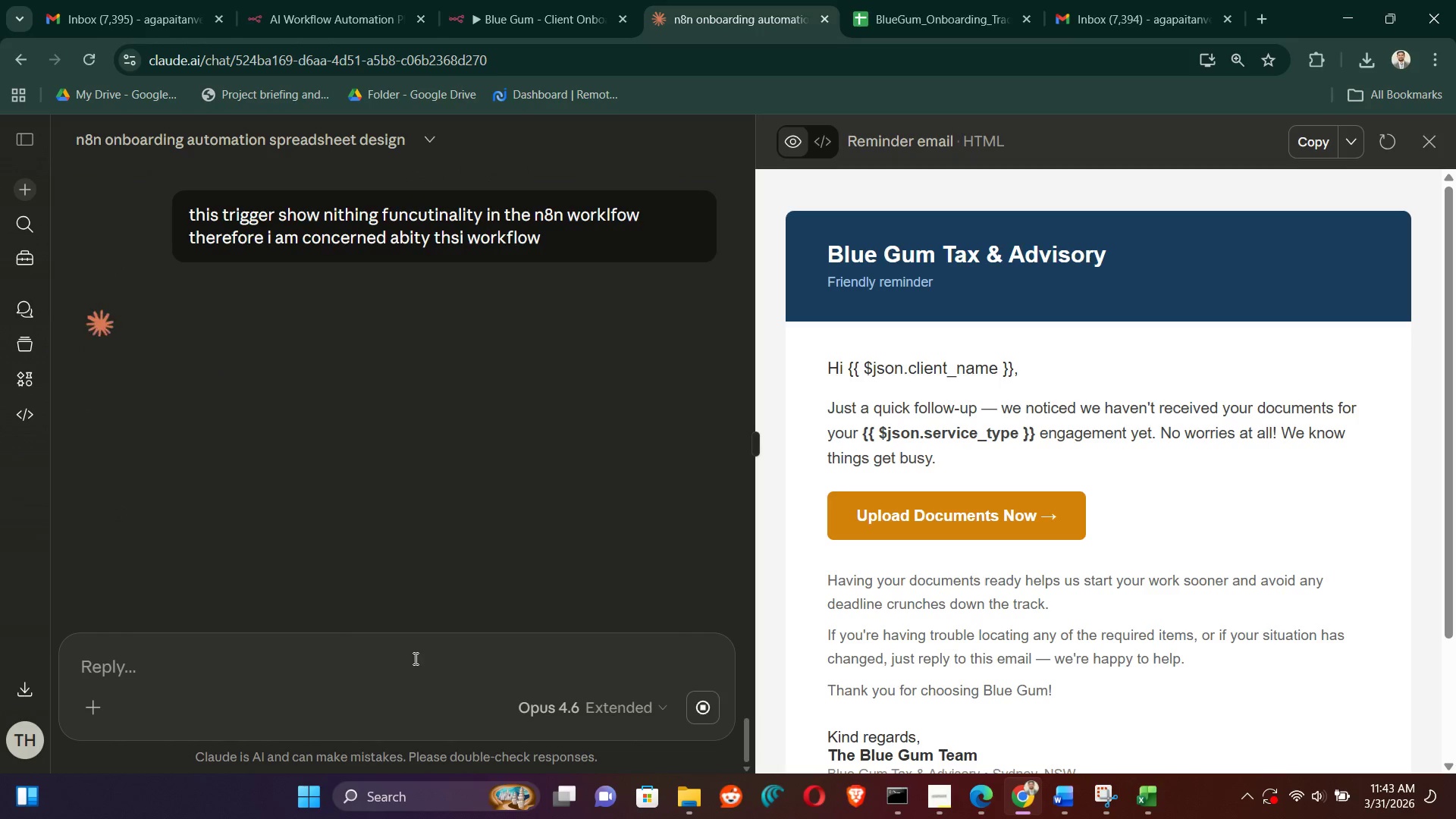 
scroll: coordinate [275, 376], scroll_direction: up, amount: 4.0
 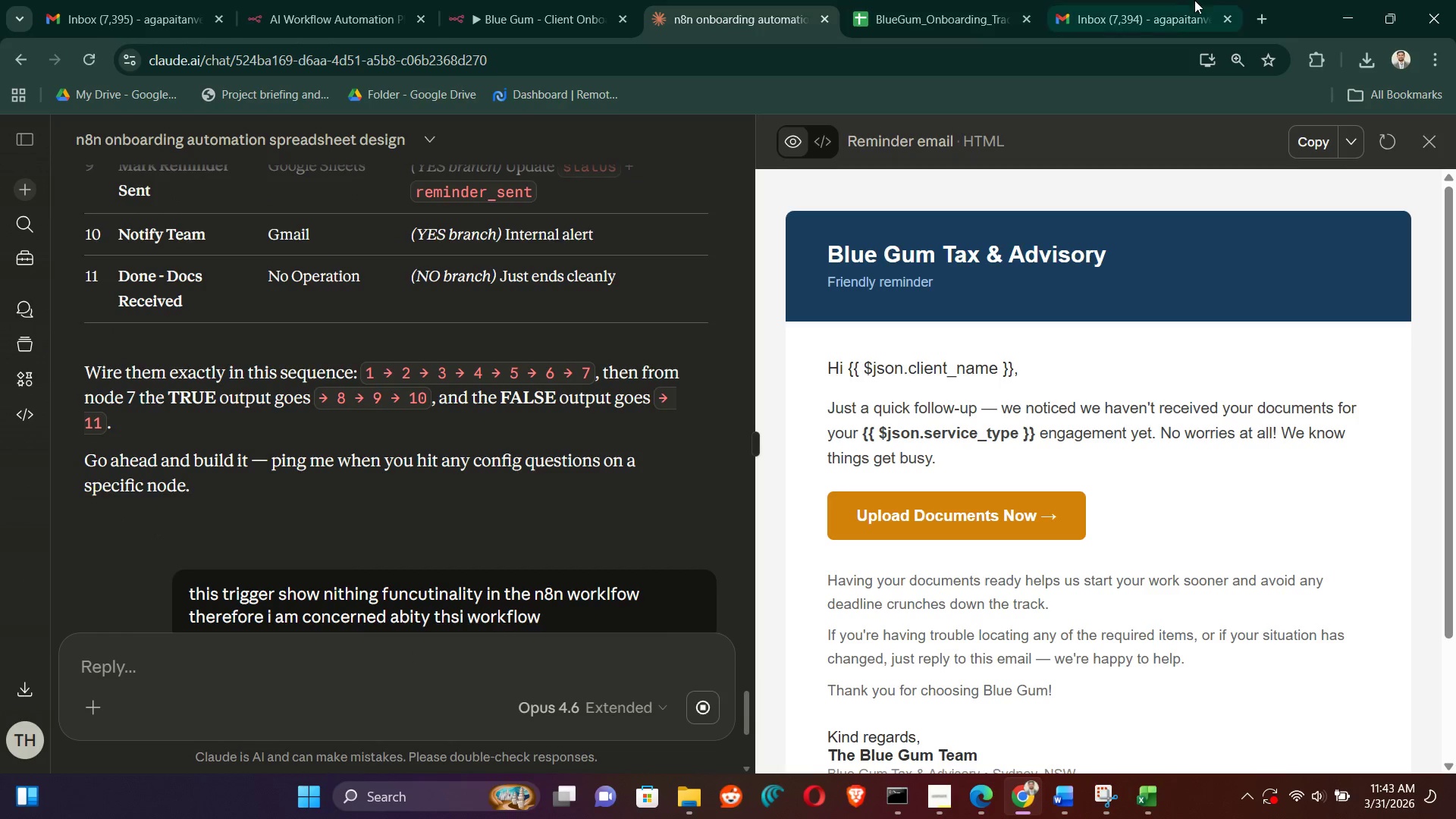 
left_click([1195, 2])
 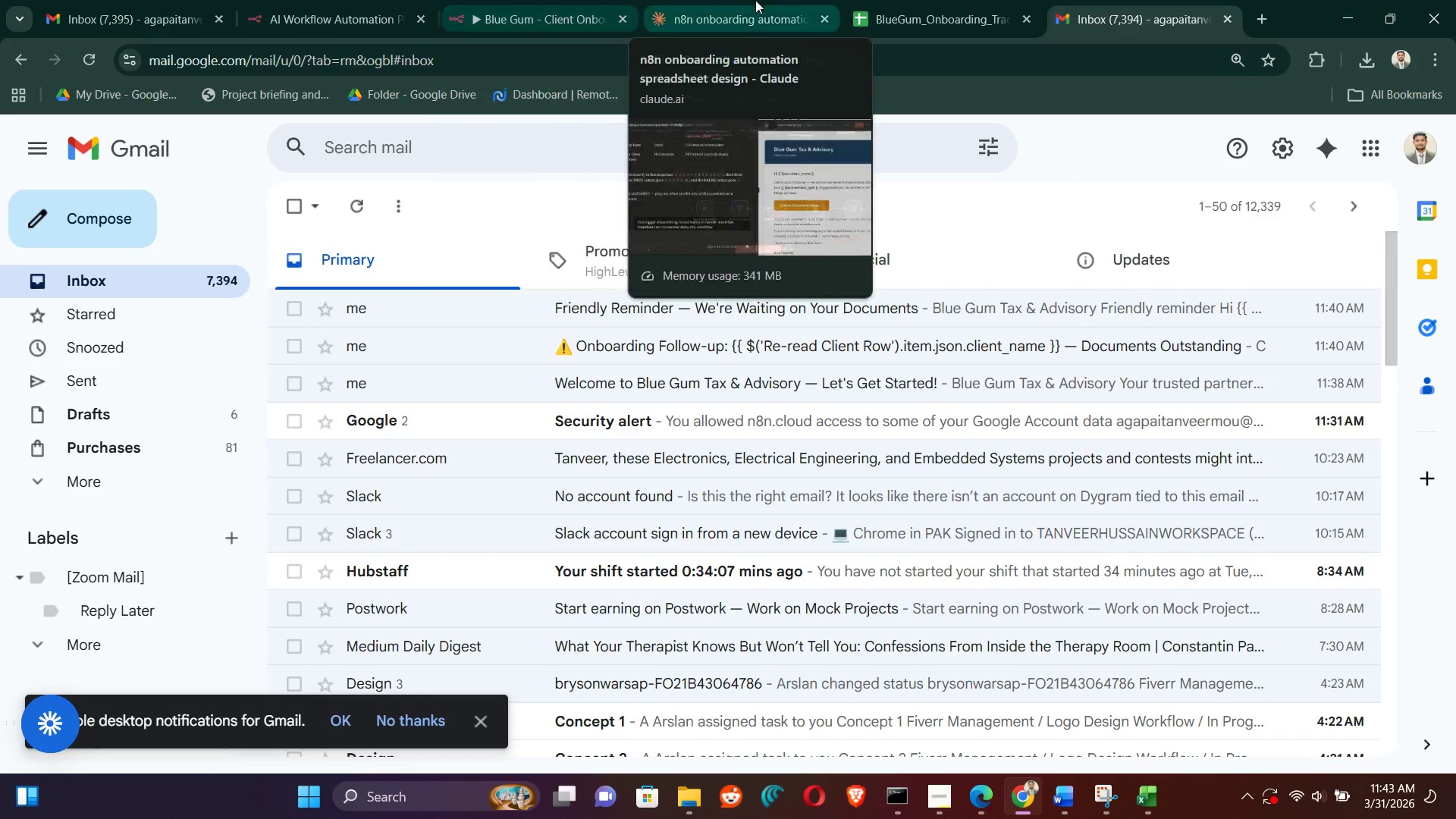 
double_click([473, 0])
 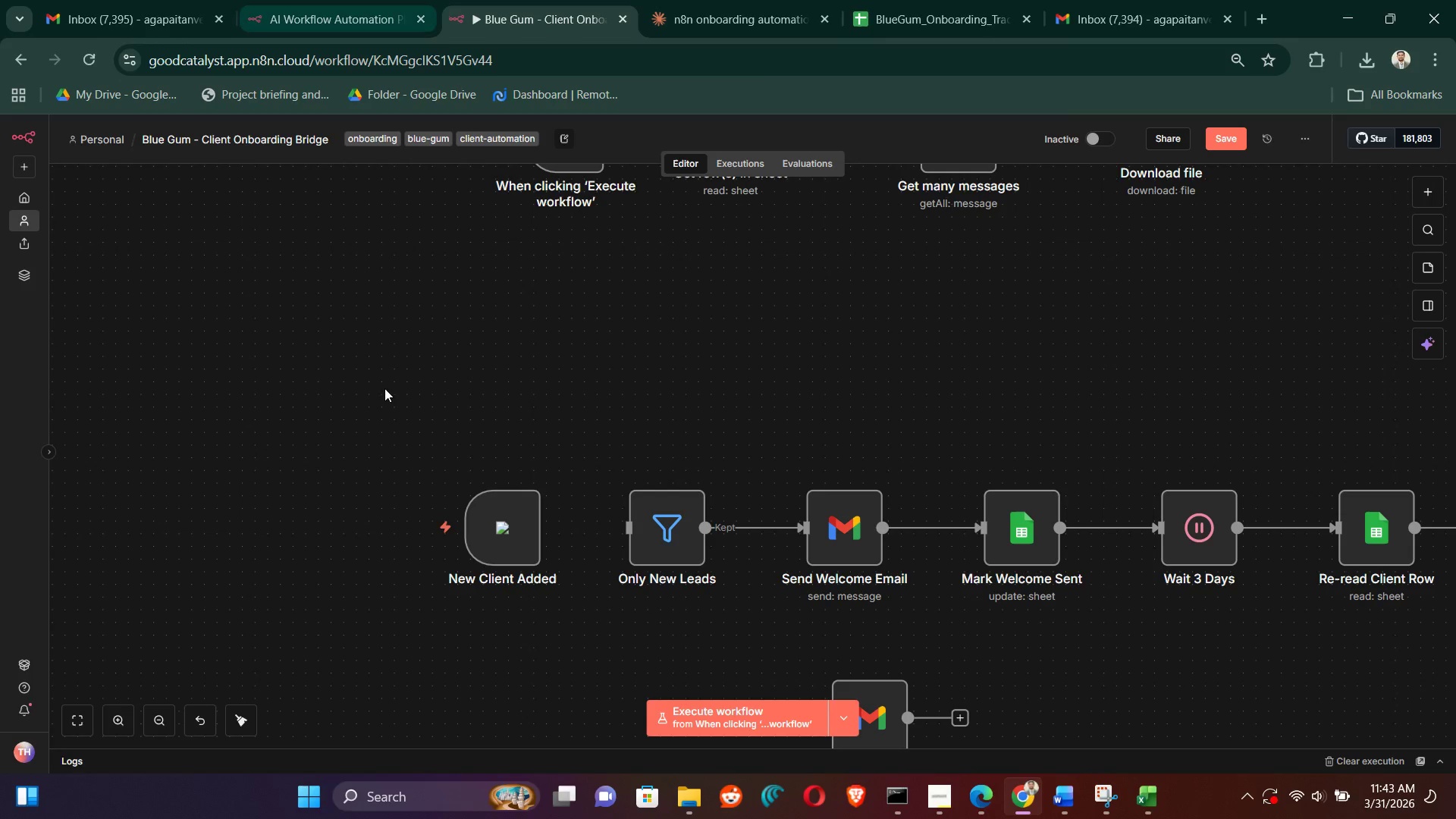 
left_click([397, 381])
 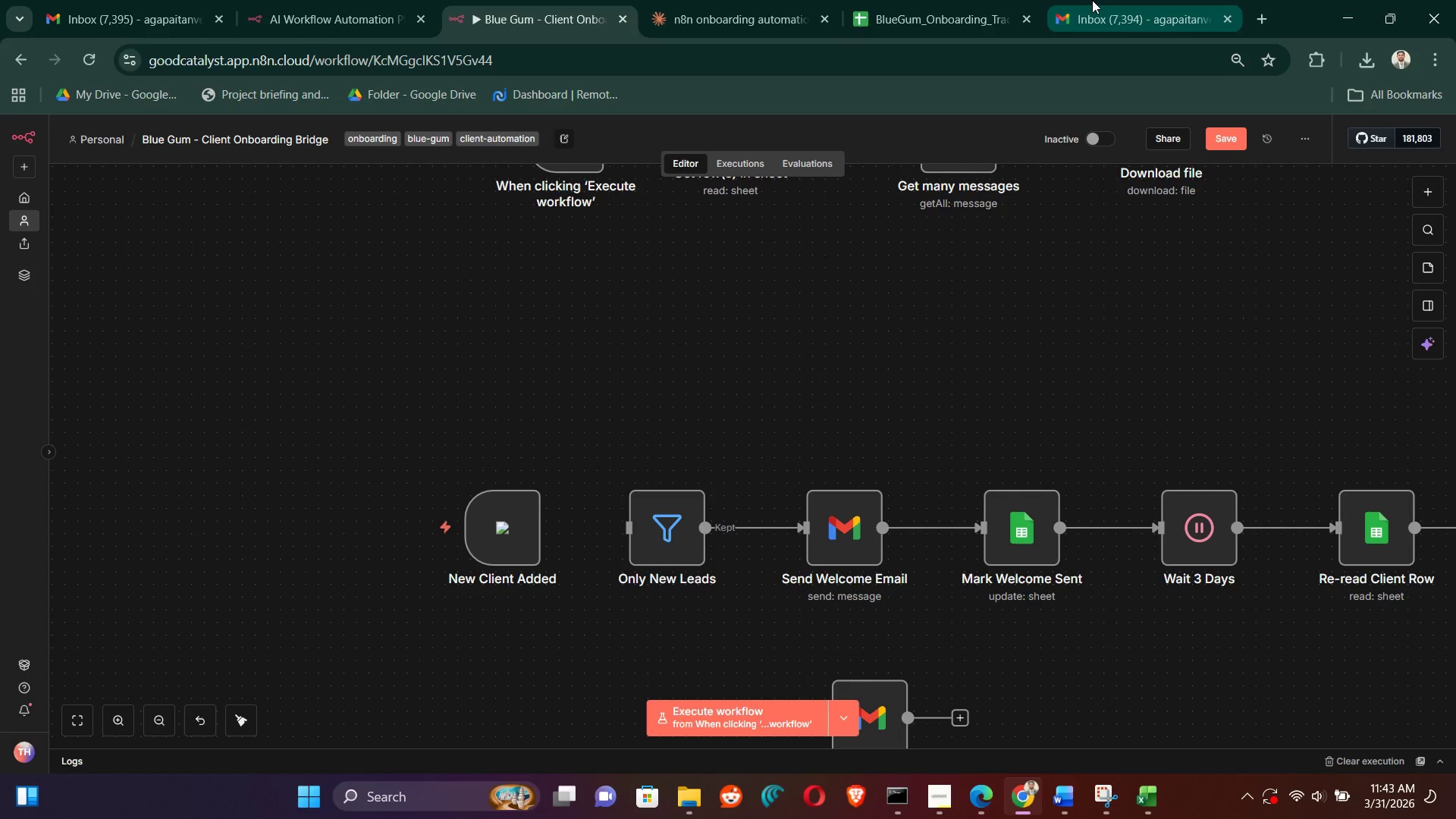 
left_click([1093, 0])
 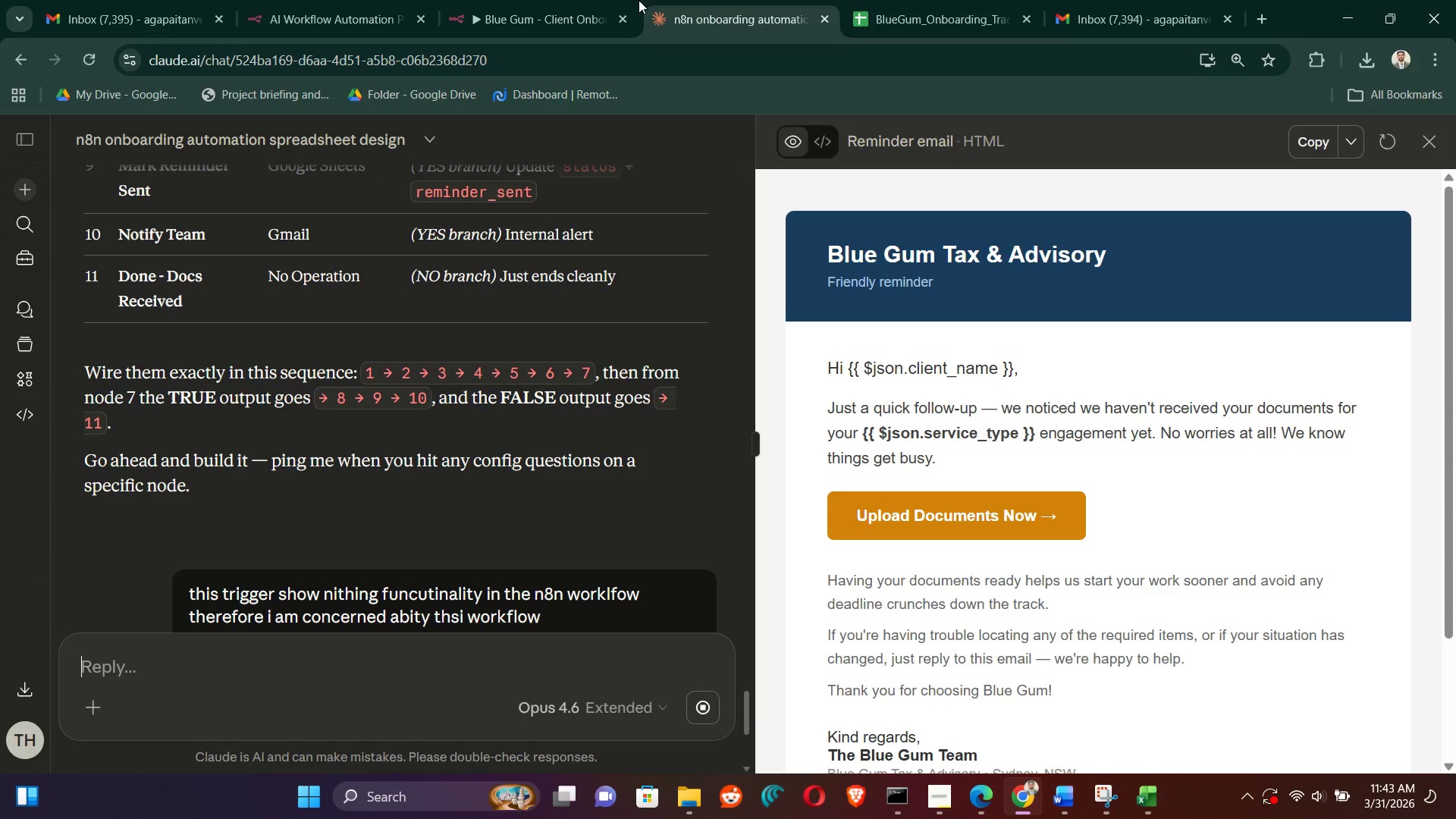 
left_click([503, 0])
 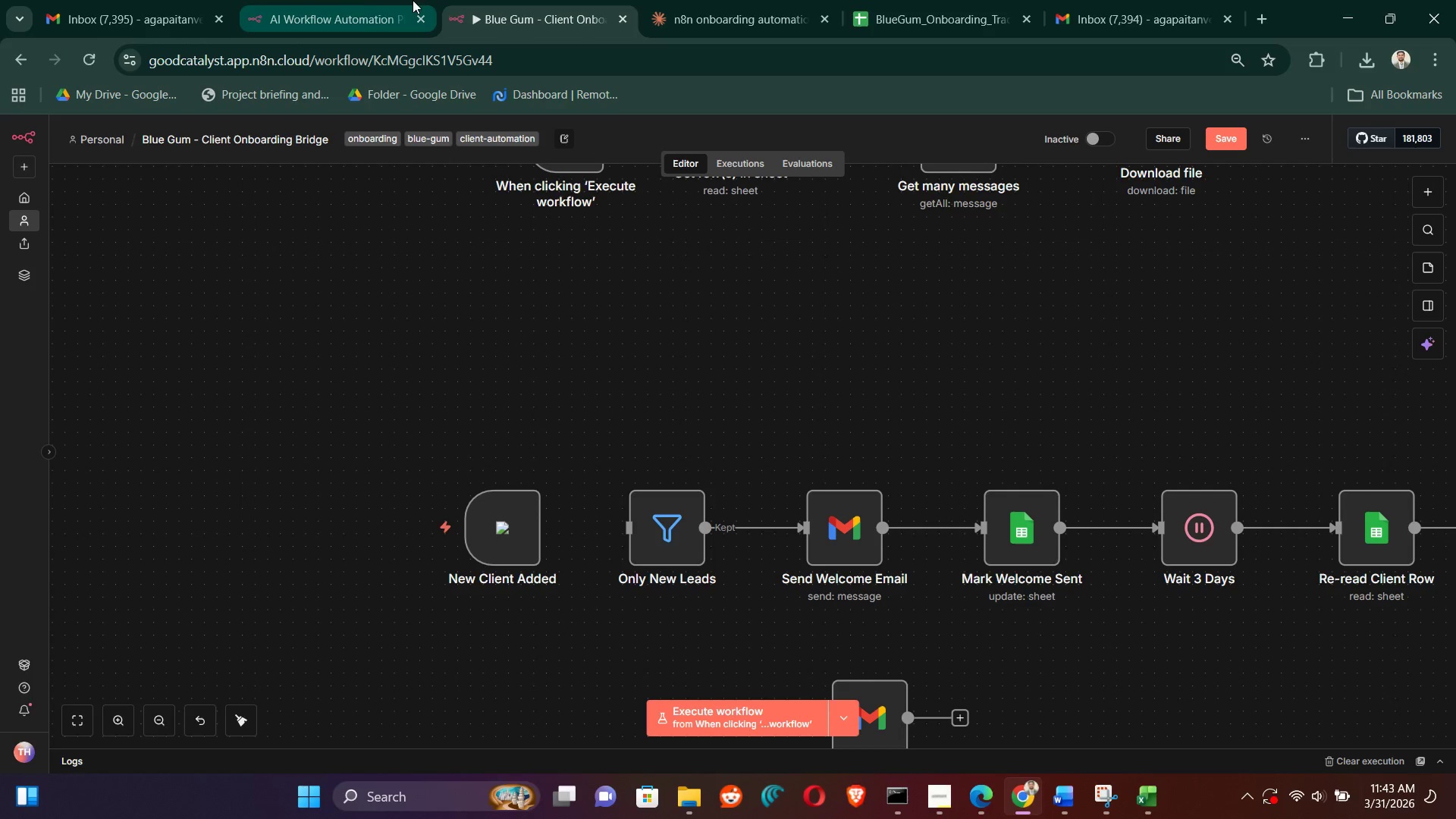 
left_click([384, 0])
 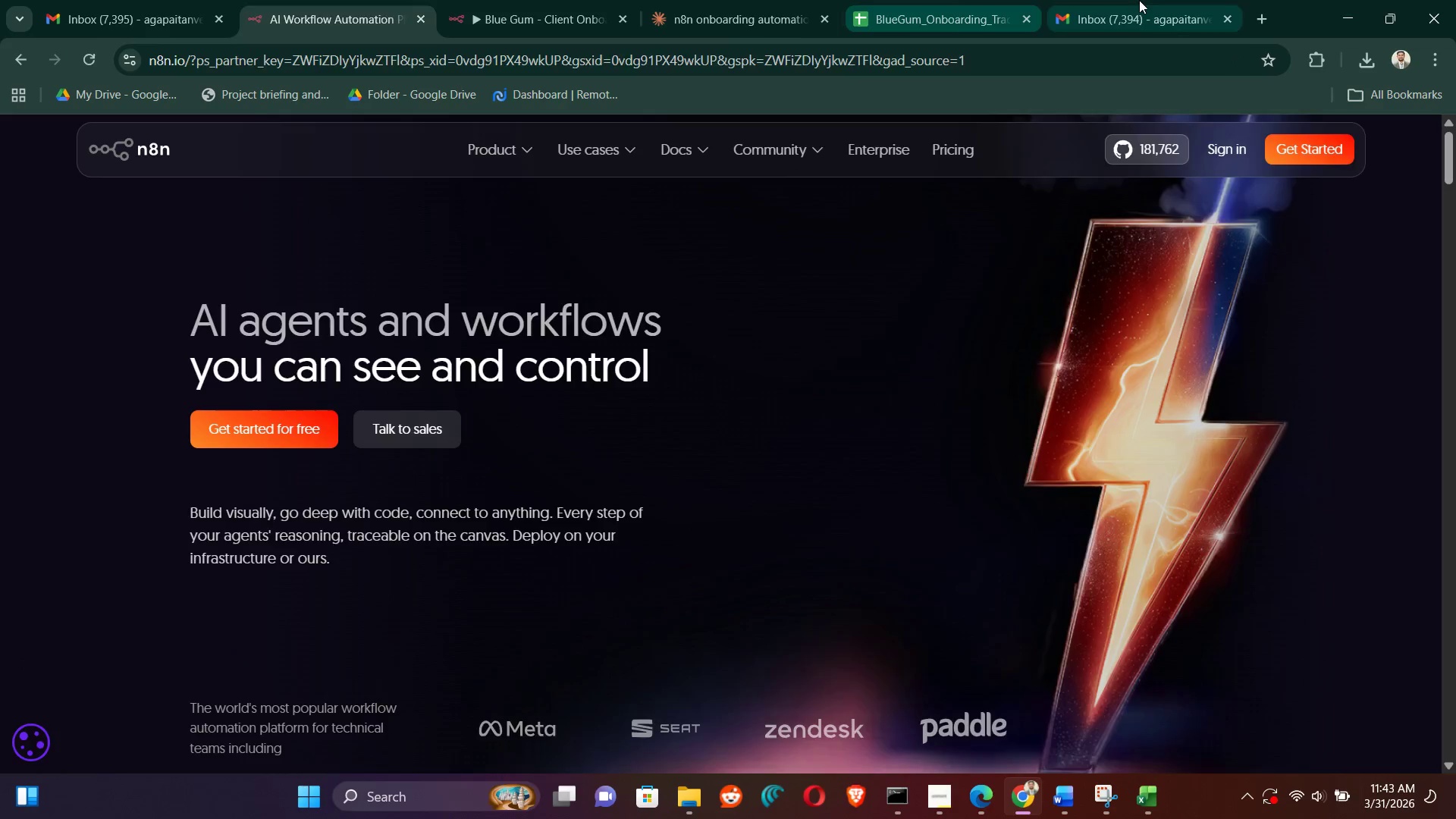 
left_click([1140, 0])
 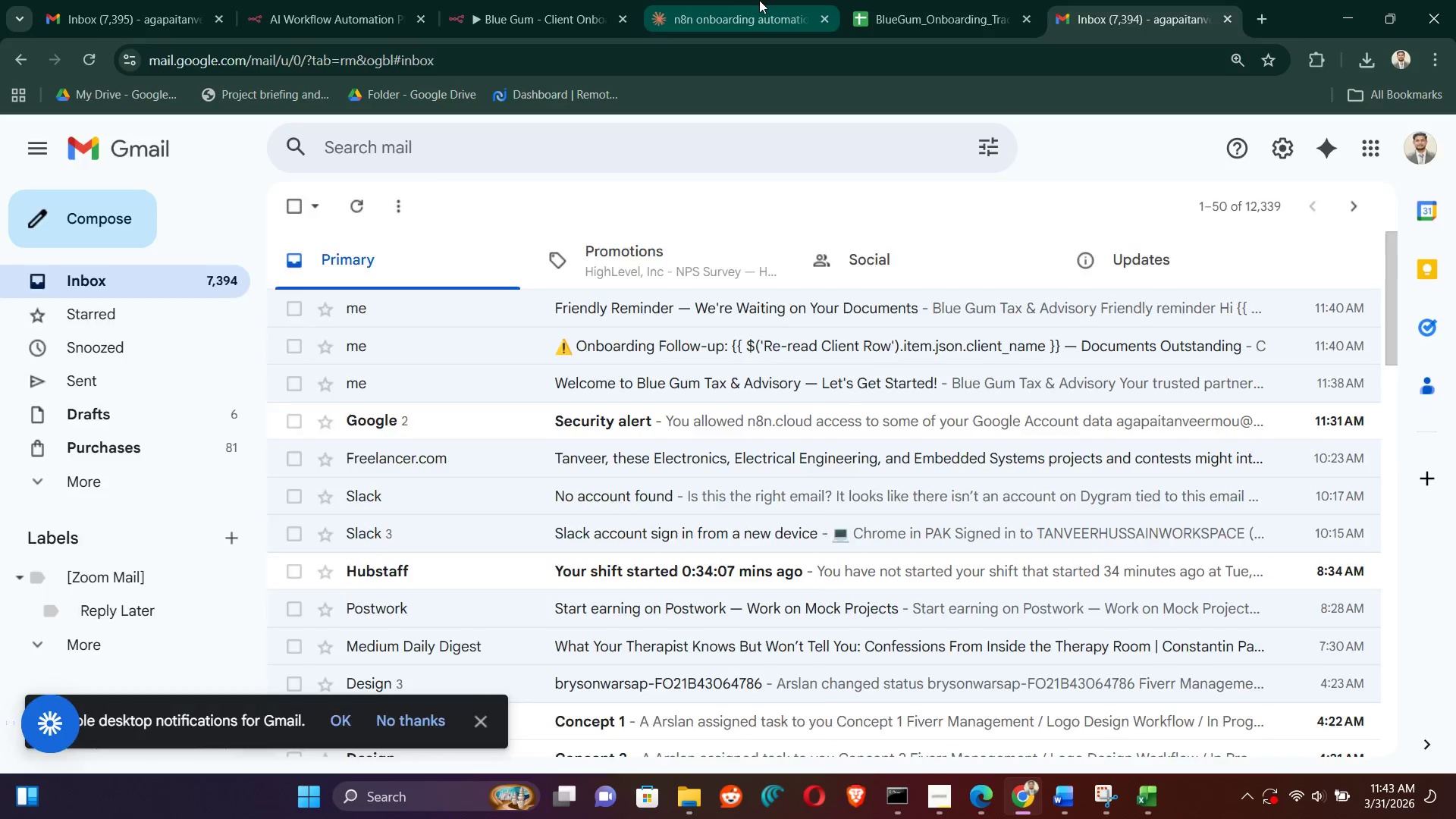 
left_click([759, 0])
 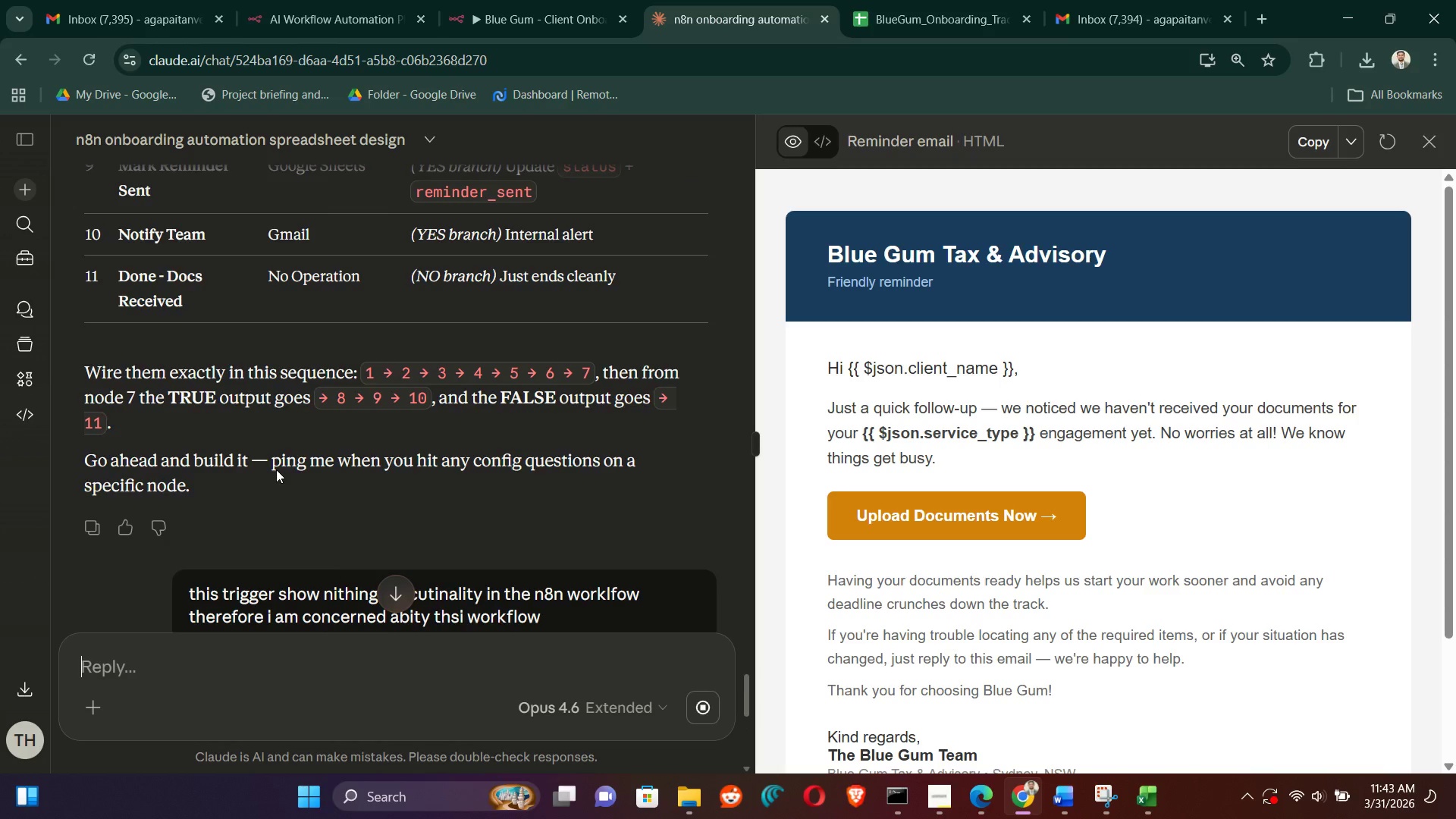 
scroll: coordinate [325, 463], scroll_direction: down, amount: 8.0
 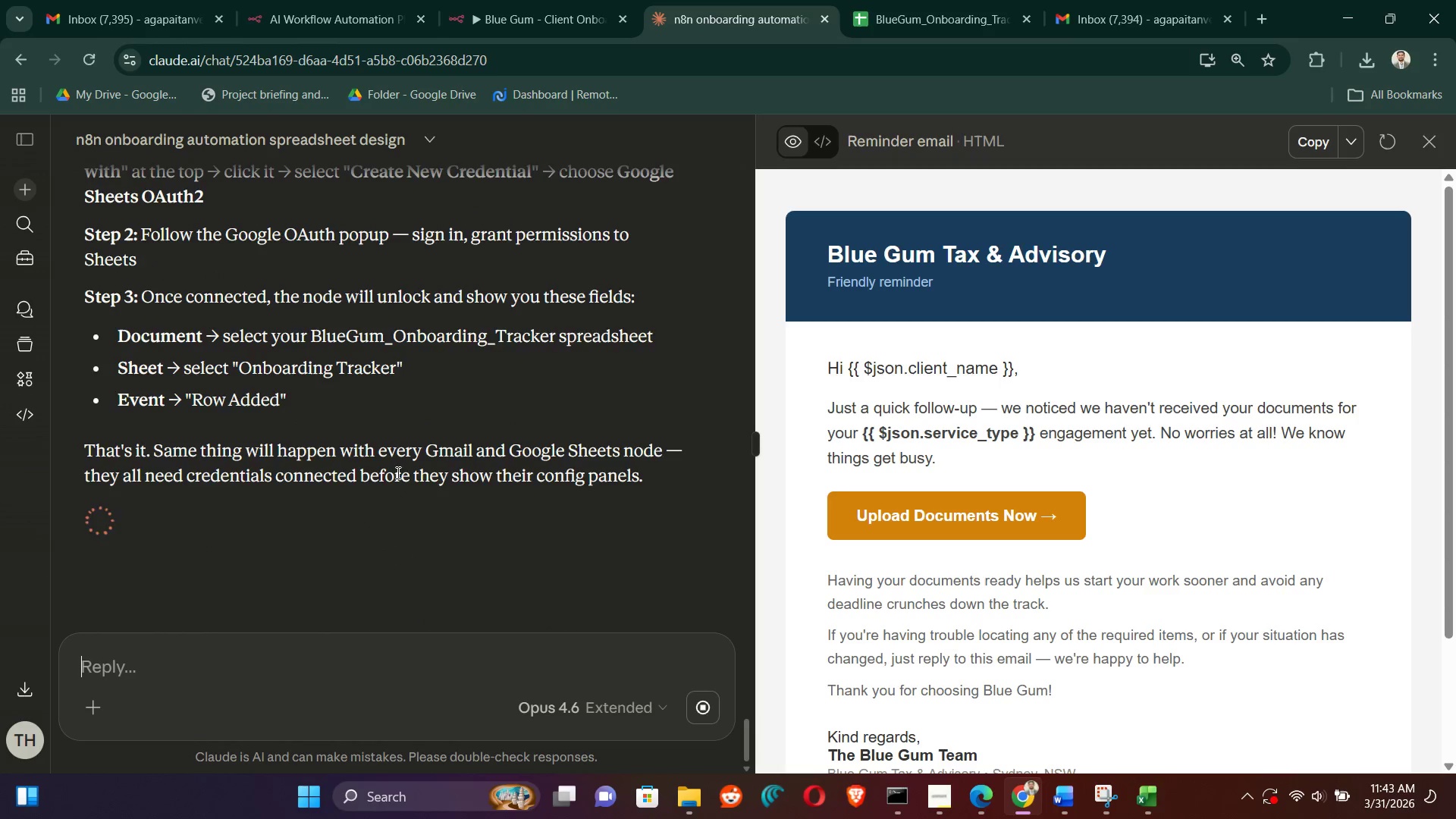 
scroll: coordinate [398, 472], scroll_direction: up, amount: 2.0
 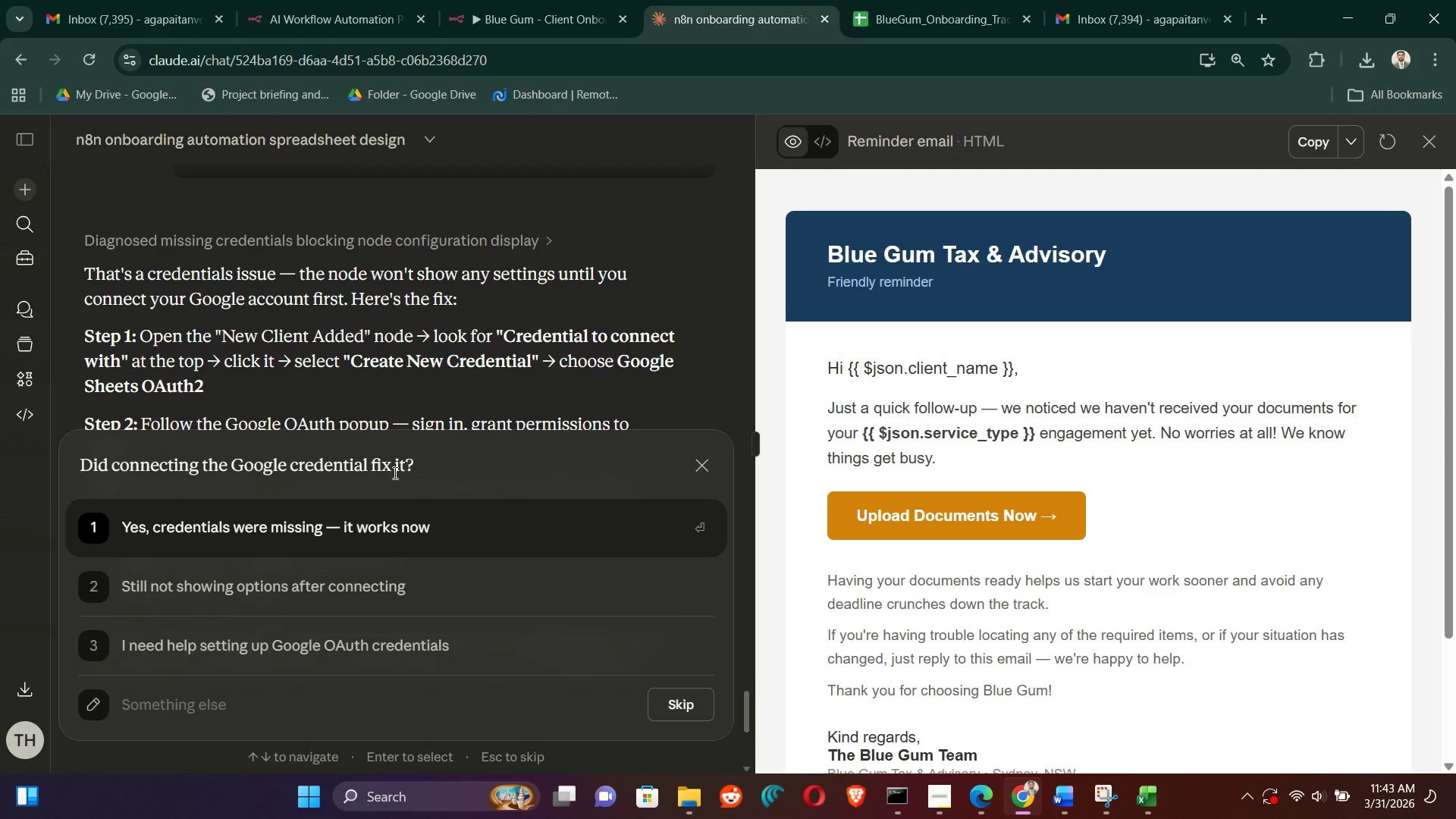 
wait(6.24)
 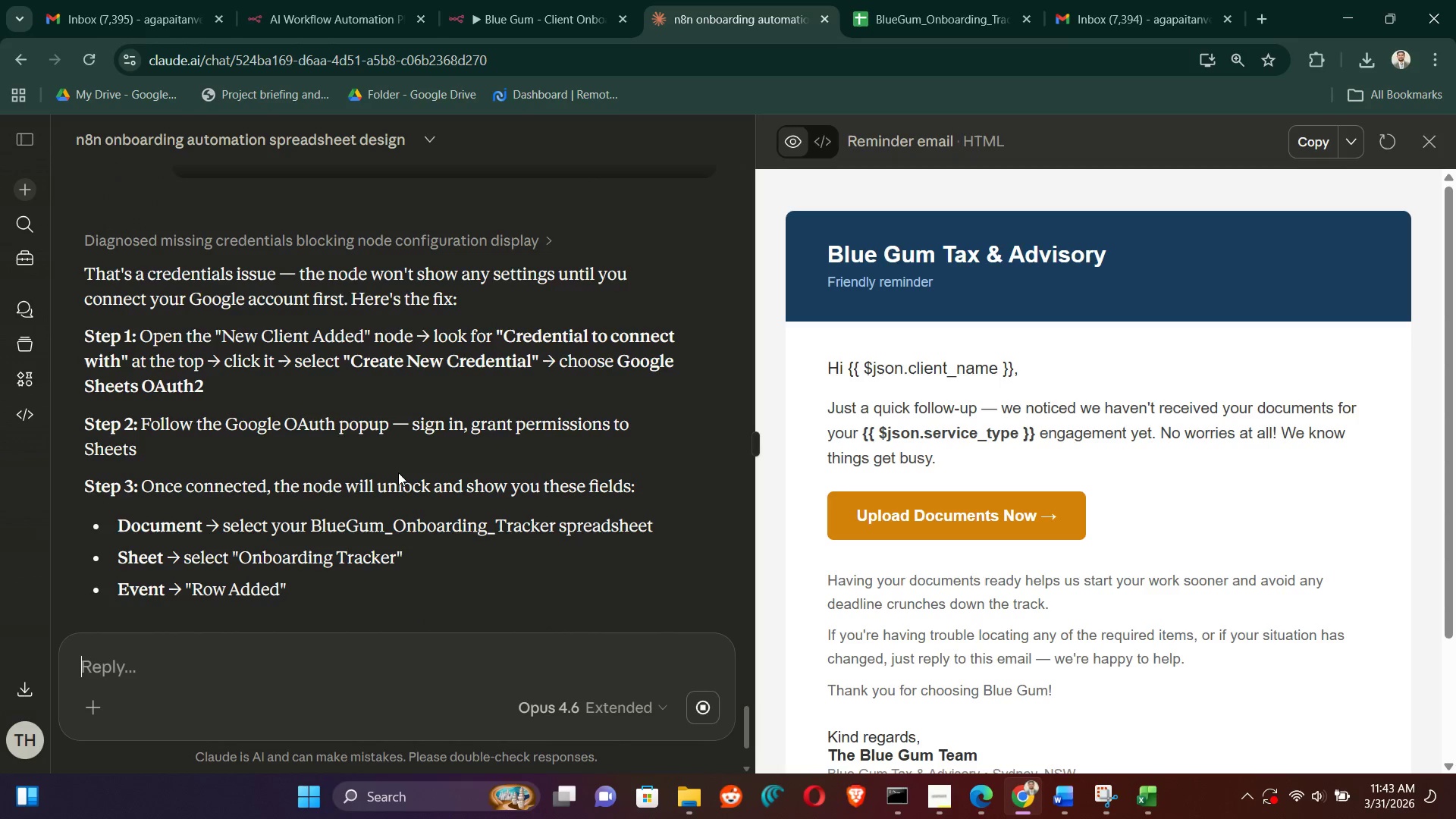 
scroll: coordinate [400, 324], scroll_direction: down, amount: 3.0
 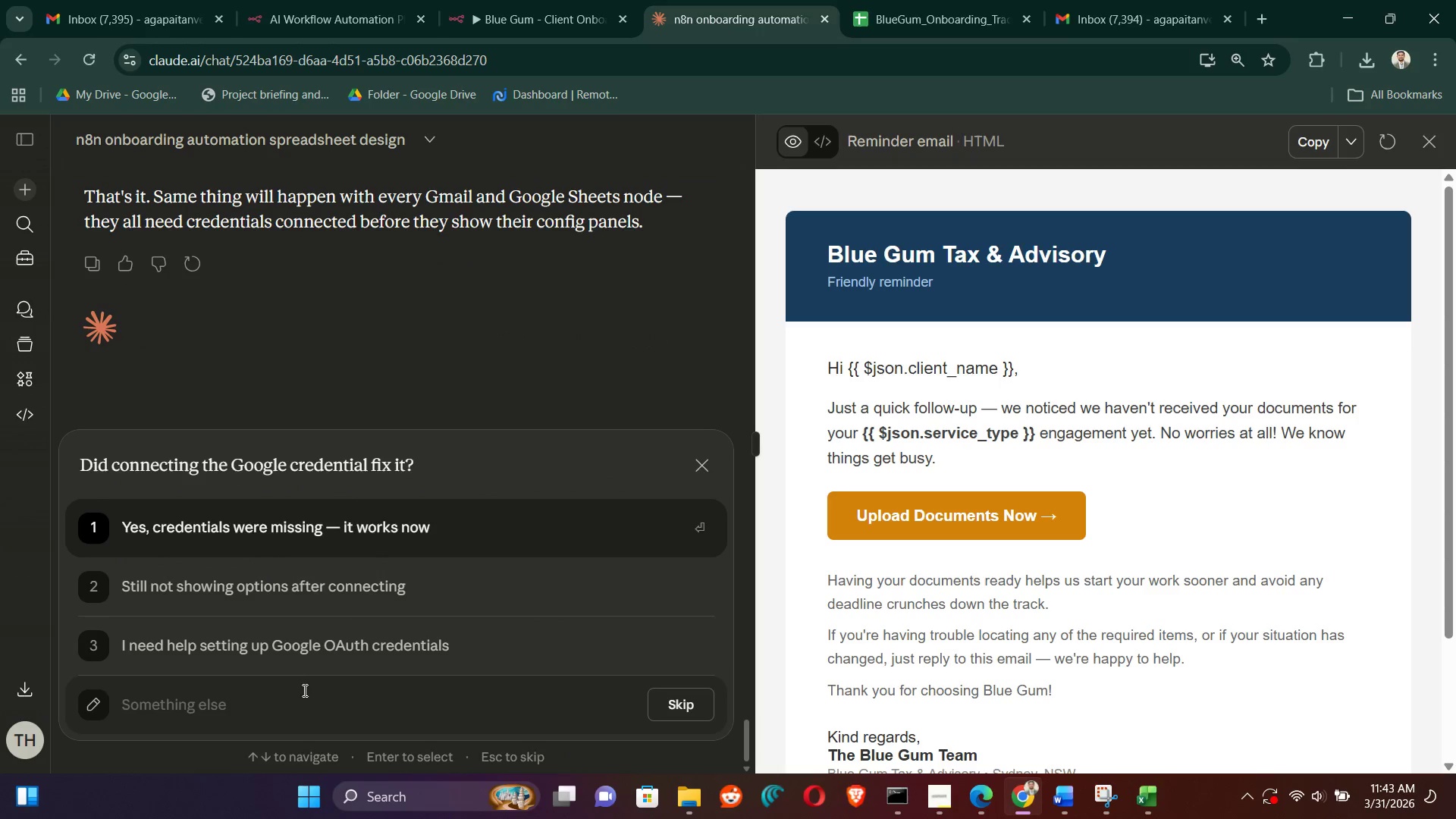 
left_click([315, 700])
 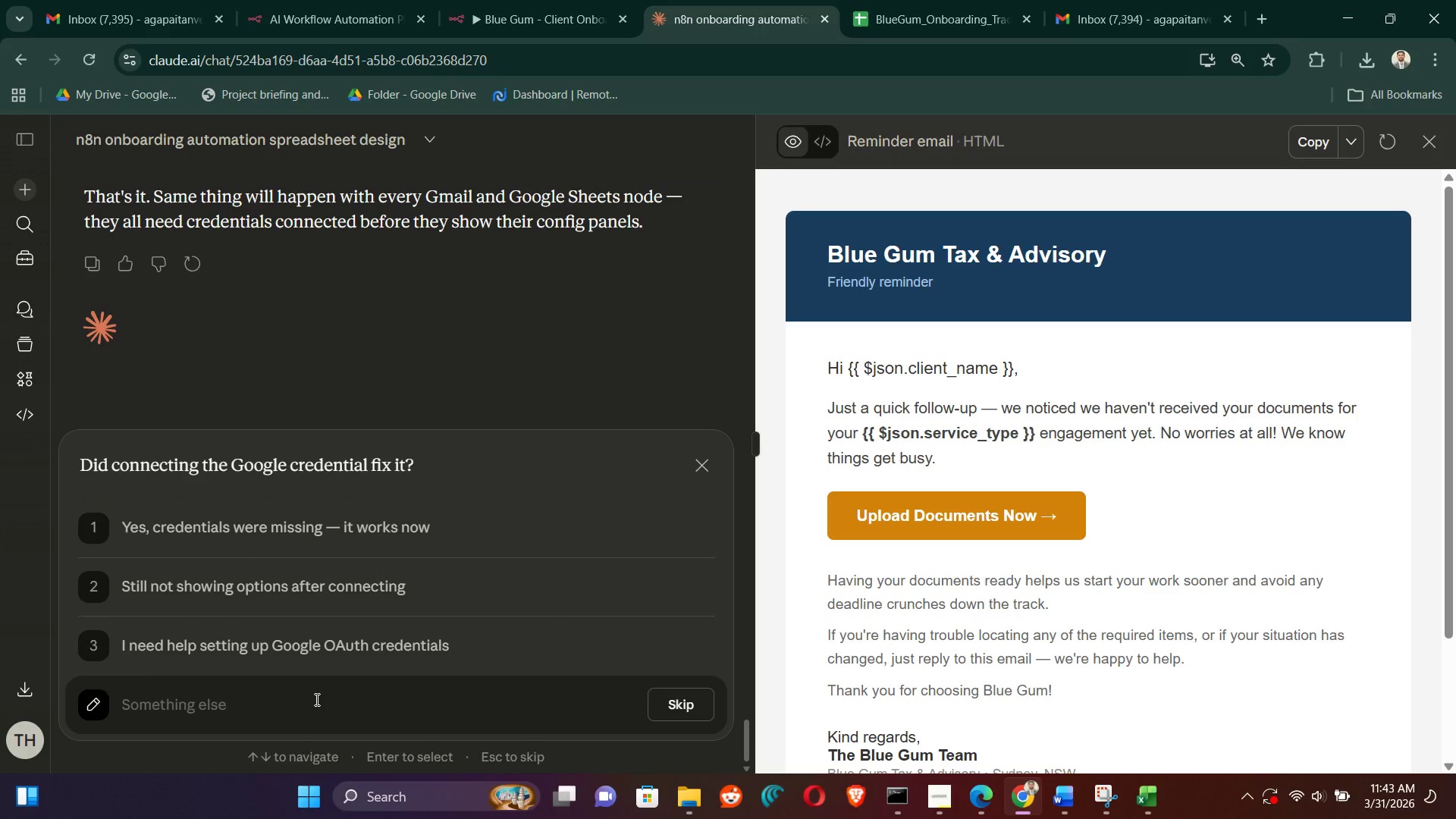 
type(is it email trigeer or something else there is not )
key(Backspace)
key(Backspace)
type( issue i)
key(Backspace)
type(relevcent )
key(Backspace)
key(Backspace)
key(Backspace)
key(Backspace)
key(Backspace)
type(ve)
key(Backspace)
key(Backspace)
type(ent tw)
key(Backspace)
key(Backspace)
type(wiht)
key(Backspace)
key(Backspace)
type(tht he cr)
key(Backspace)
key(Backspace)
key(Backspace)
key(Backspace)
key(Backspace)
type(the credentiuals credentuals ar ewokring fiune)
 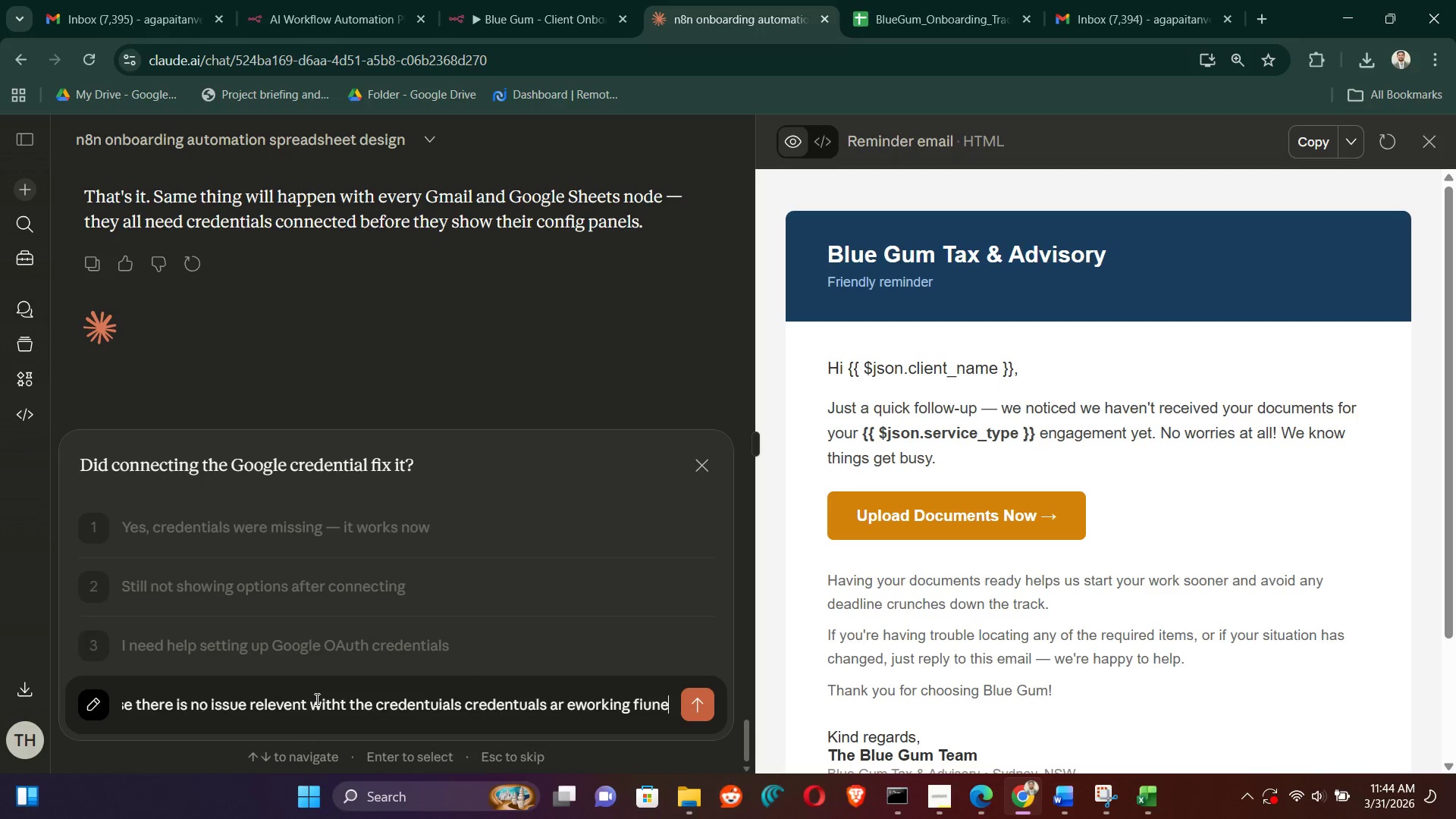 
key(Enter)
 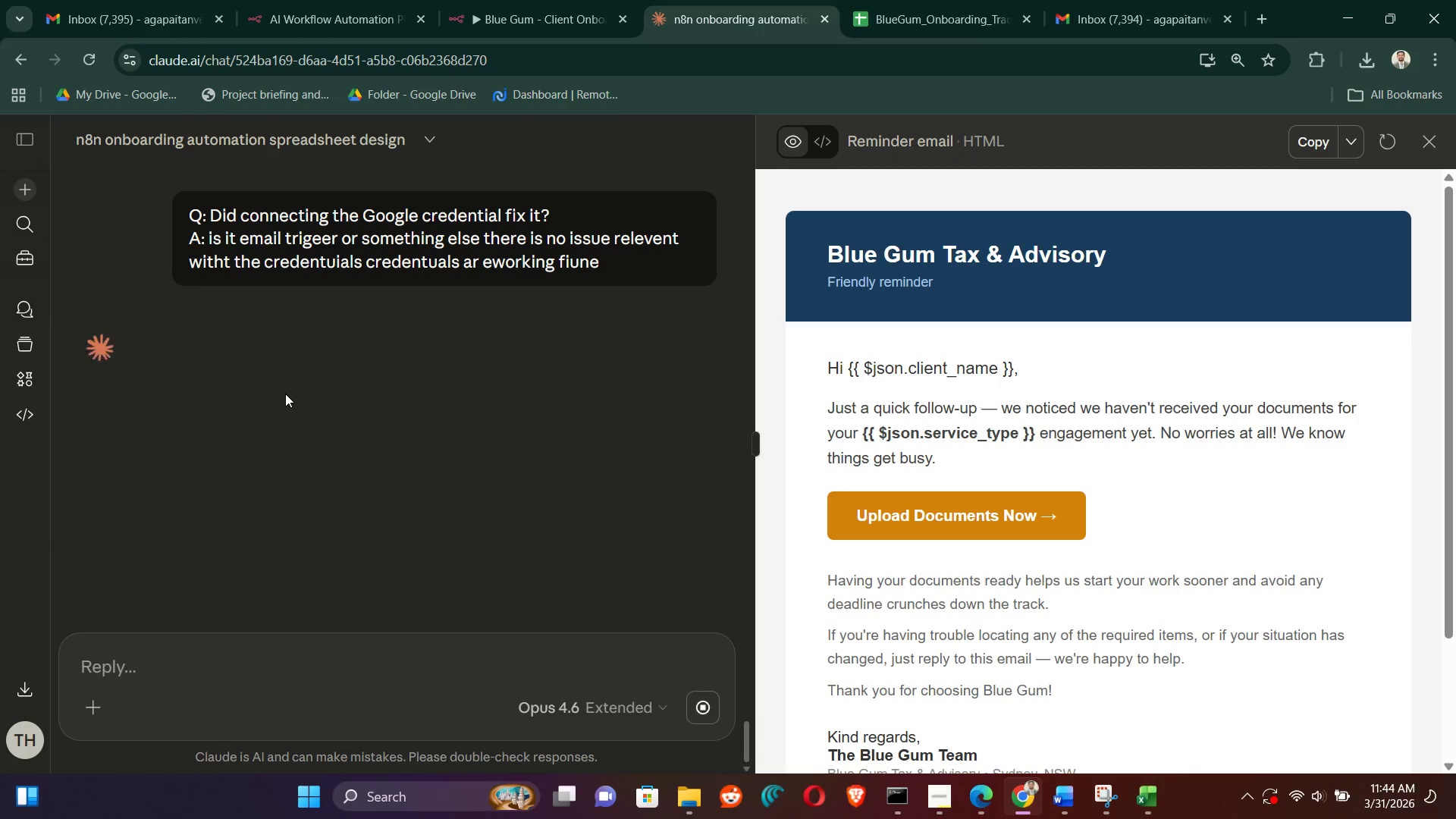 
scroll: coordinate [285, 394], scroll_direction: up, amount: 3.0
 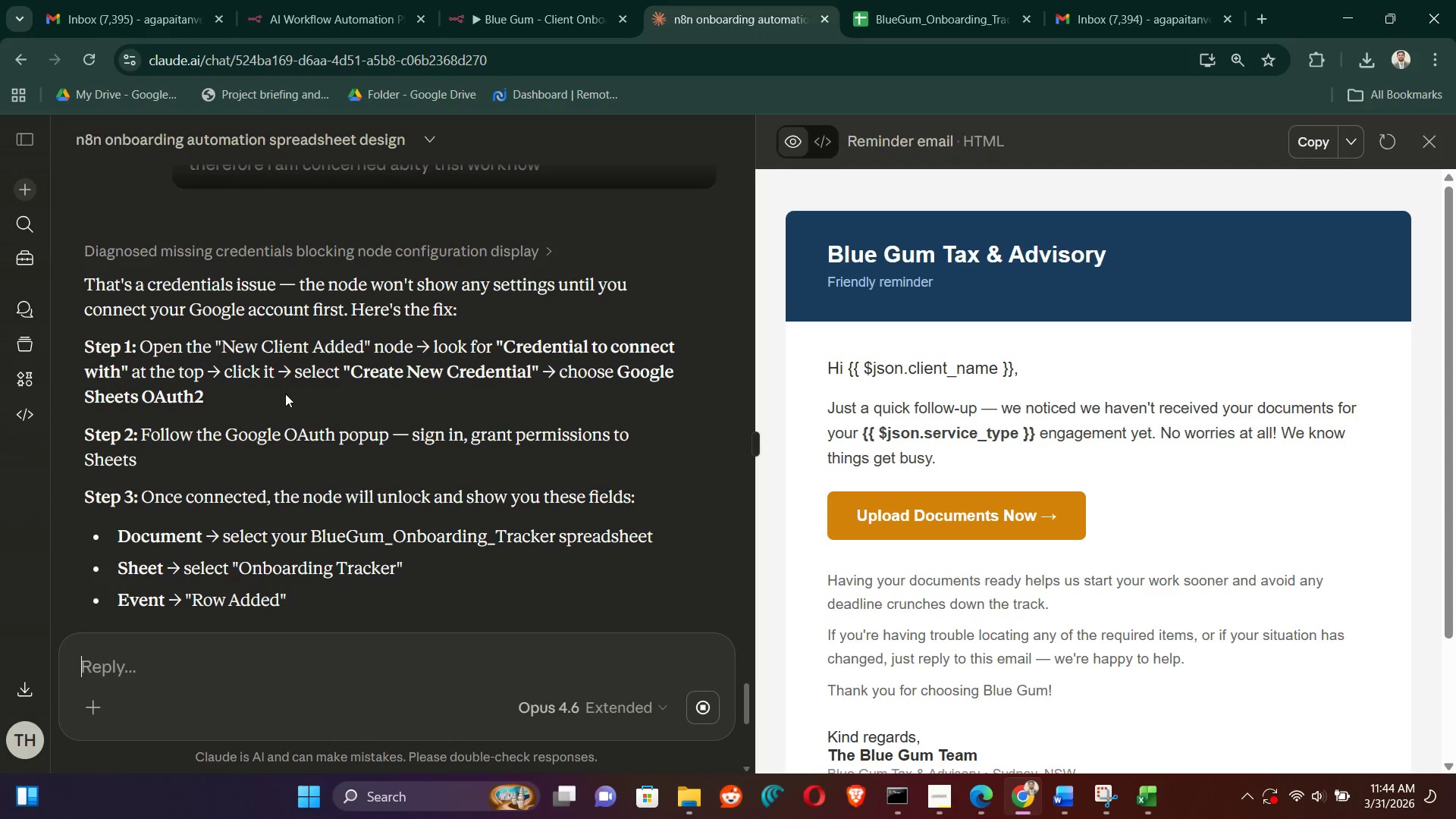 
wait(6.59)
 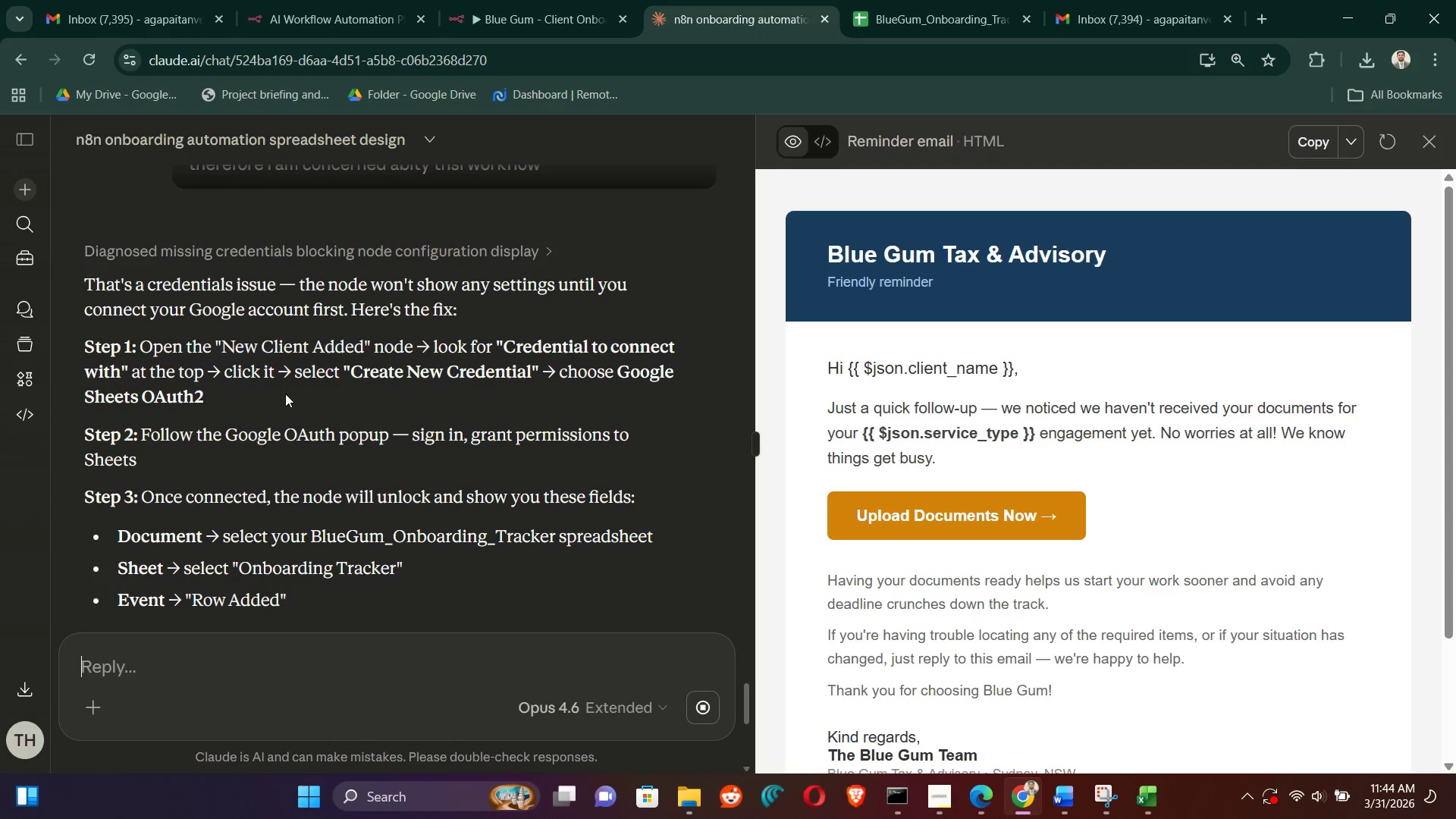 
scroll: coordinate [286, 393], scroll_direction: down, amount: 9.0
 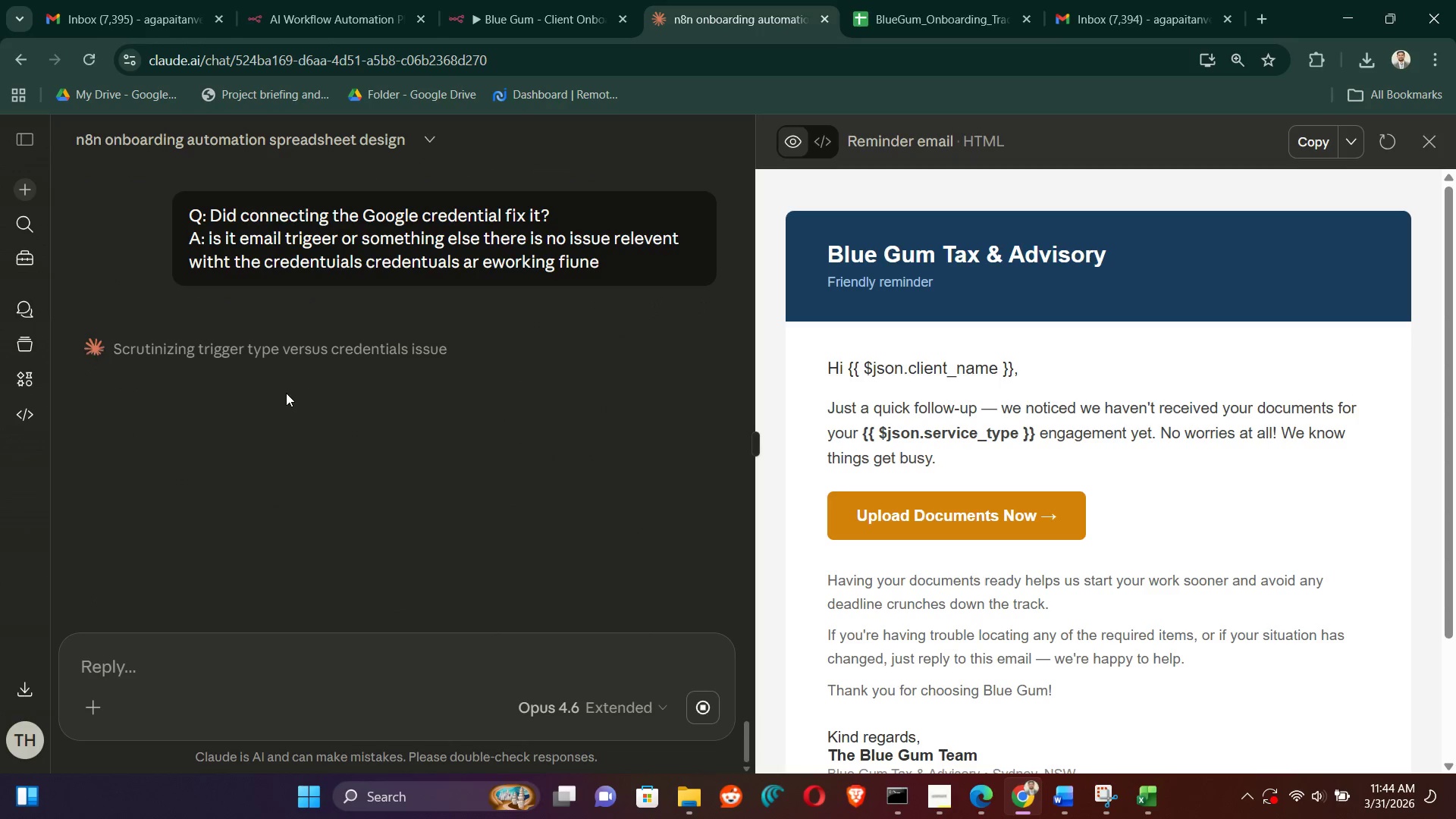 
scroll: coordinate [286, 393], scroll_direction: up, amount: 5.0
 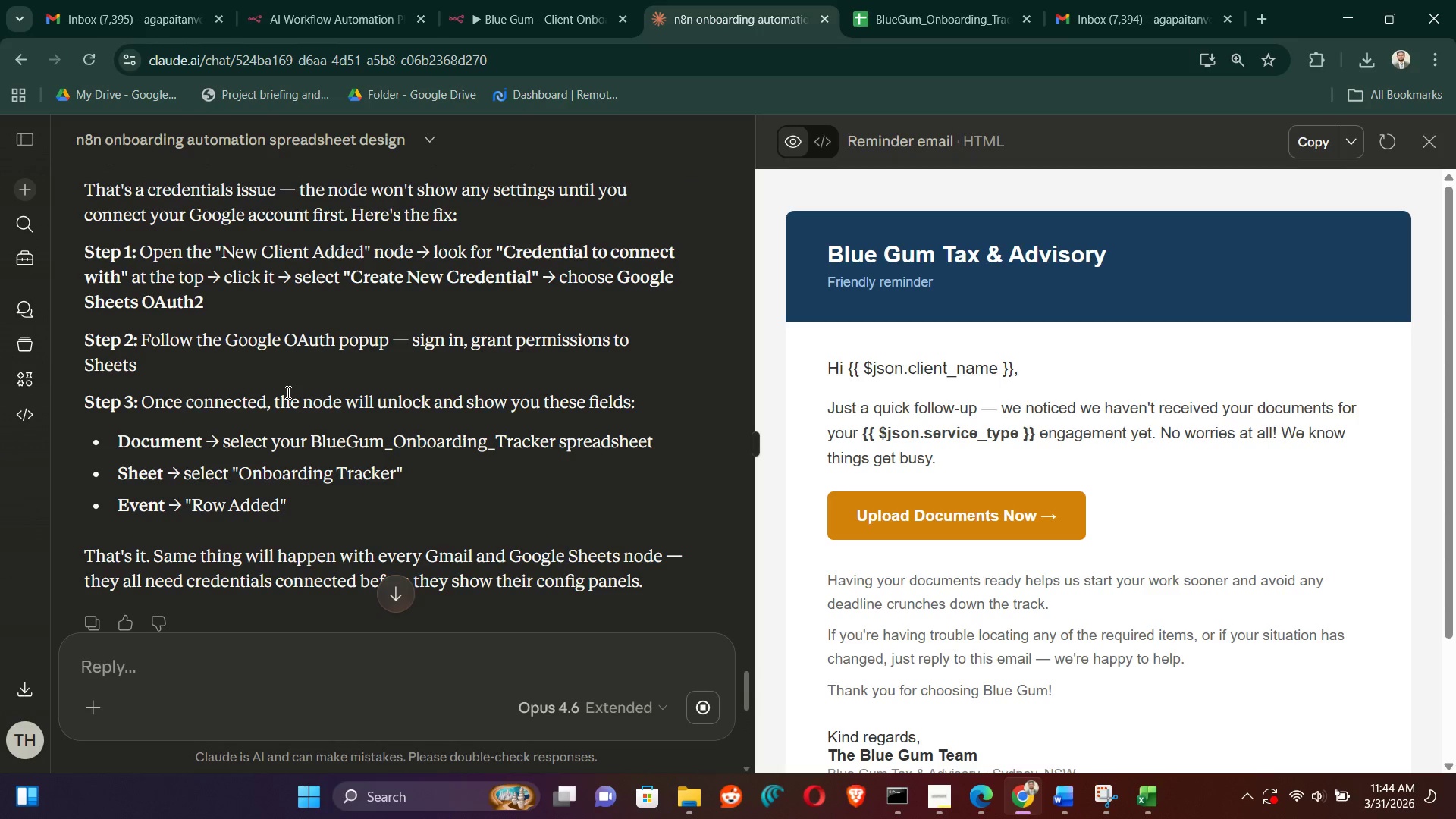 
wait(6.19)
 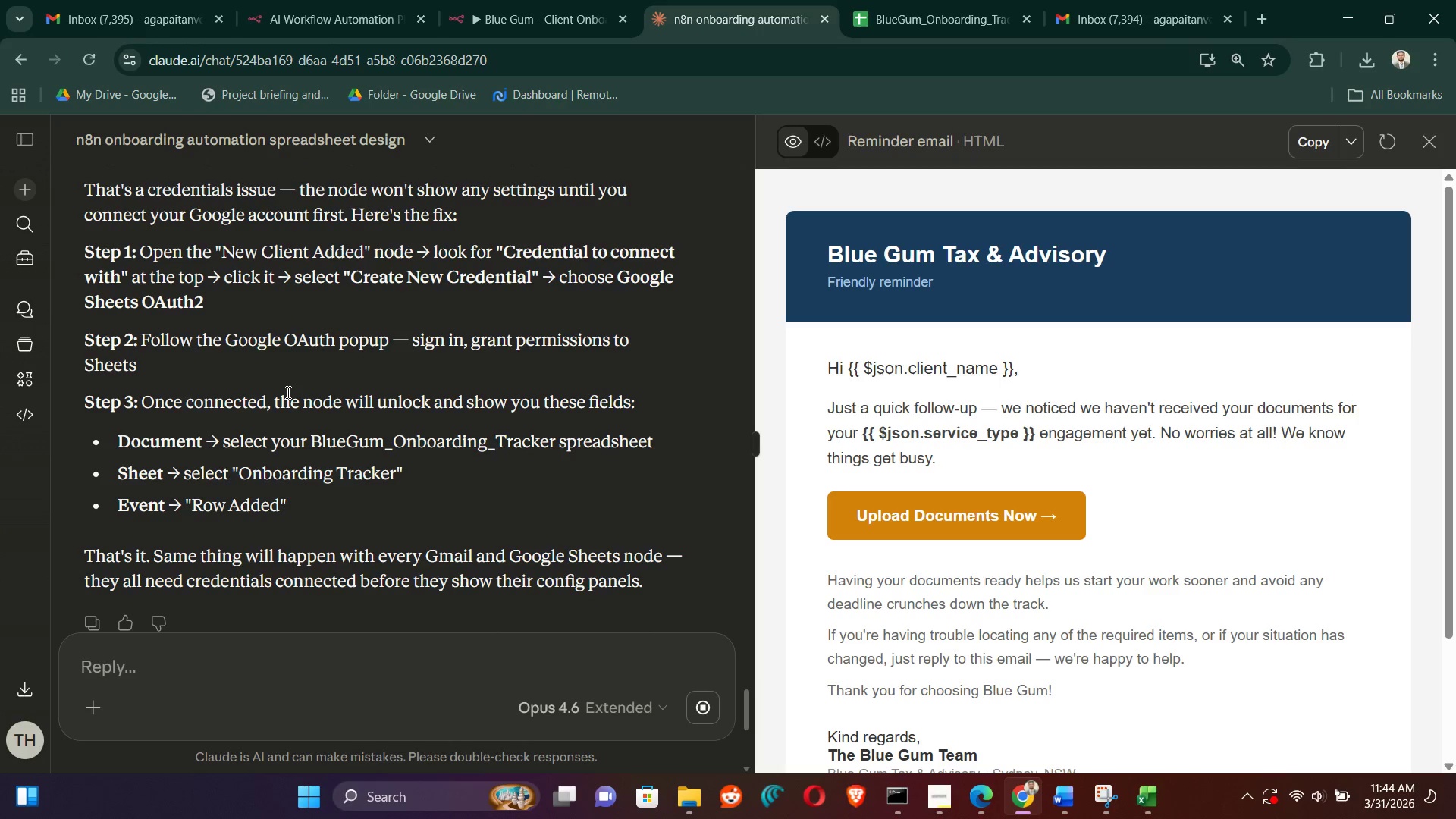 
scroll: coordinate [287, 391], scroll_direction: down, amount: 8.0
 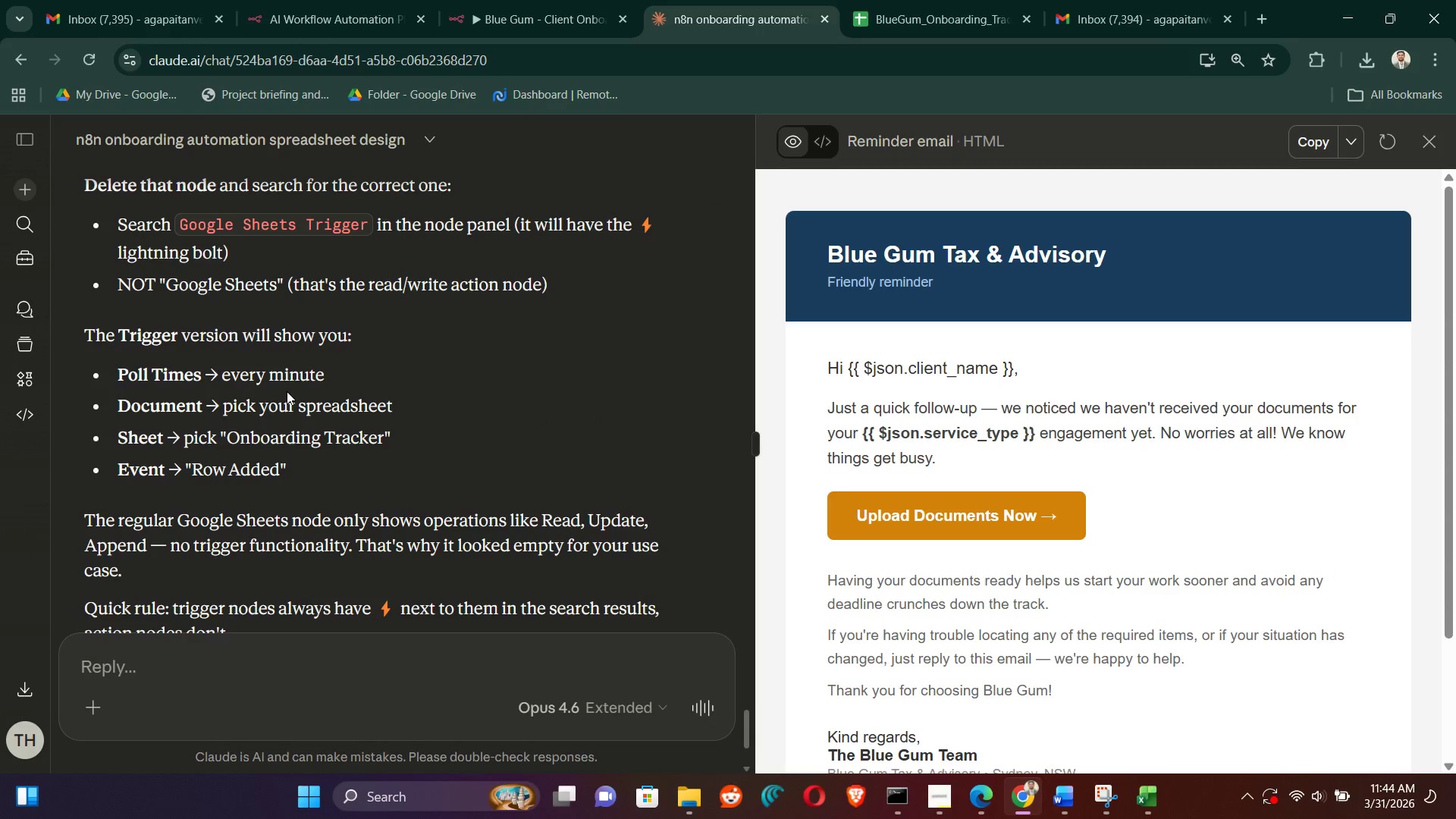 
wait(8.75)
 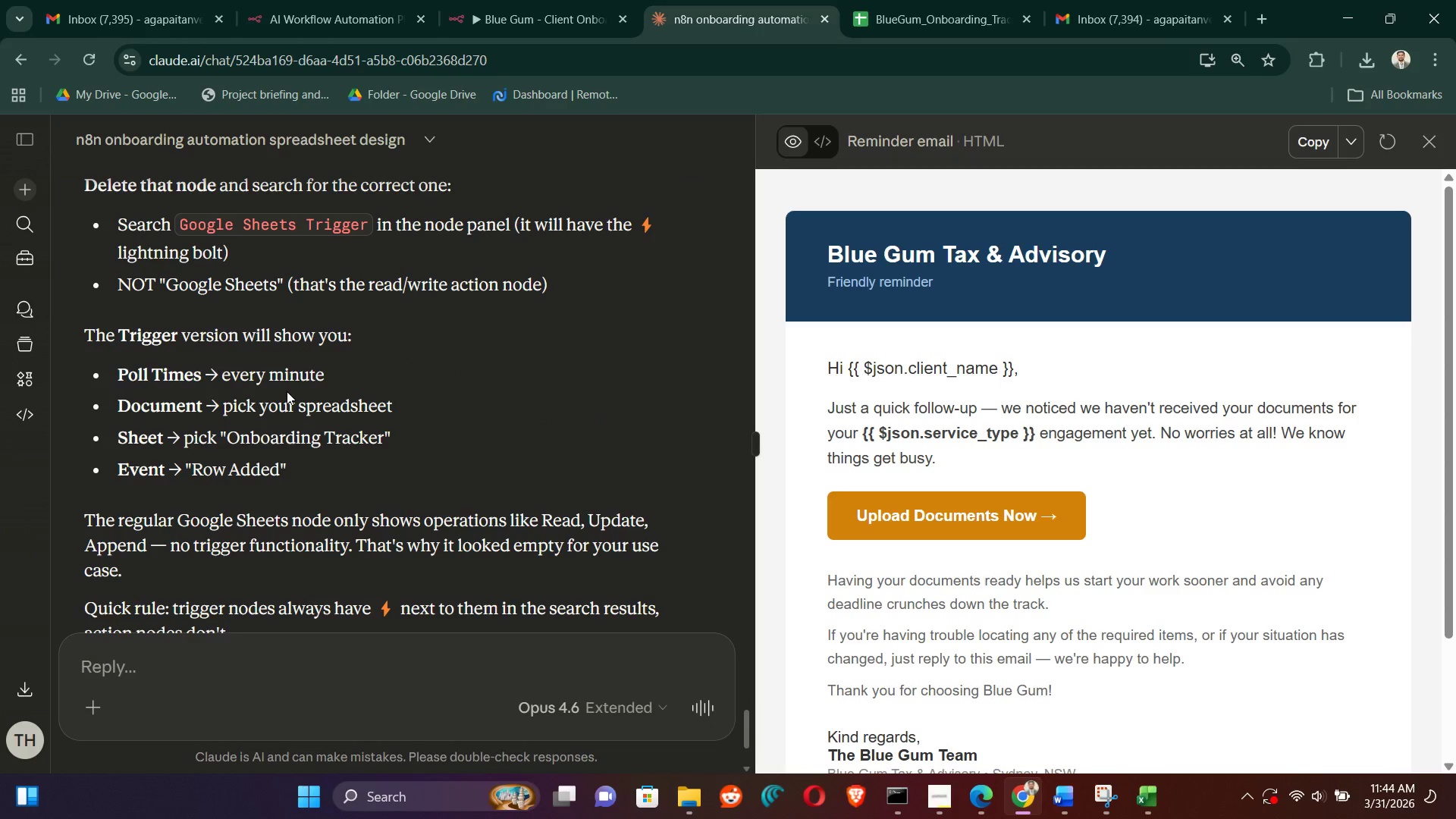 
scroll: coordinate [388, 350], scroll_direction: down, amount: 2.0
 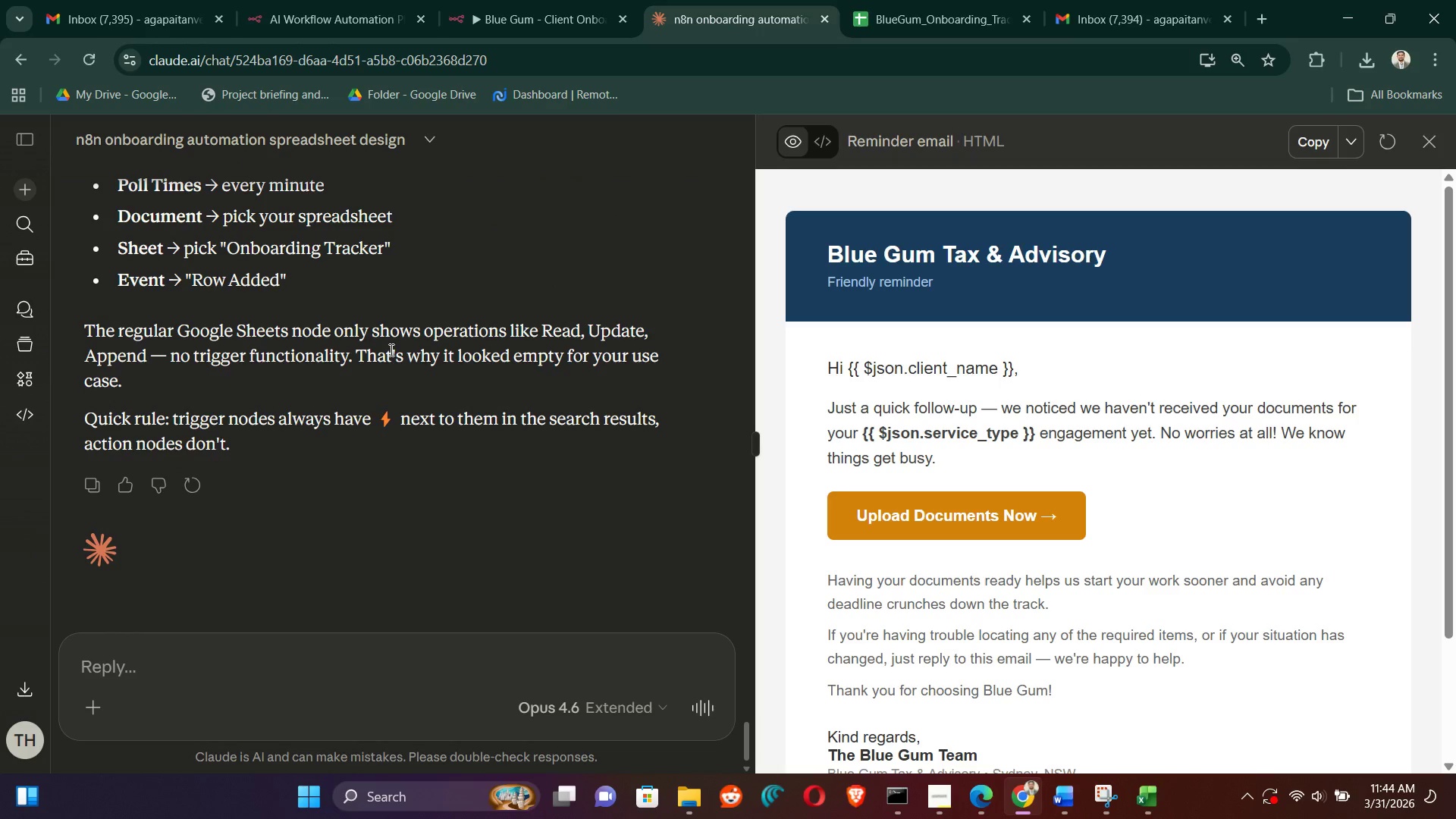 
scroll: coordinate [390, 350], scroll_direction: up, amount: 7.0
 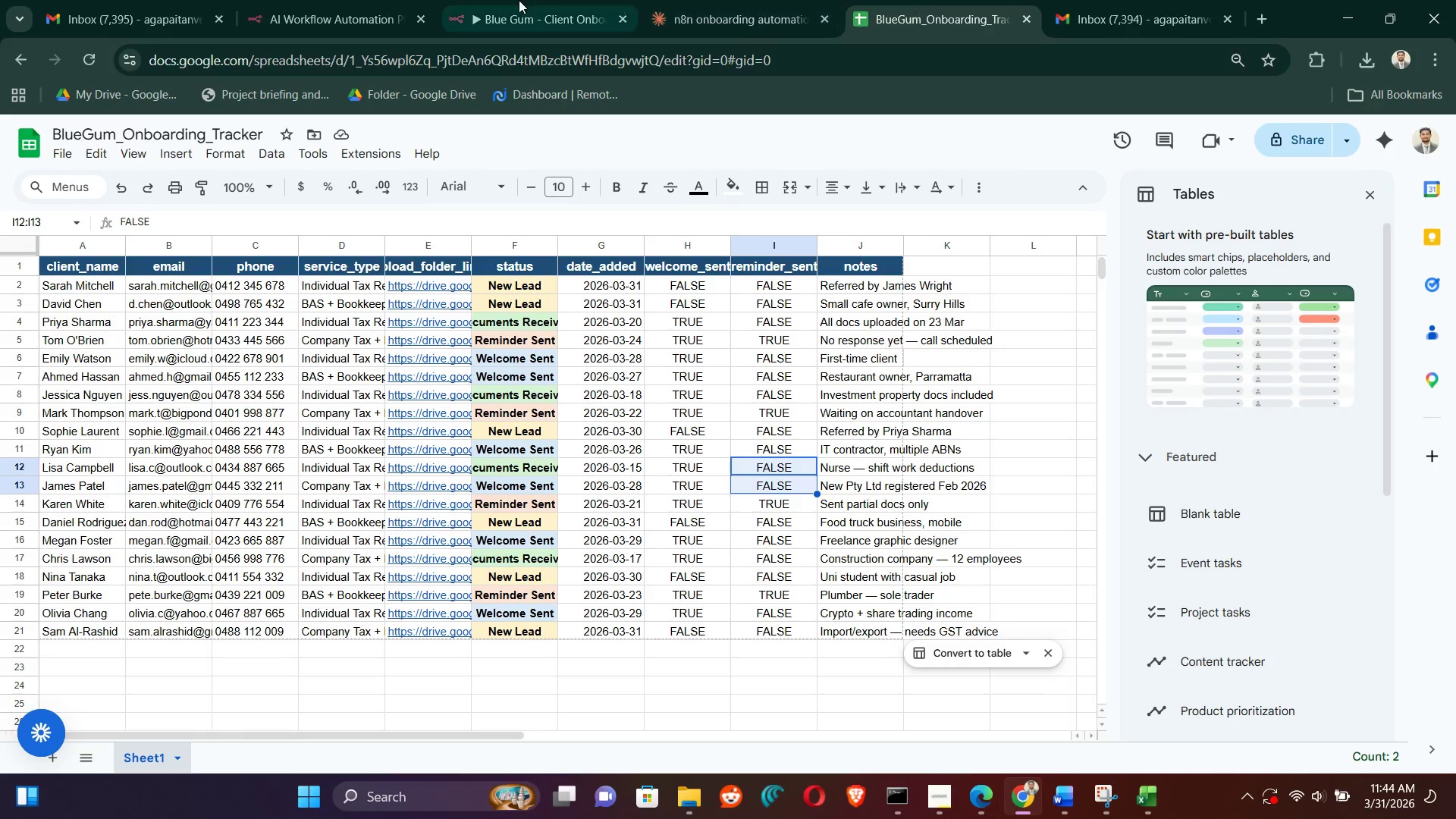 
double_click([512, 0])
 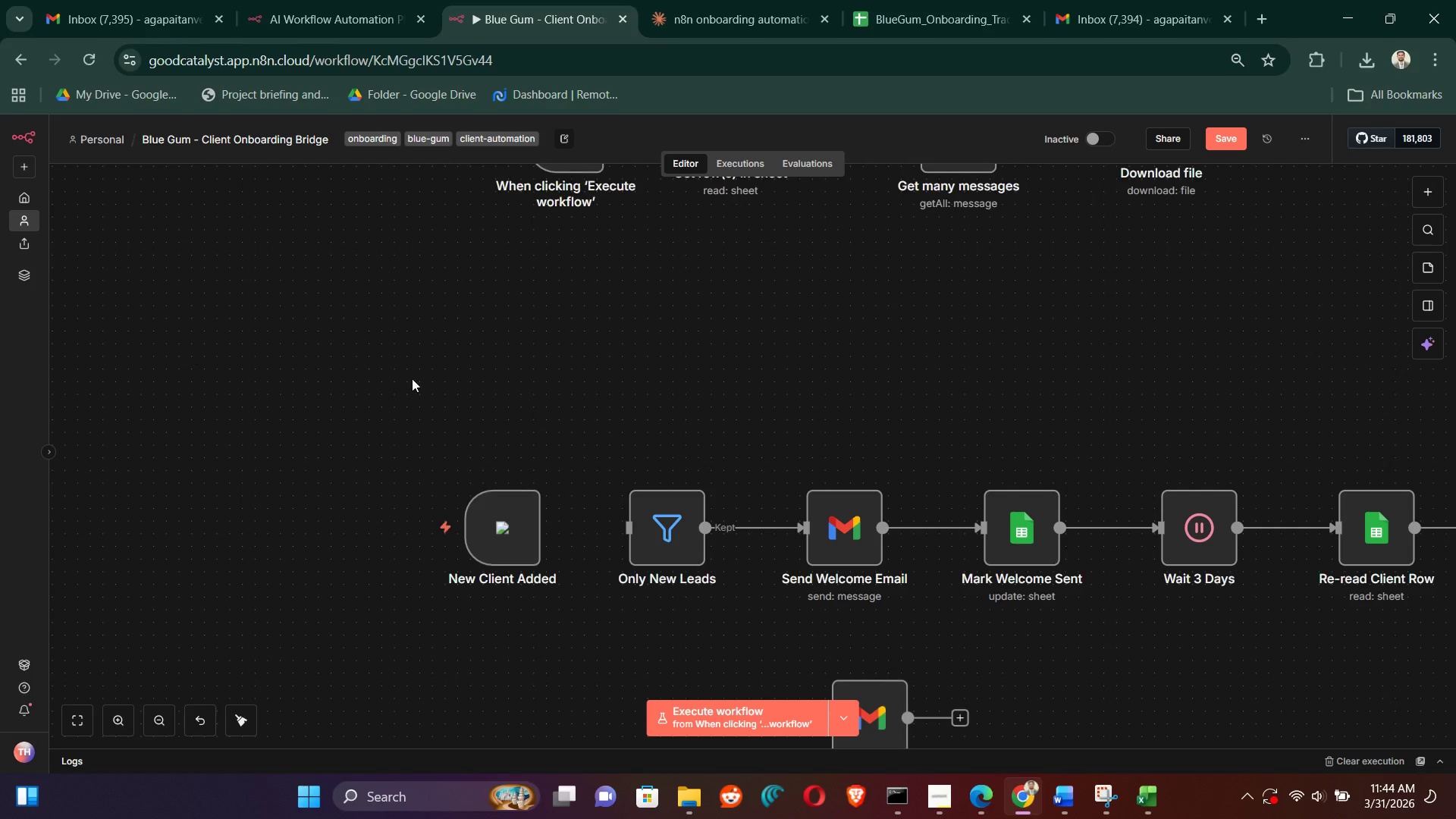 
left_click([417, 387])
 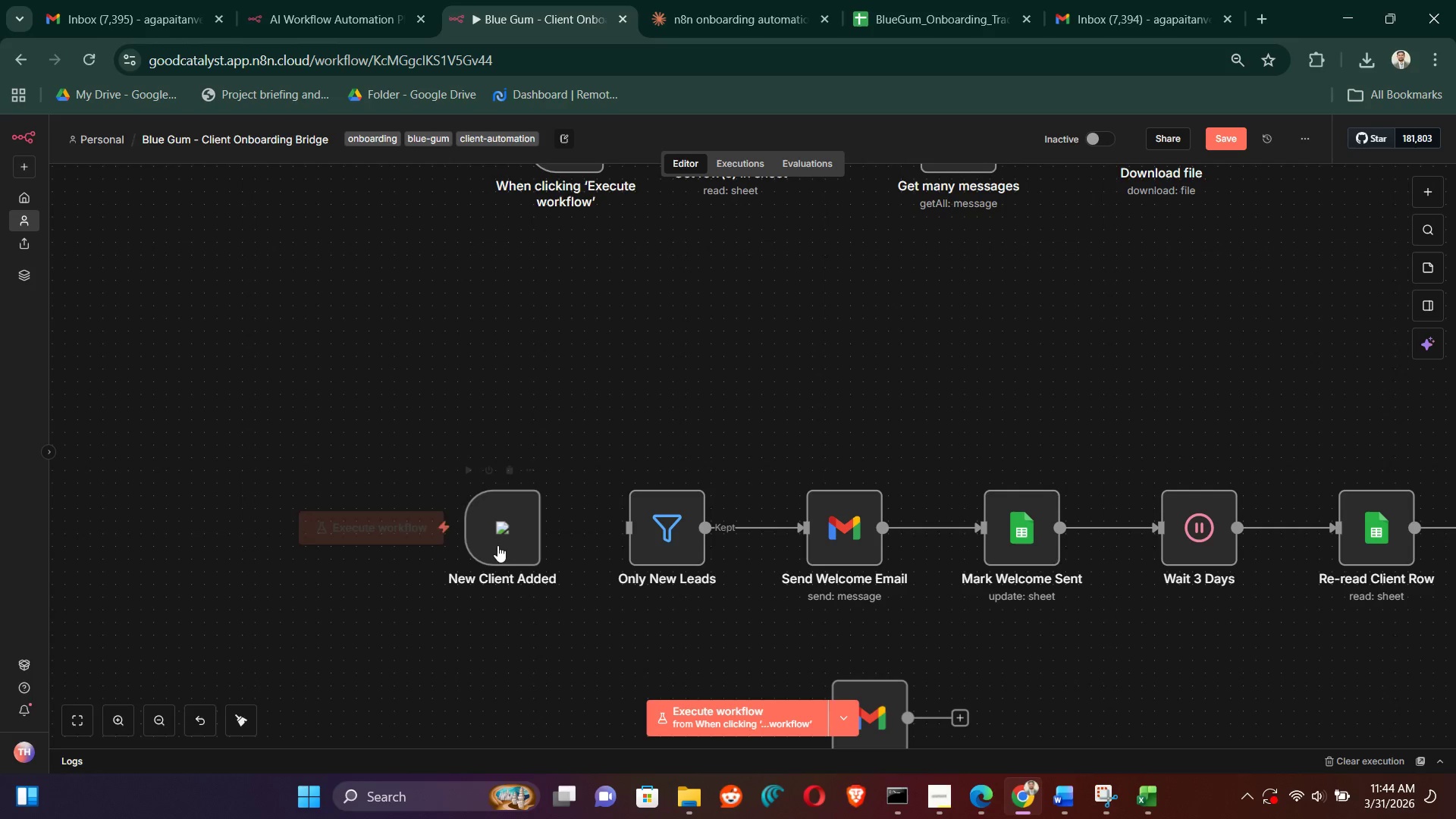 
left_click([494, 538])
 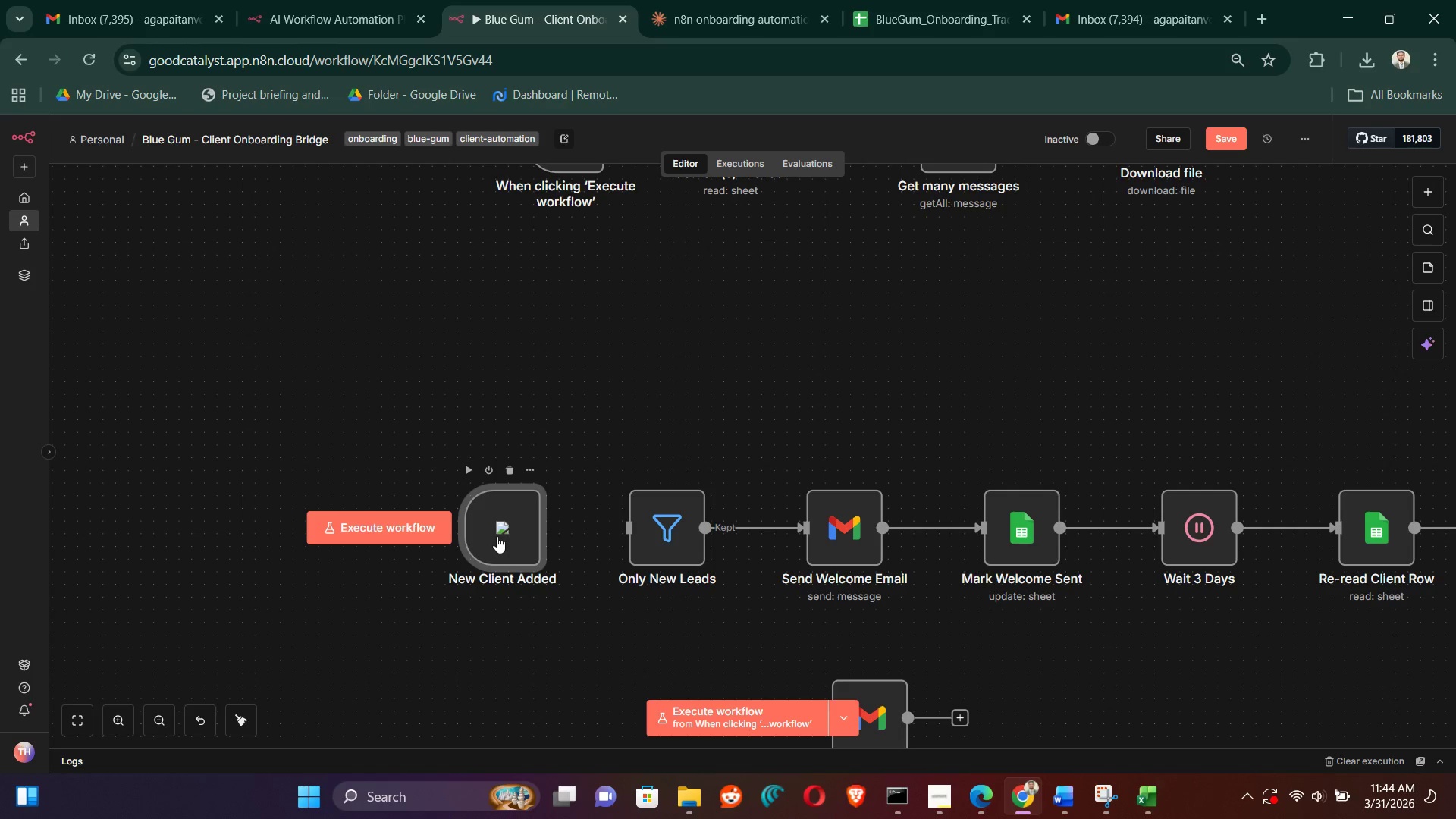 
left_click_drag(start_coordinate=[497, 536], to_coordinate=[262, 629])
 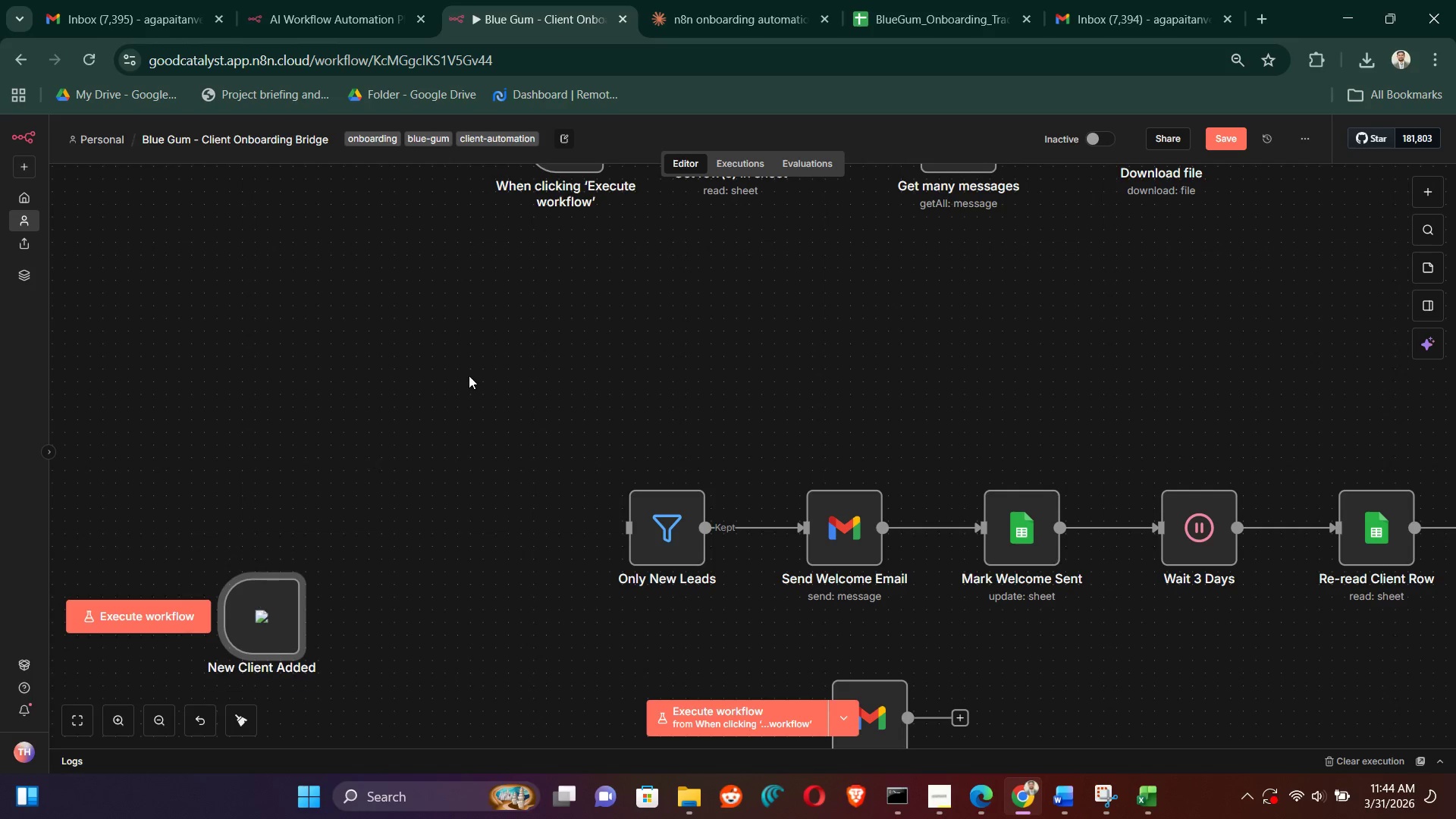 
left_click([469, 375])
 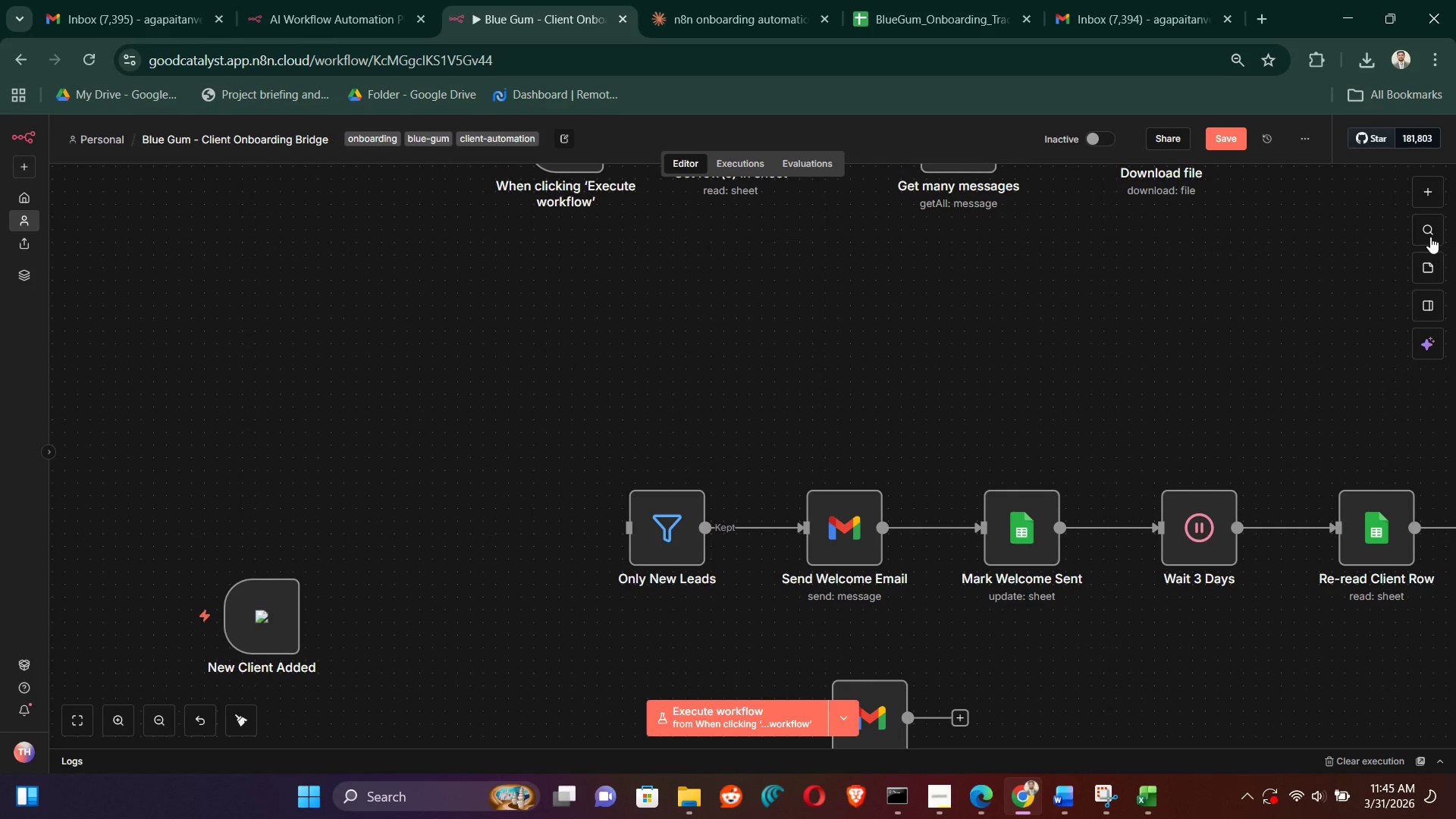 
left_click([1421, 194])
 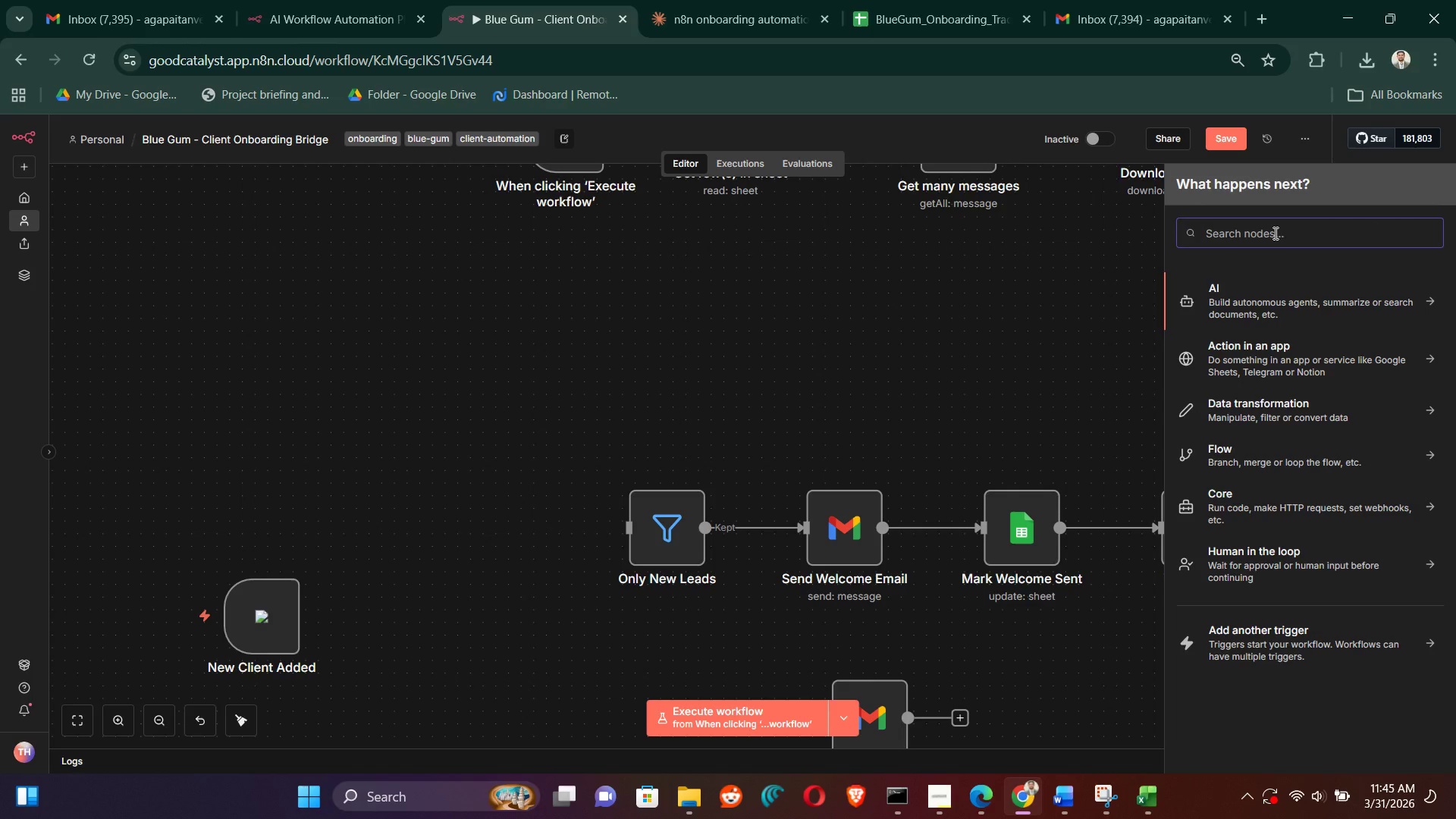 
left_click([1274, 233])
 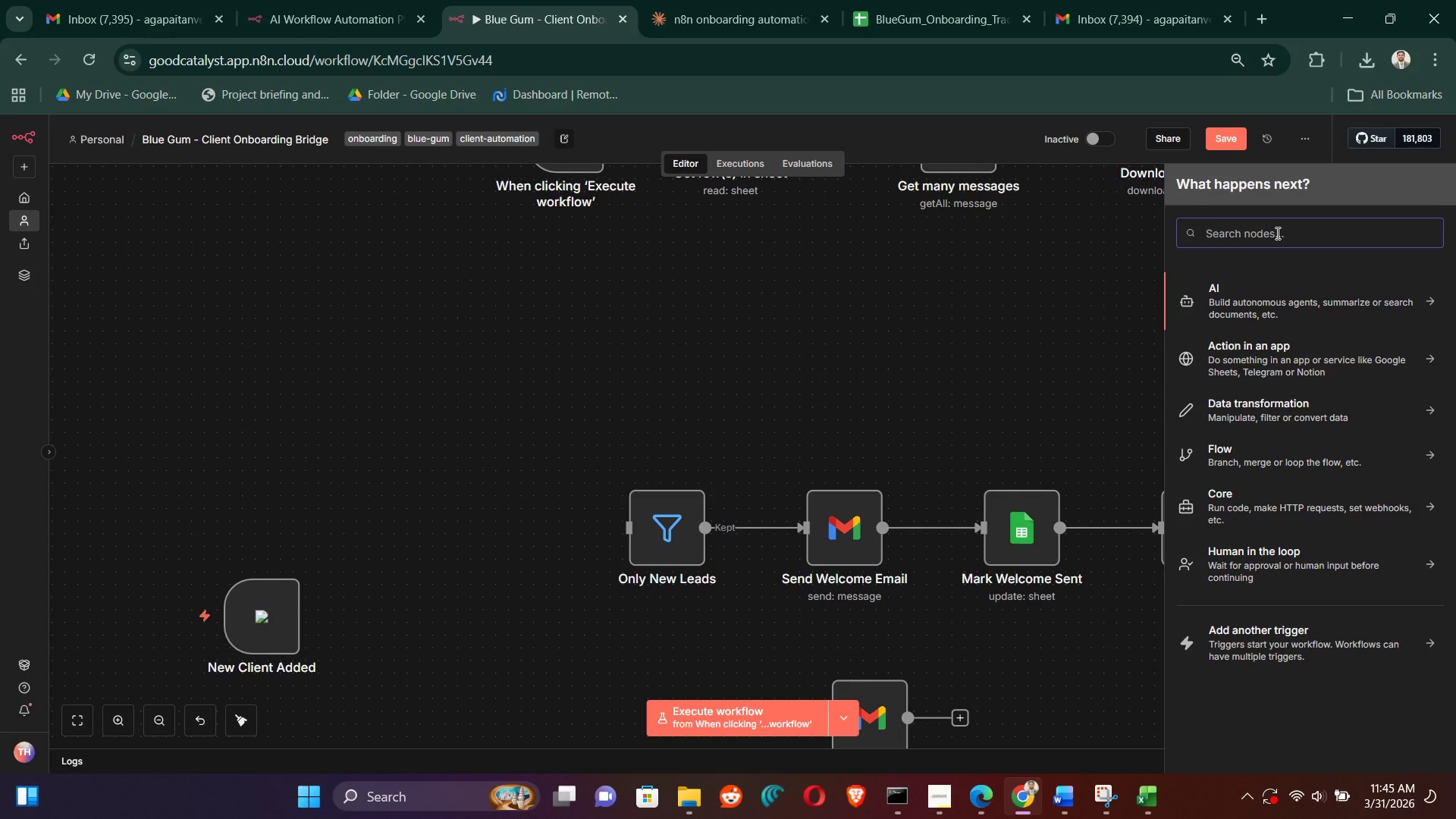 
type(google sheet)
 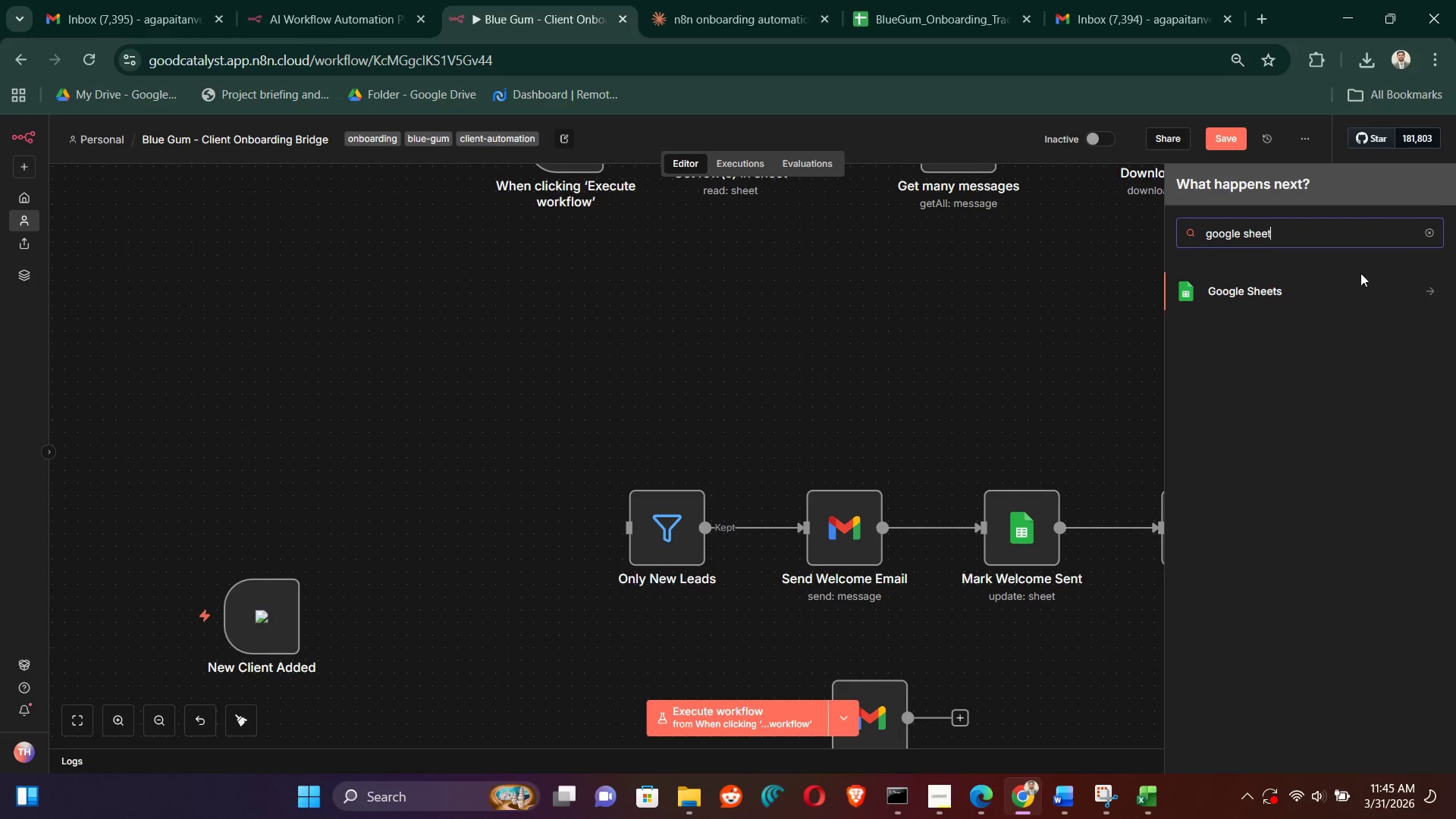 
mouse_move([1282, 315])
 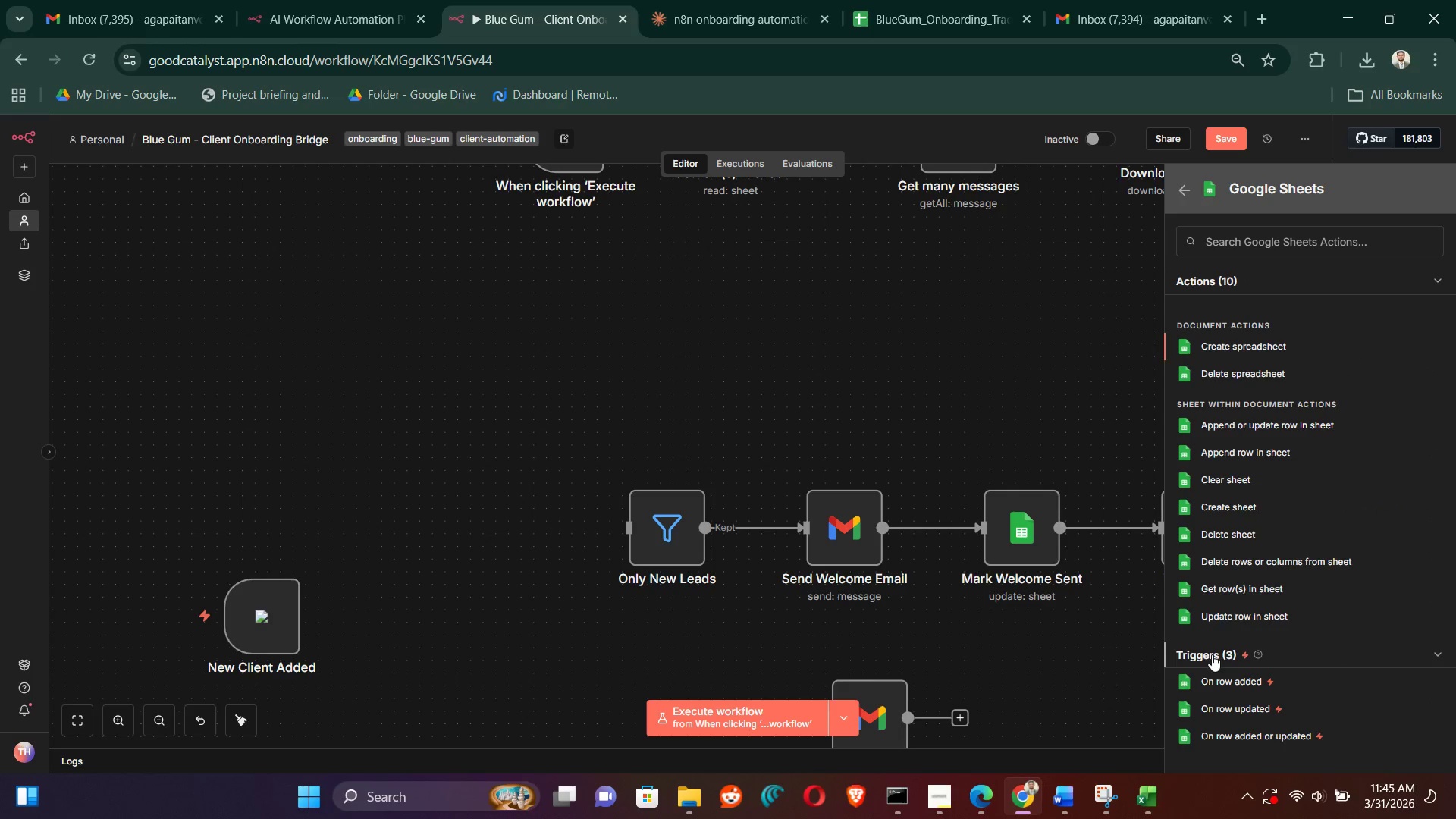 
scroll: coordinate [1290, 529], scroll_direction: down, amount: 4.0
 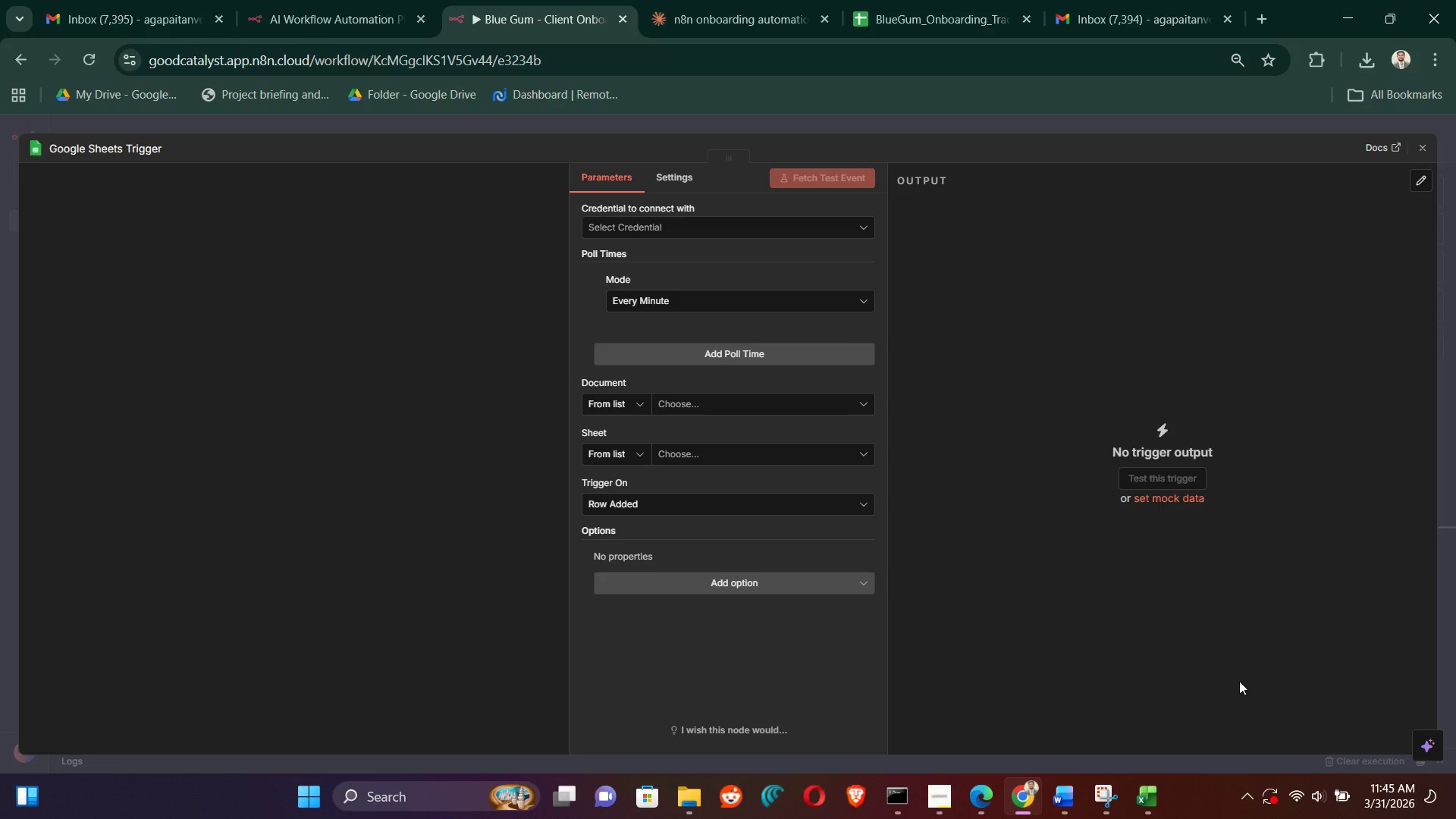 
wait(6.29)
 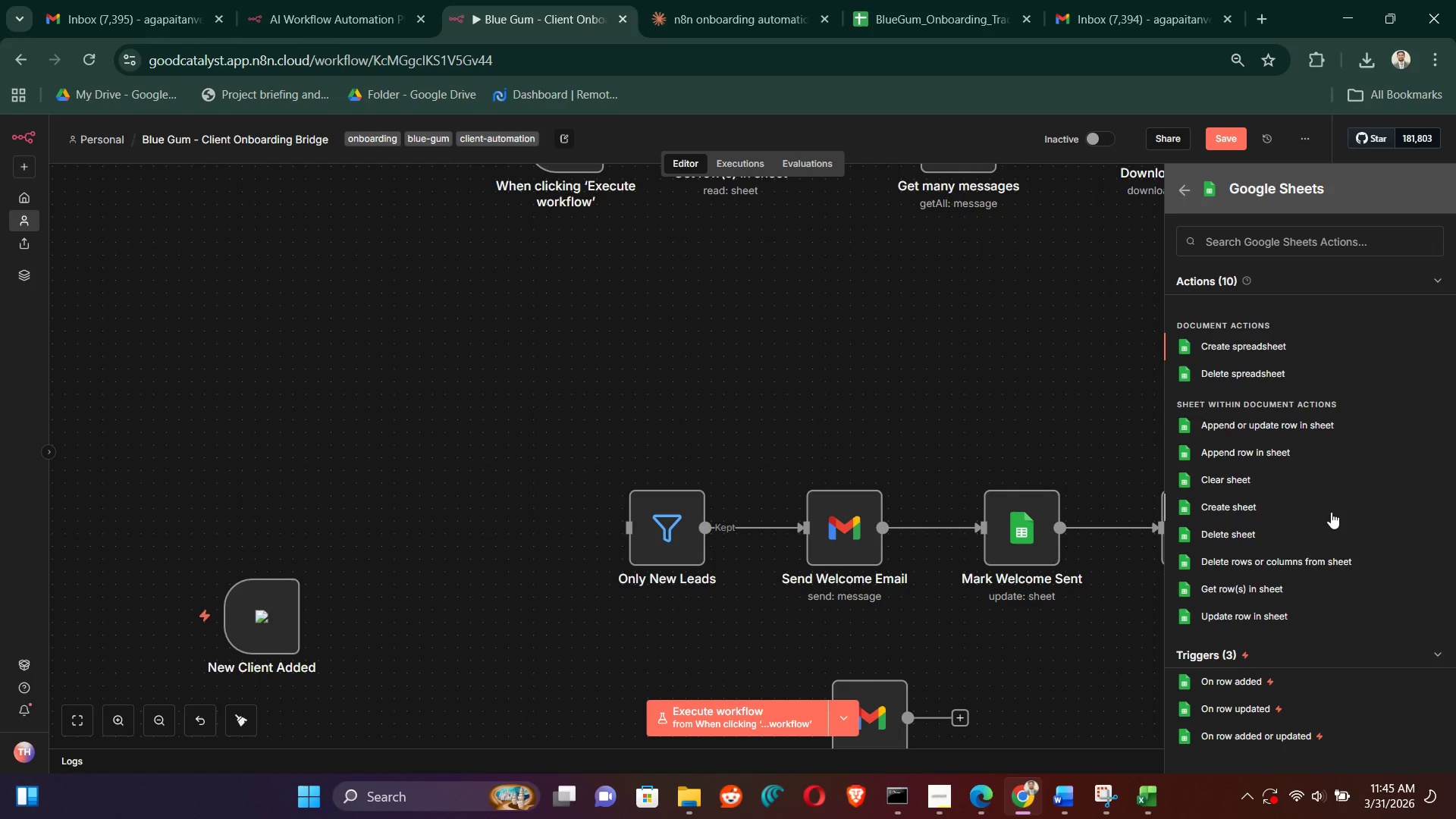 
left_click([813, 222])
 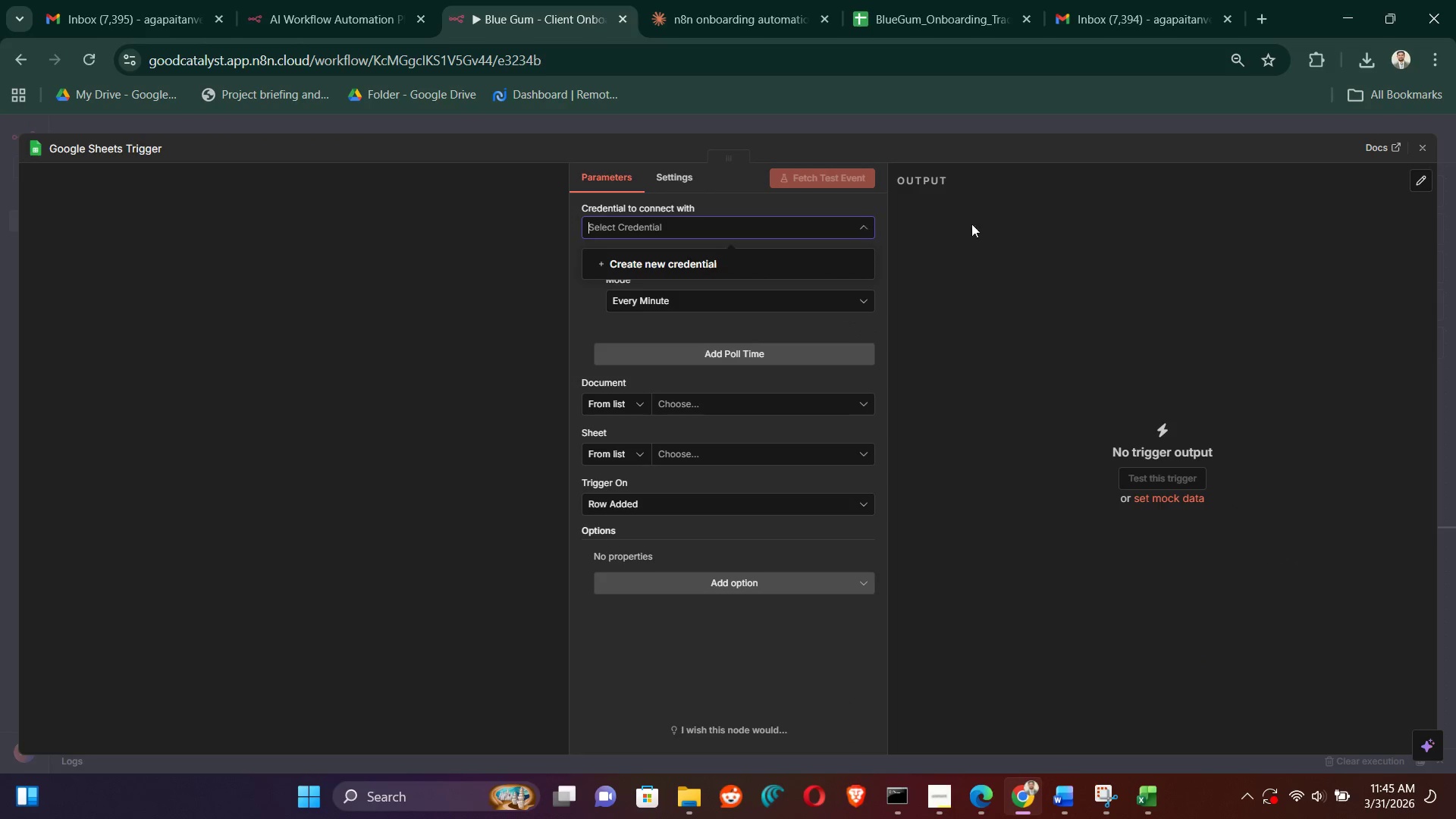 
left_click([1009, 210])
 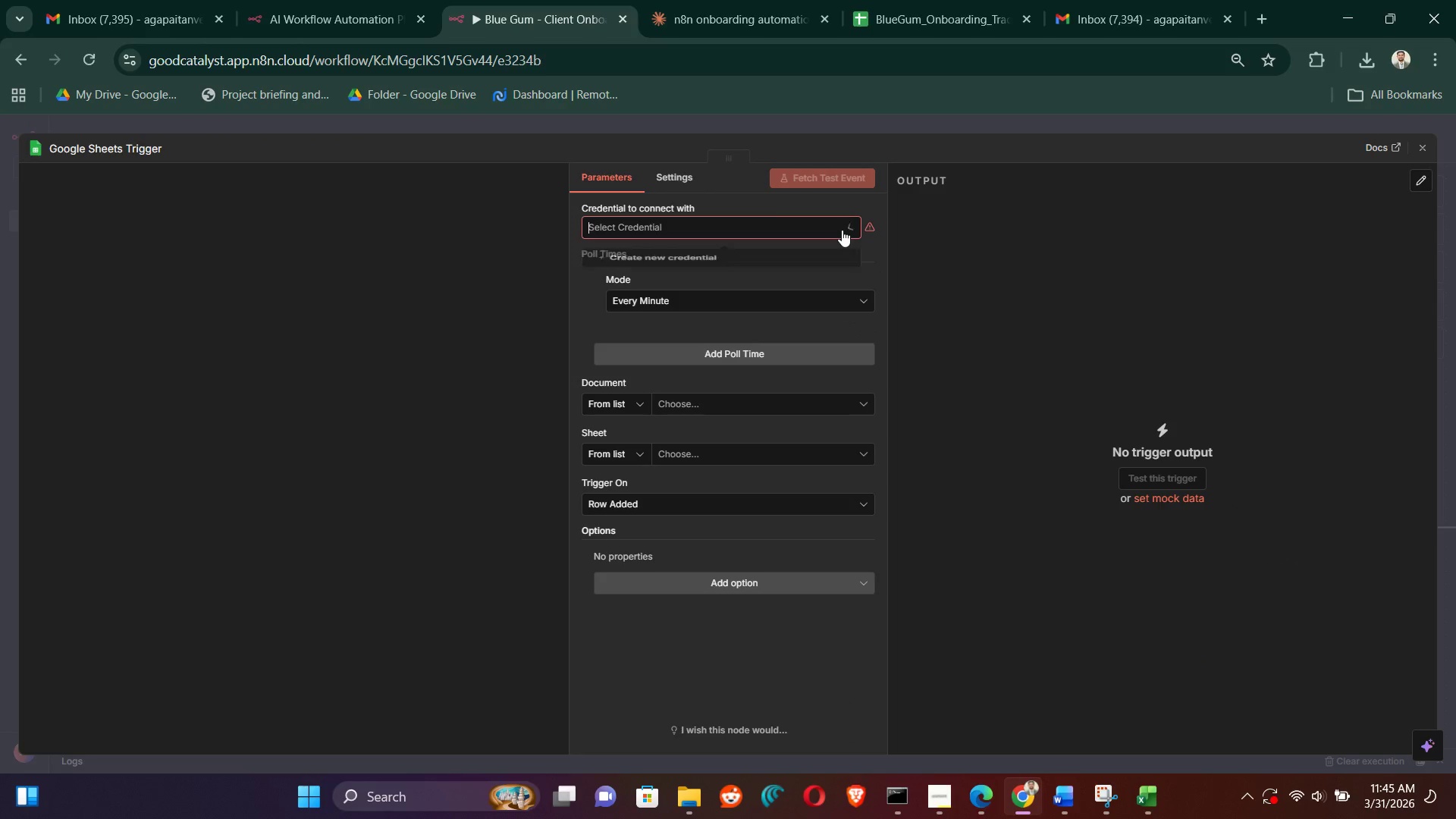 
double_click([842, 230])
 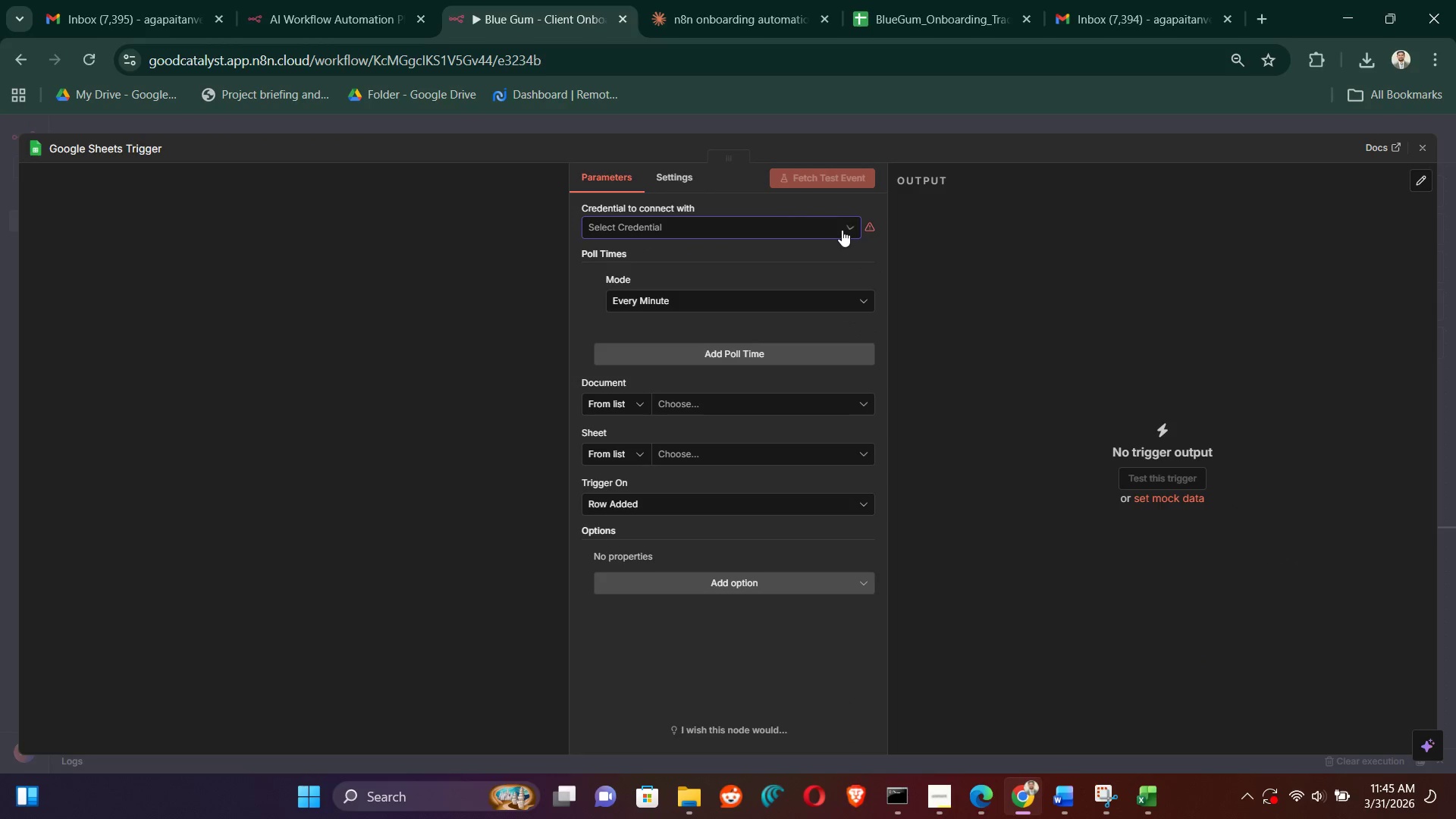 
triple_click([842, 230])
 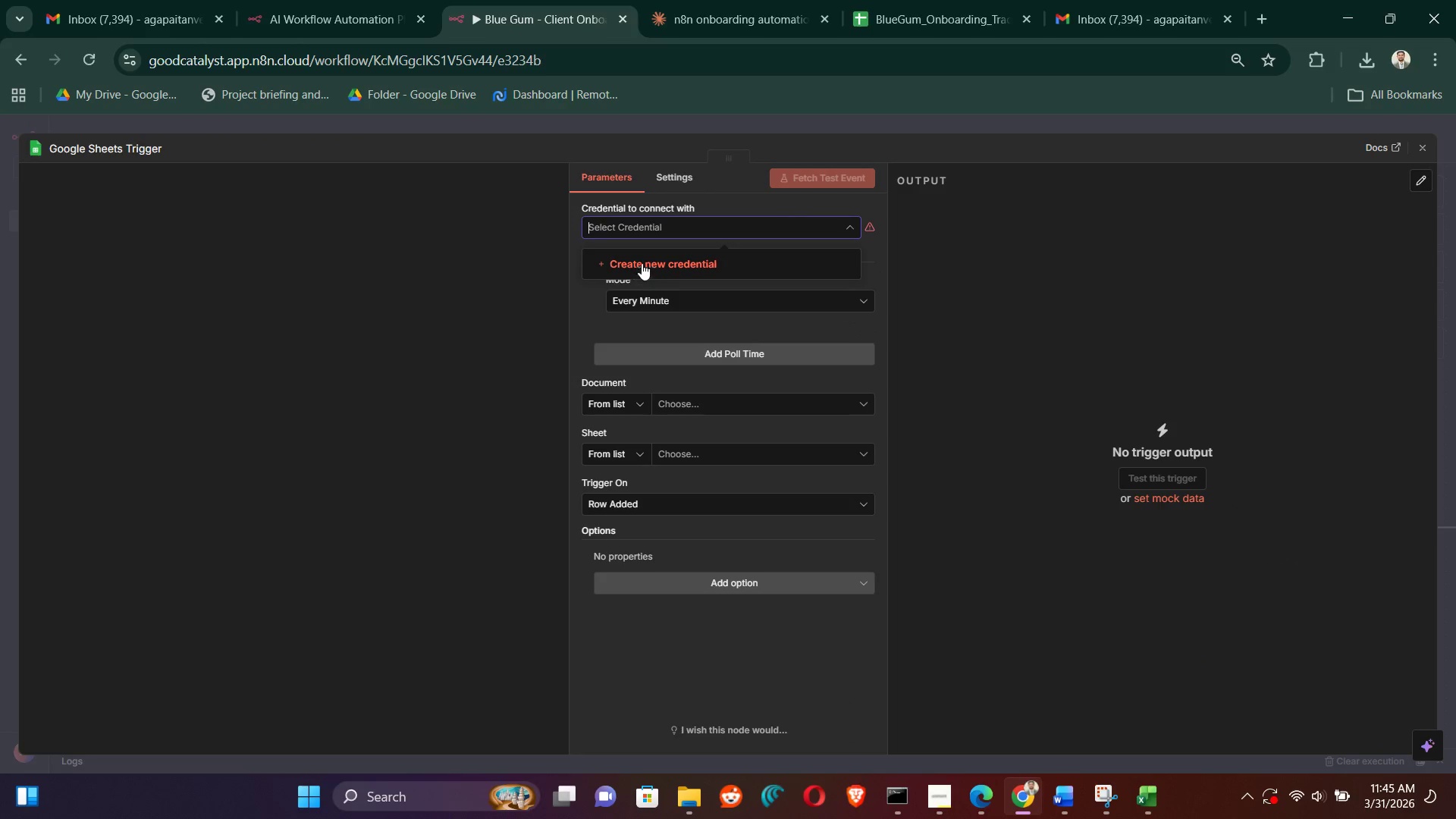 
left_click([649, 257])
 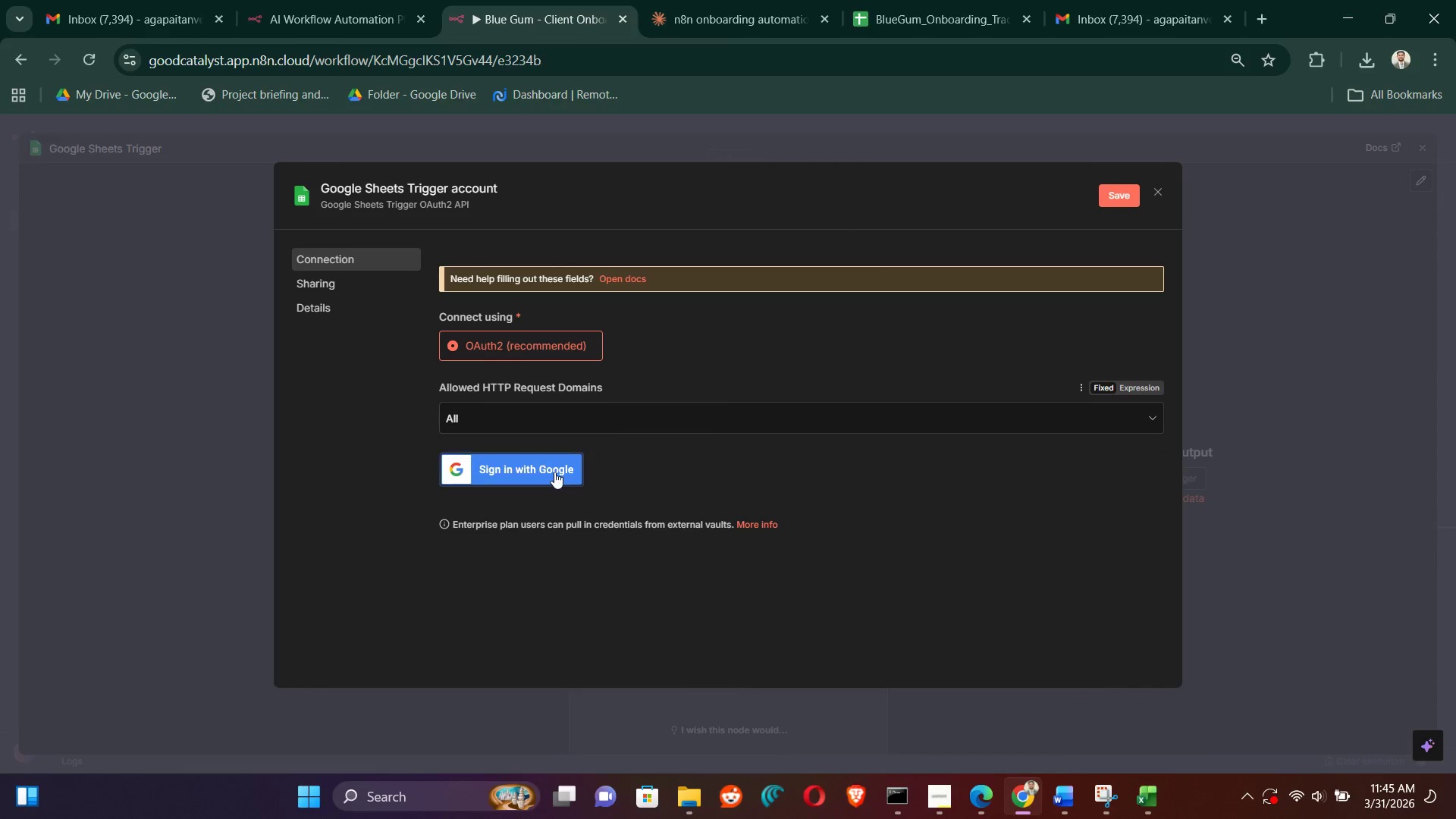 
left_click([549, 469])
 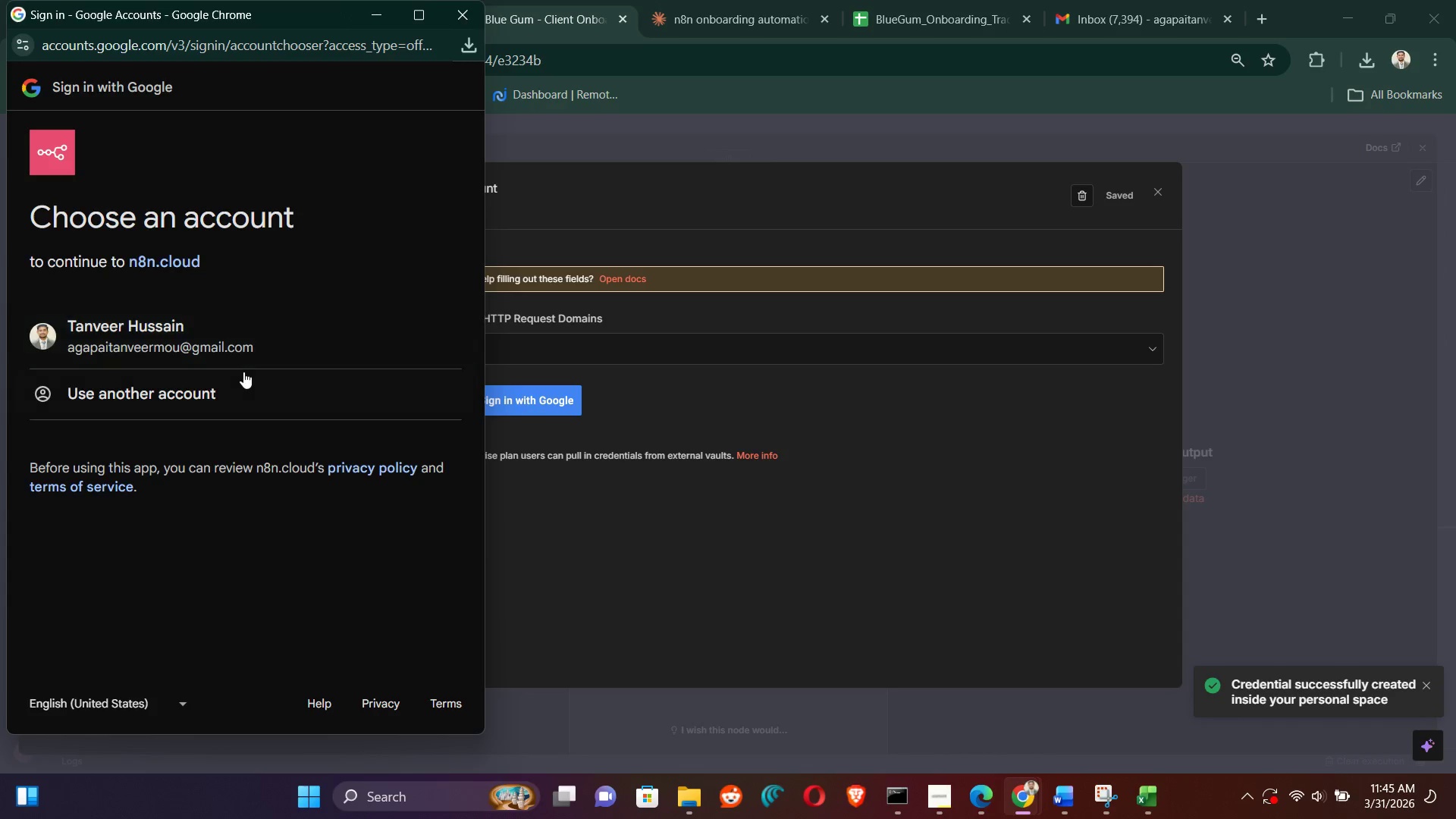 
wait(8.62)
 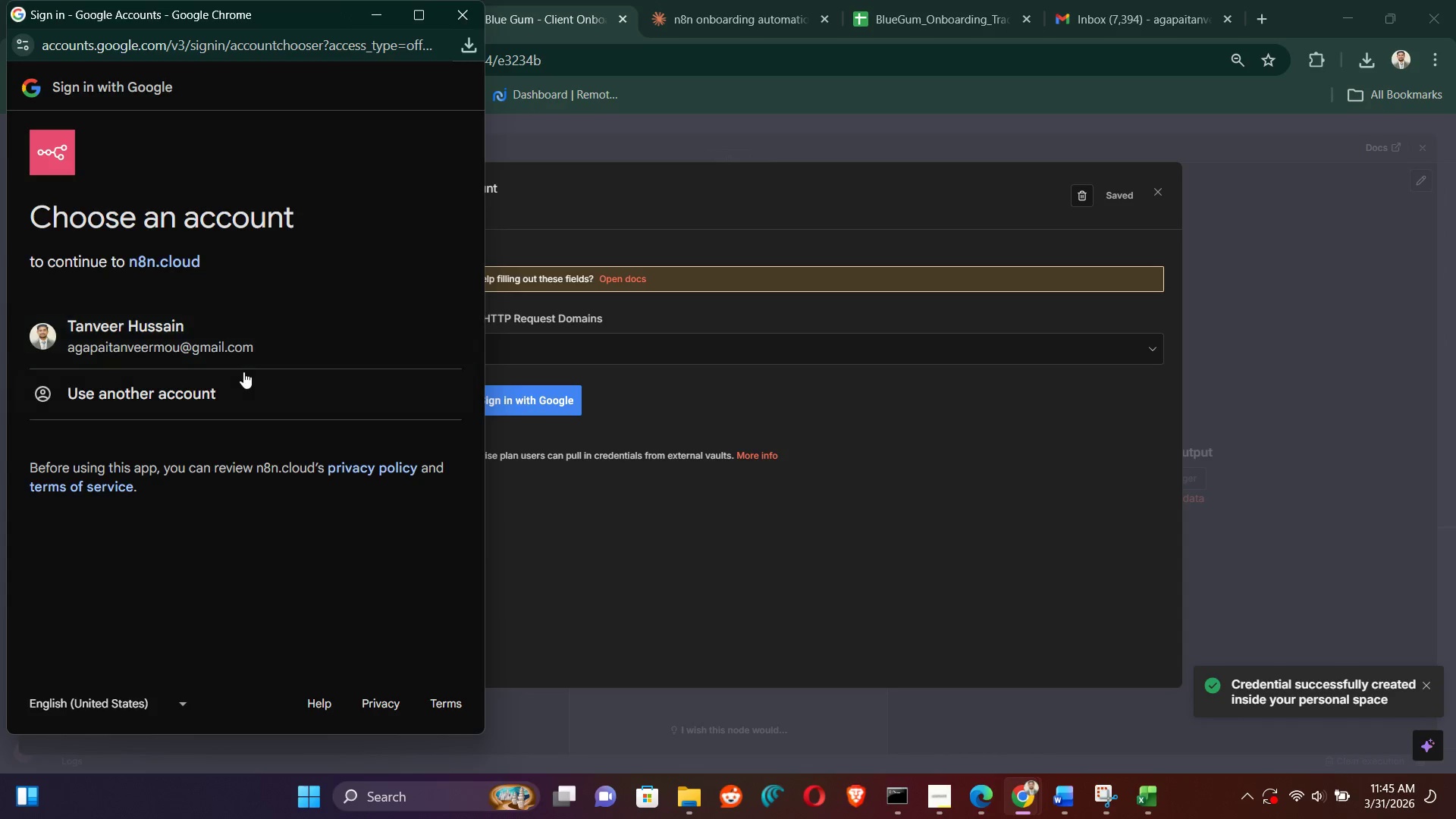 
scroll: coordinate [218, 535], scroll_direction: down, amount: 3.0
 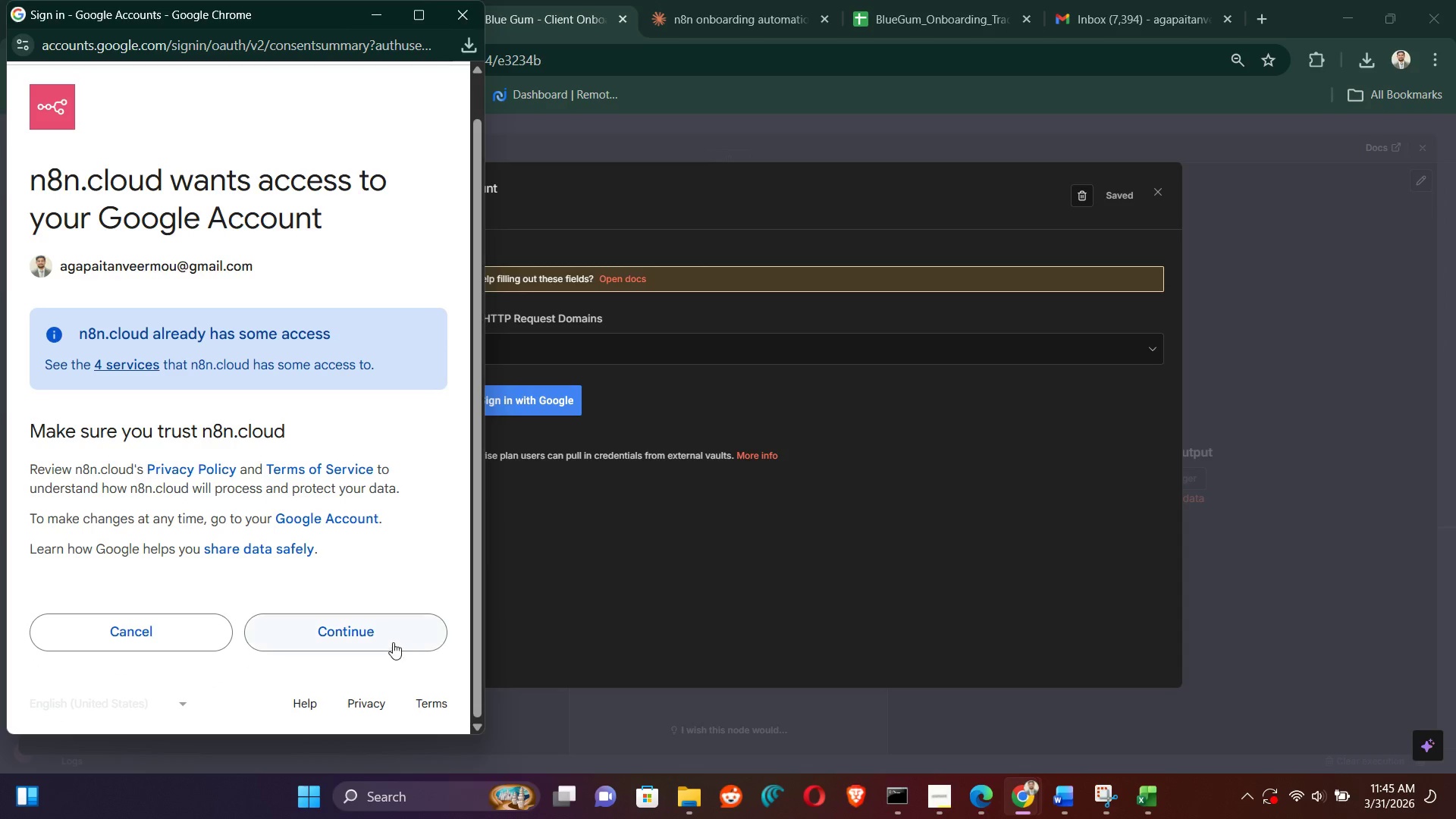 
left_click([390, 628])
 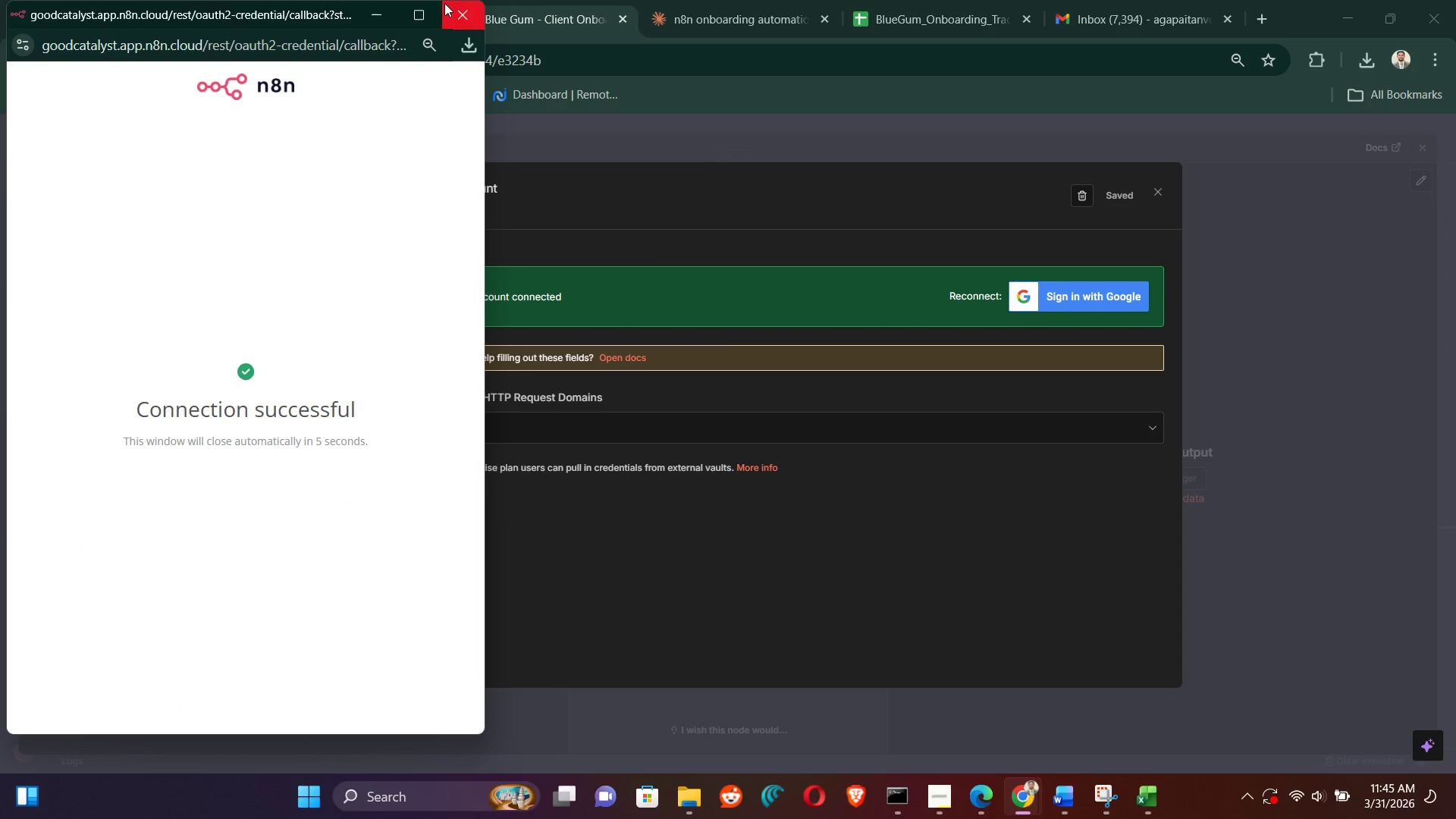 
left_click([463, 11])
 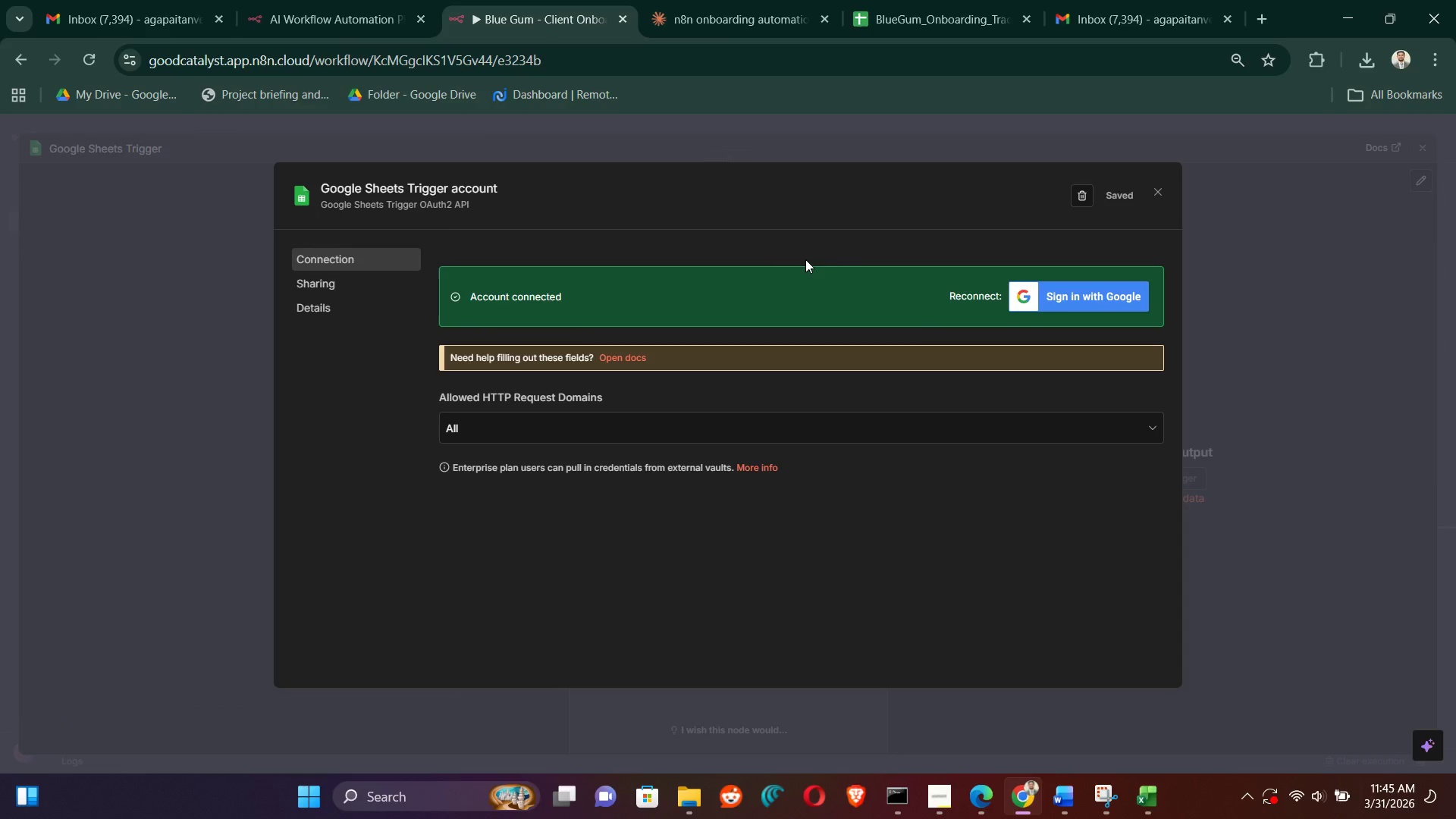 
scroll: coordinate [856, 249], scroll_direction: down, amount: 4.0
 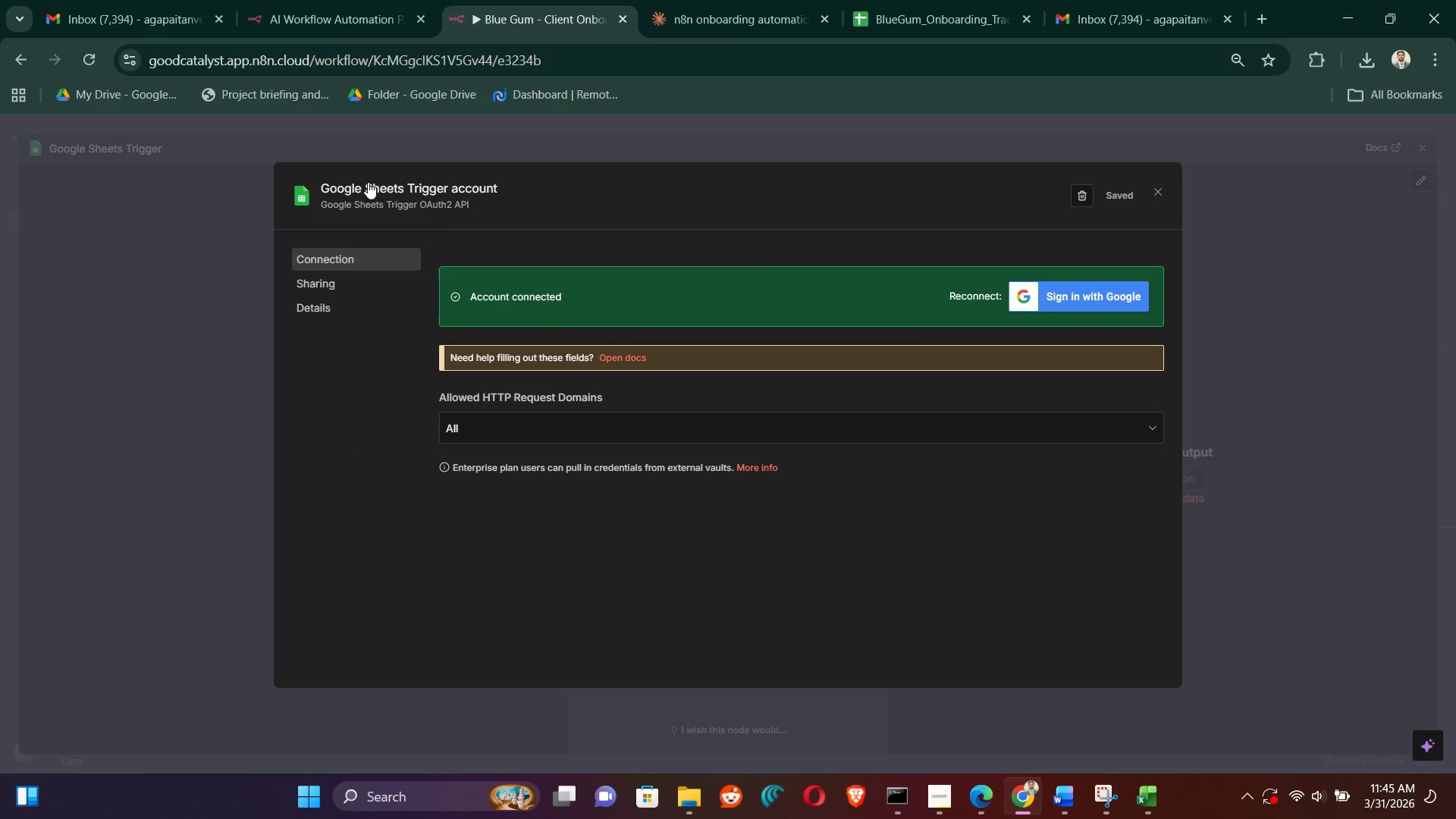 
left_click([388, 184])
 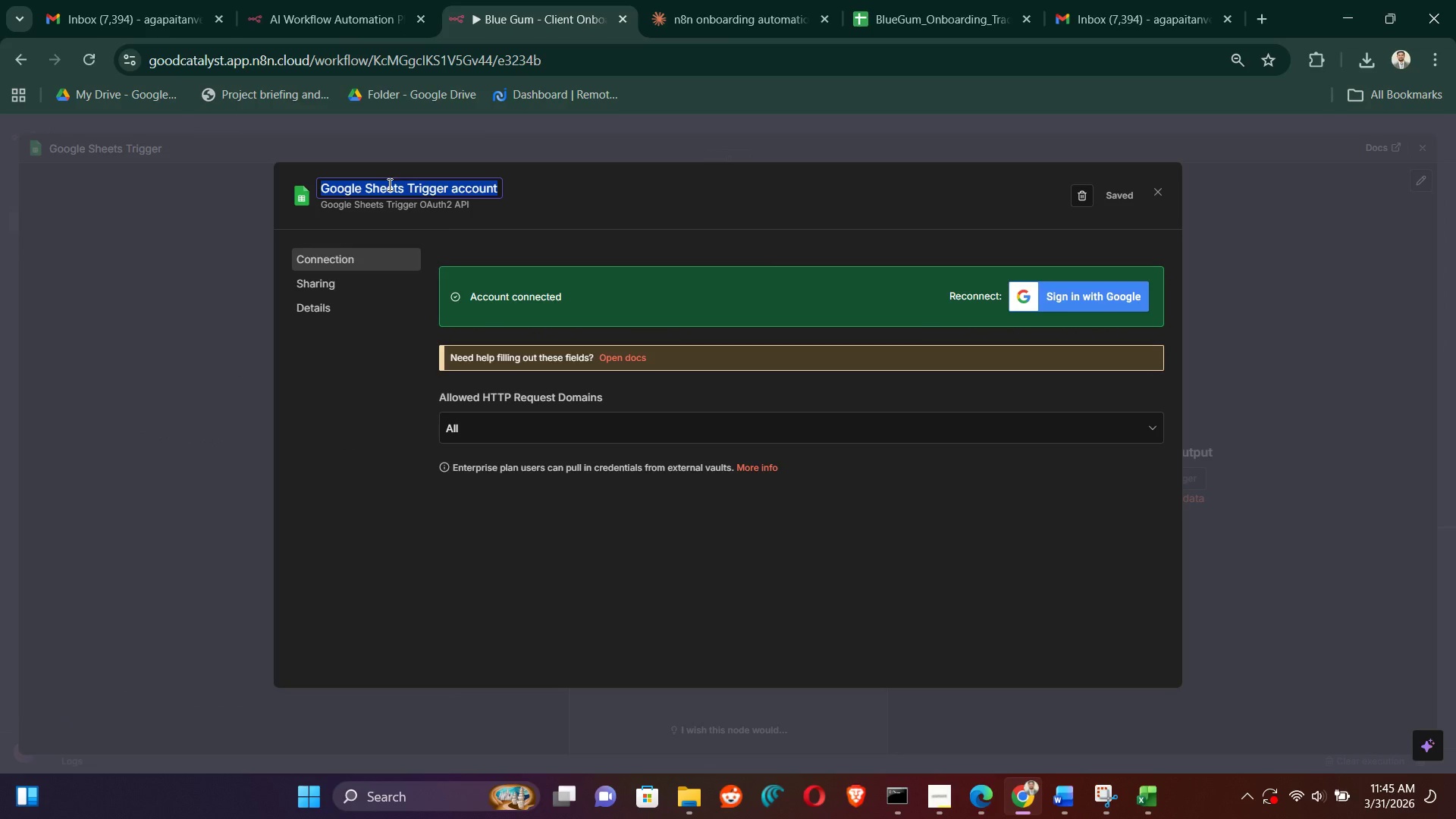 
key(ArrowRight)
 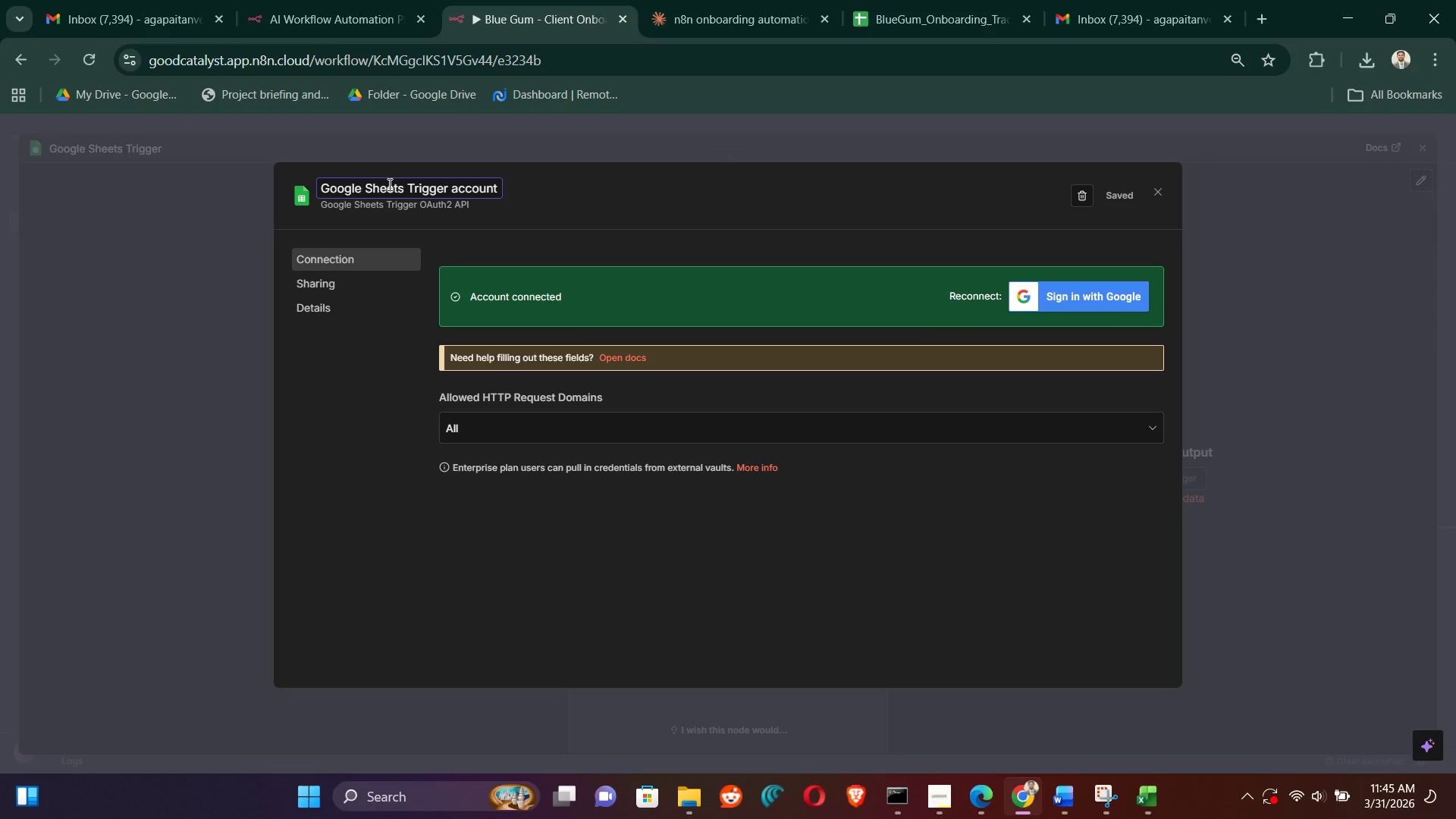 
hold_key(key=Backspace, duration=0.8)
 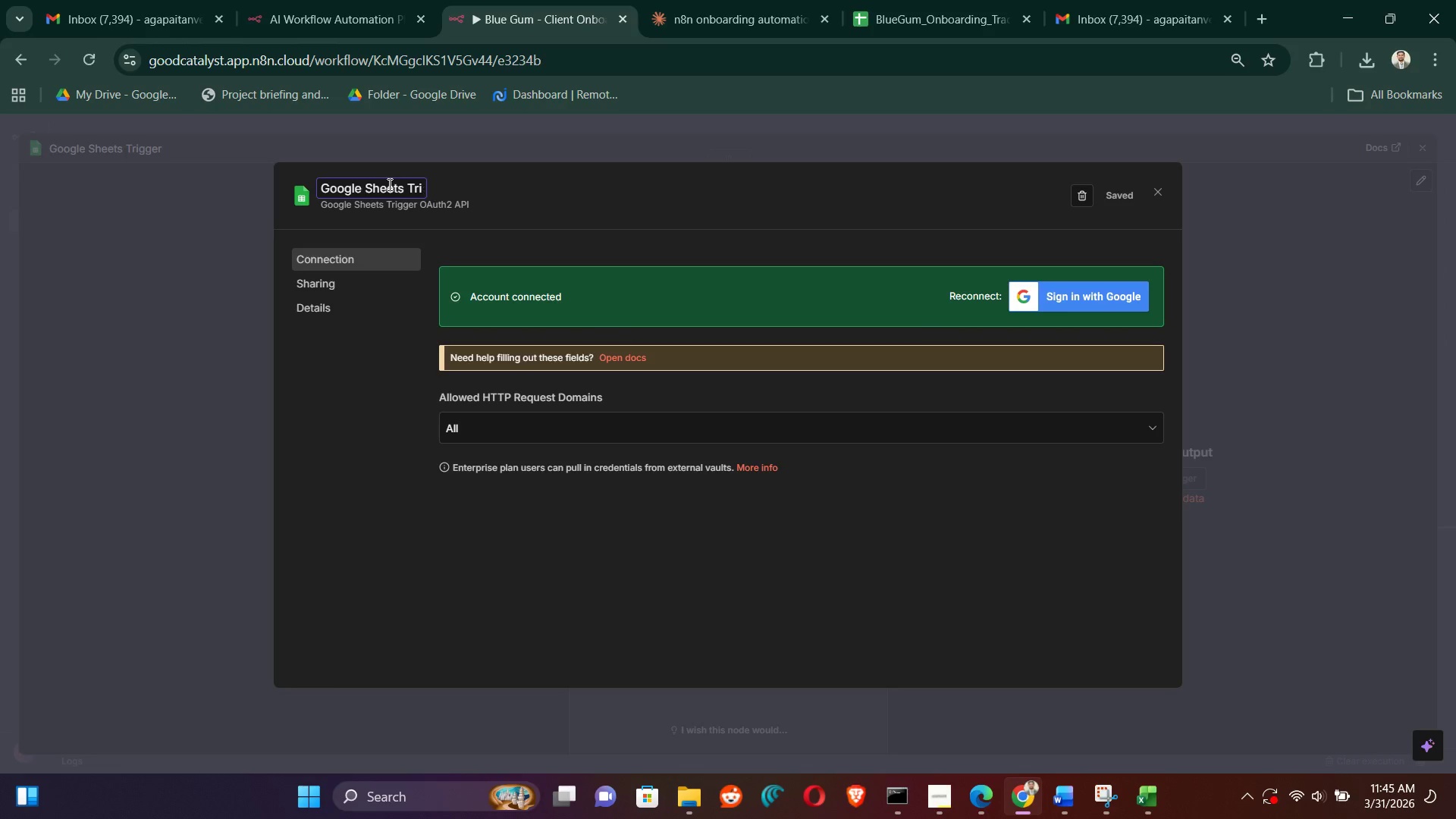 
key(Backspace)
key(Backspace)
key(Backspace)
key(Backspace)
type(One)
key(Backspace)
key(Backspace)
key(Backspace)
type(Tanveer google sheet trigger)
 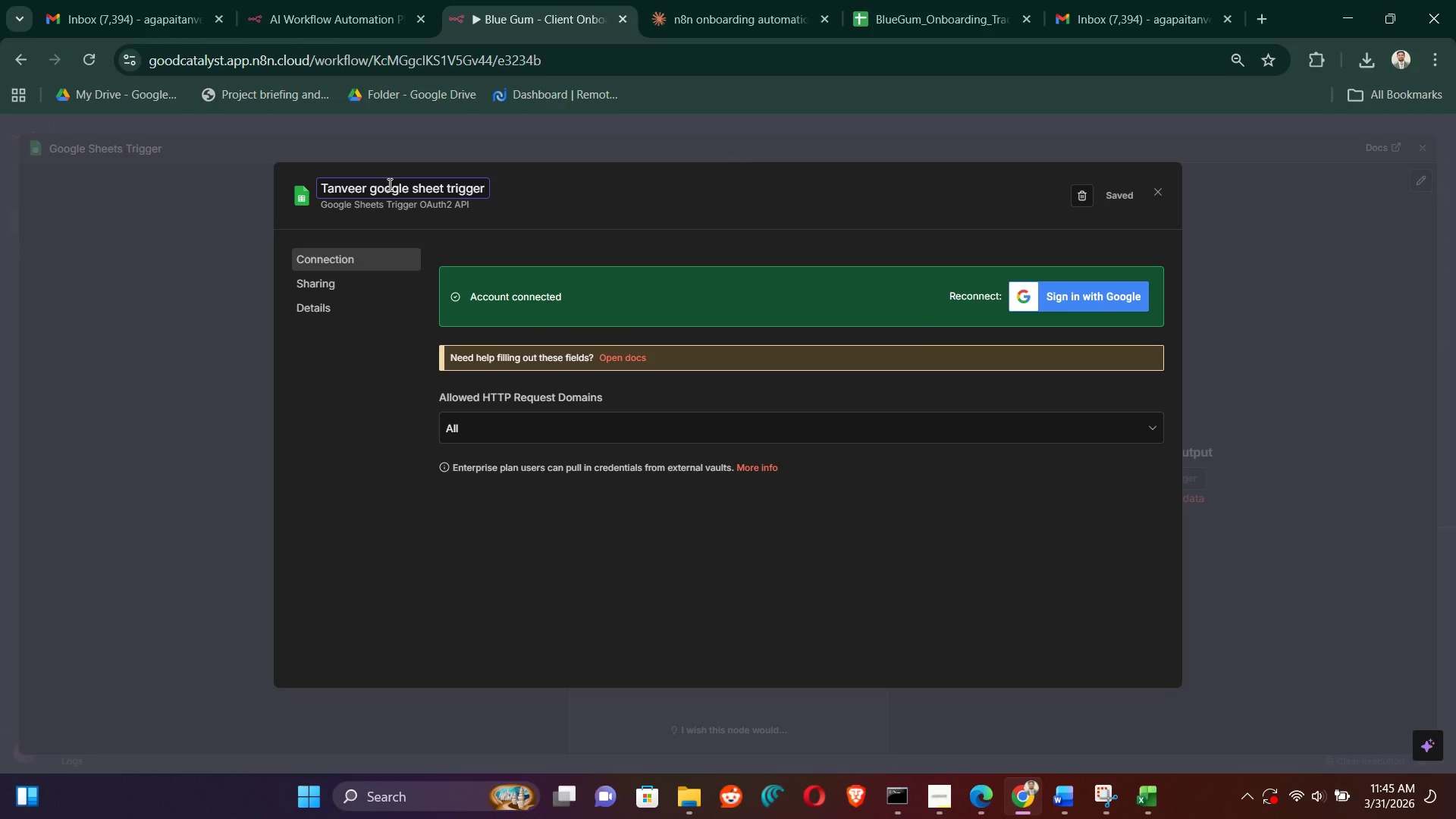 
left_click([679, 224])
 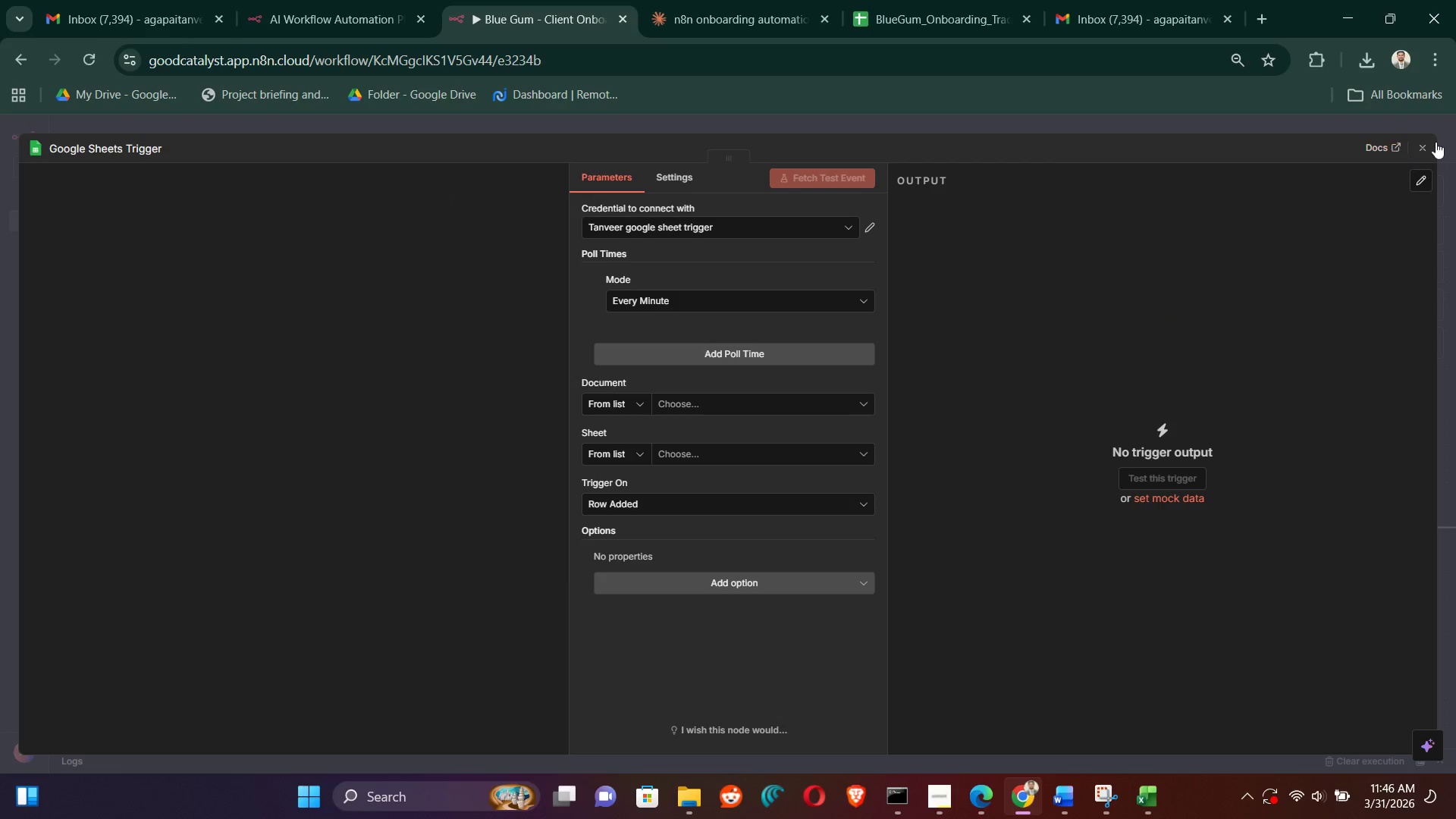 
wait(6.14)
 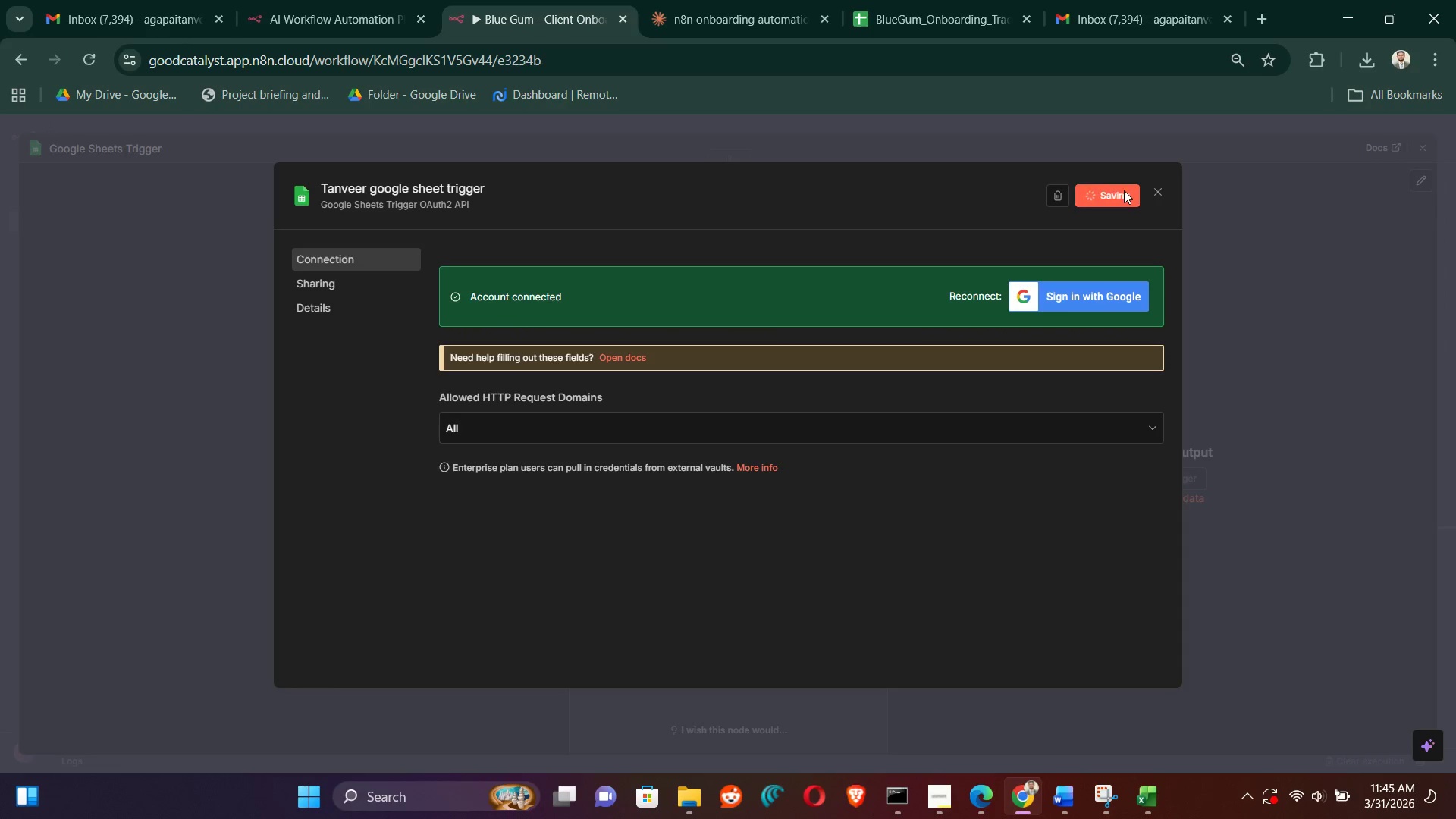 
left_click([1427, 148])
 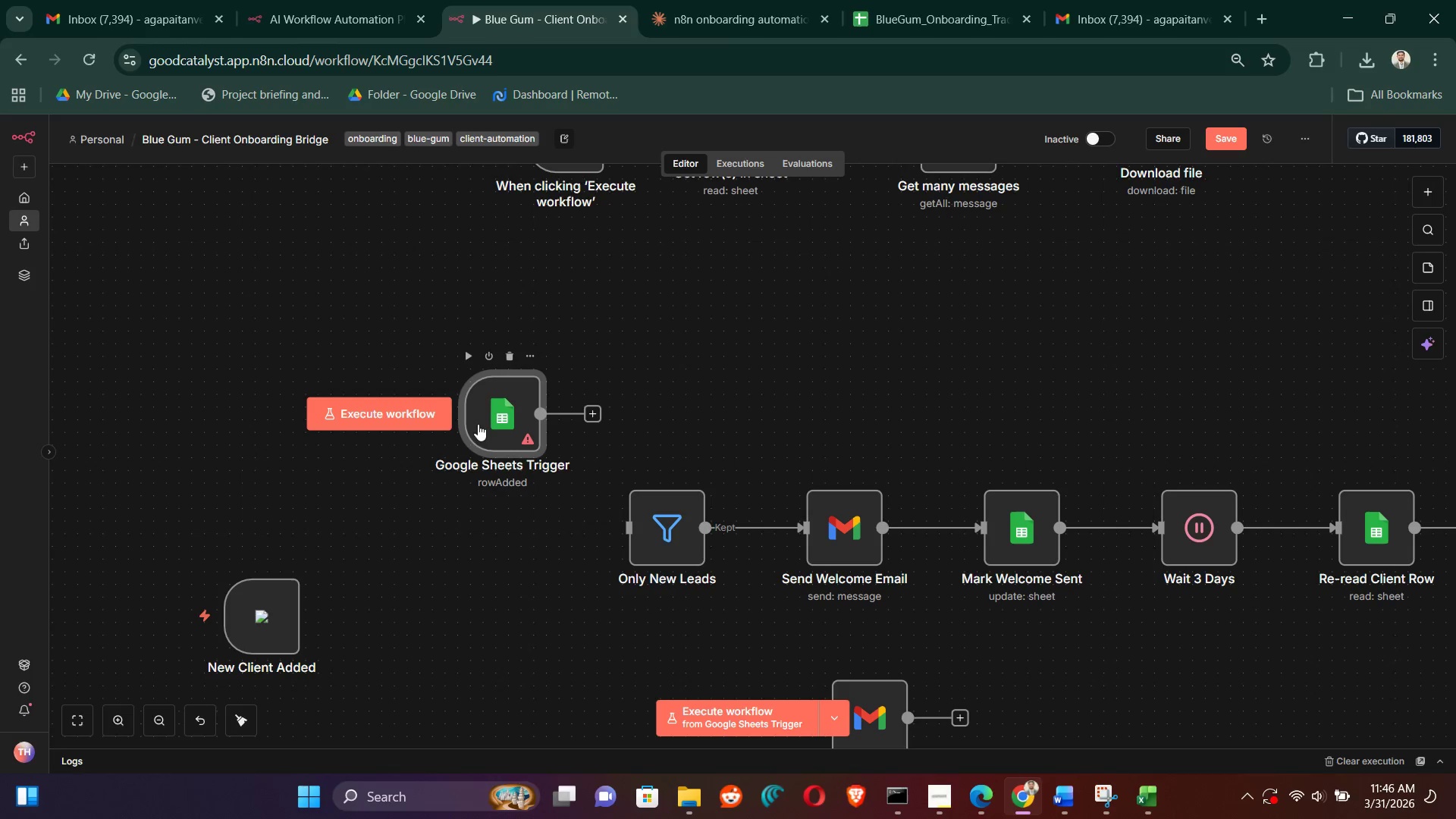 
left_click_drag(start_coordinate=[501, 418], to_coordinate=[432, 529])
 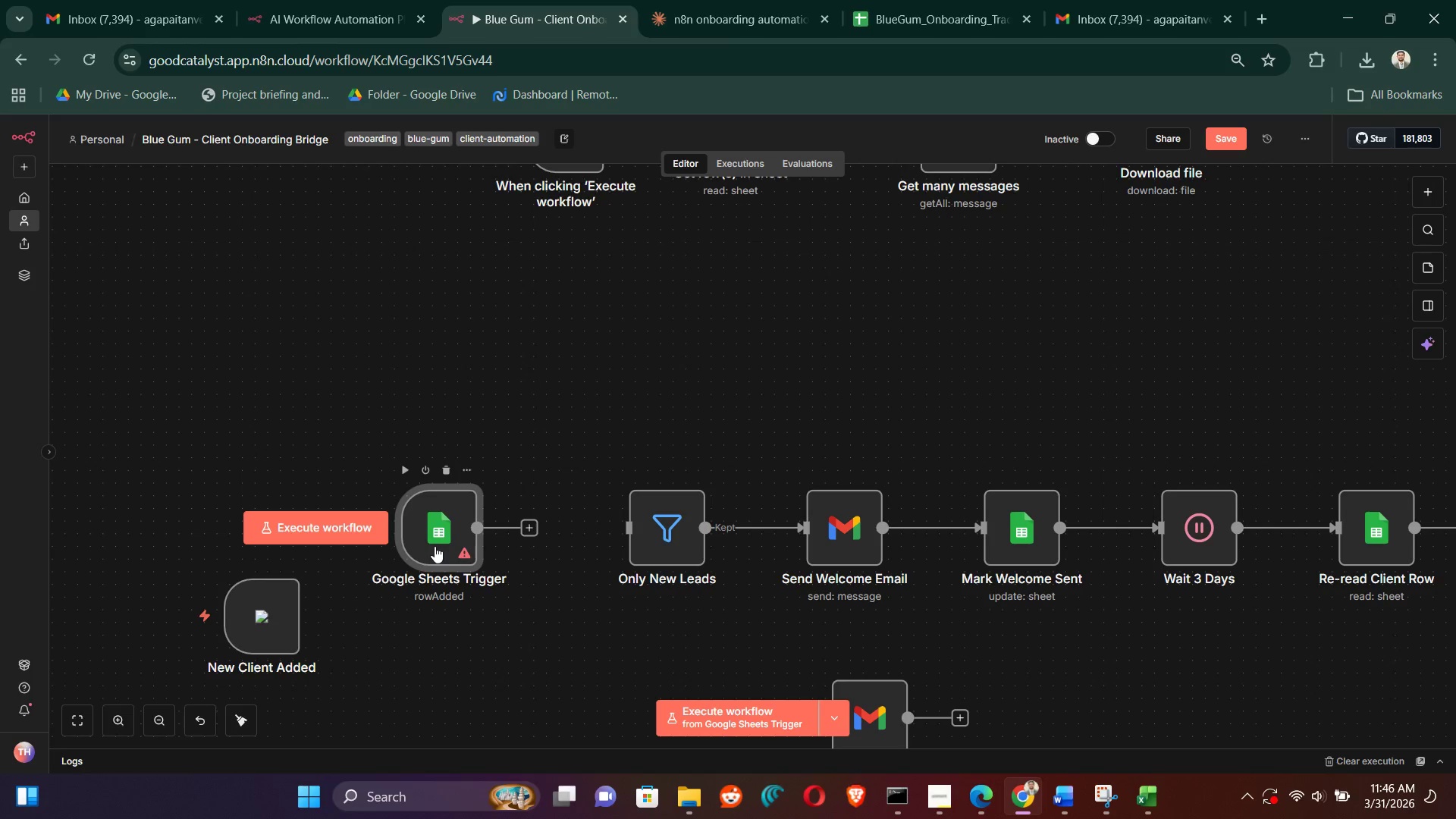 
double_click([435, 546])
 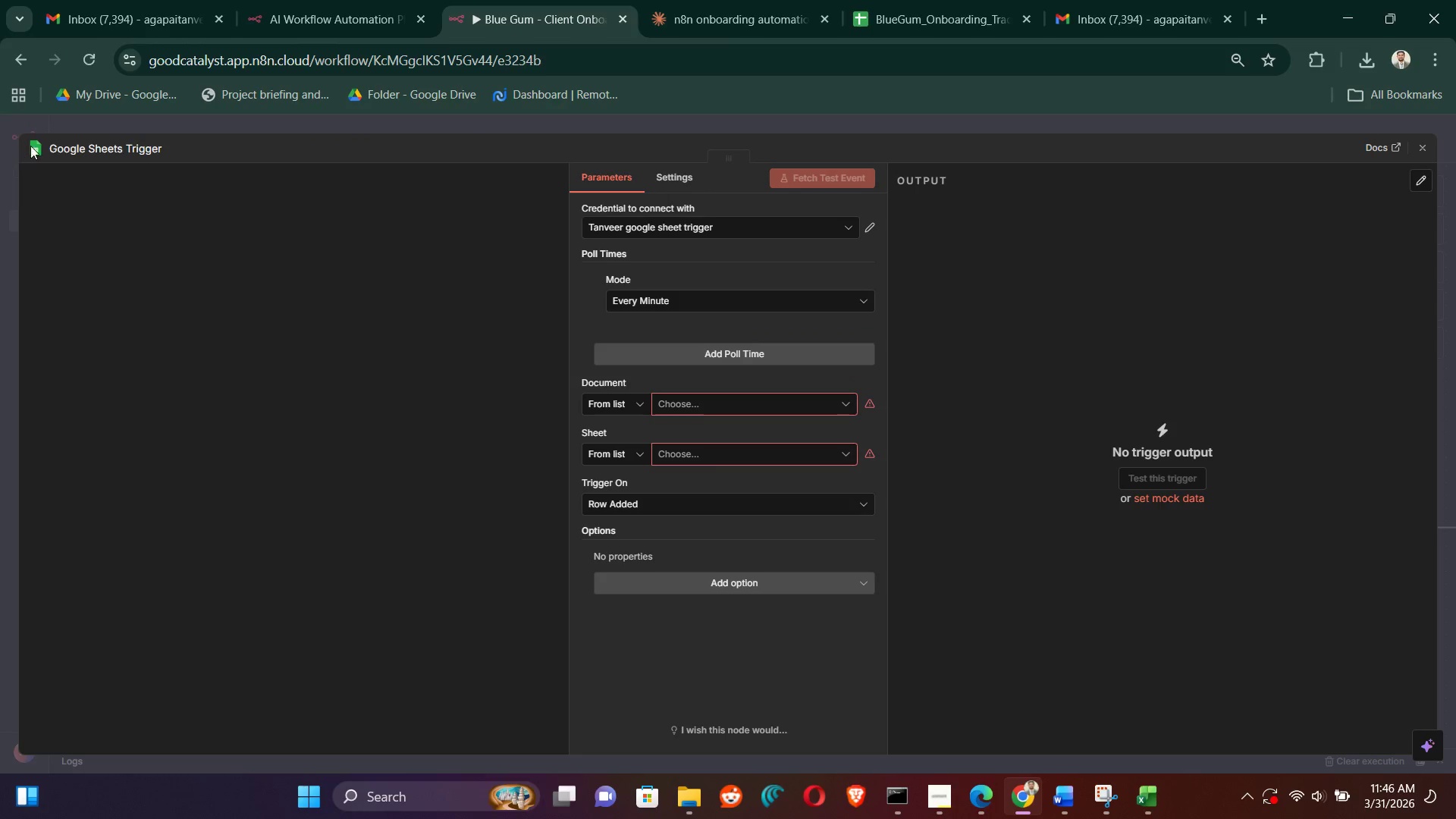 
left_click([107, 152])
 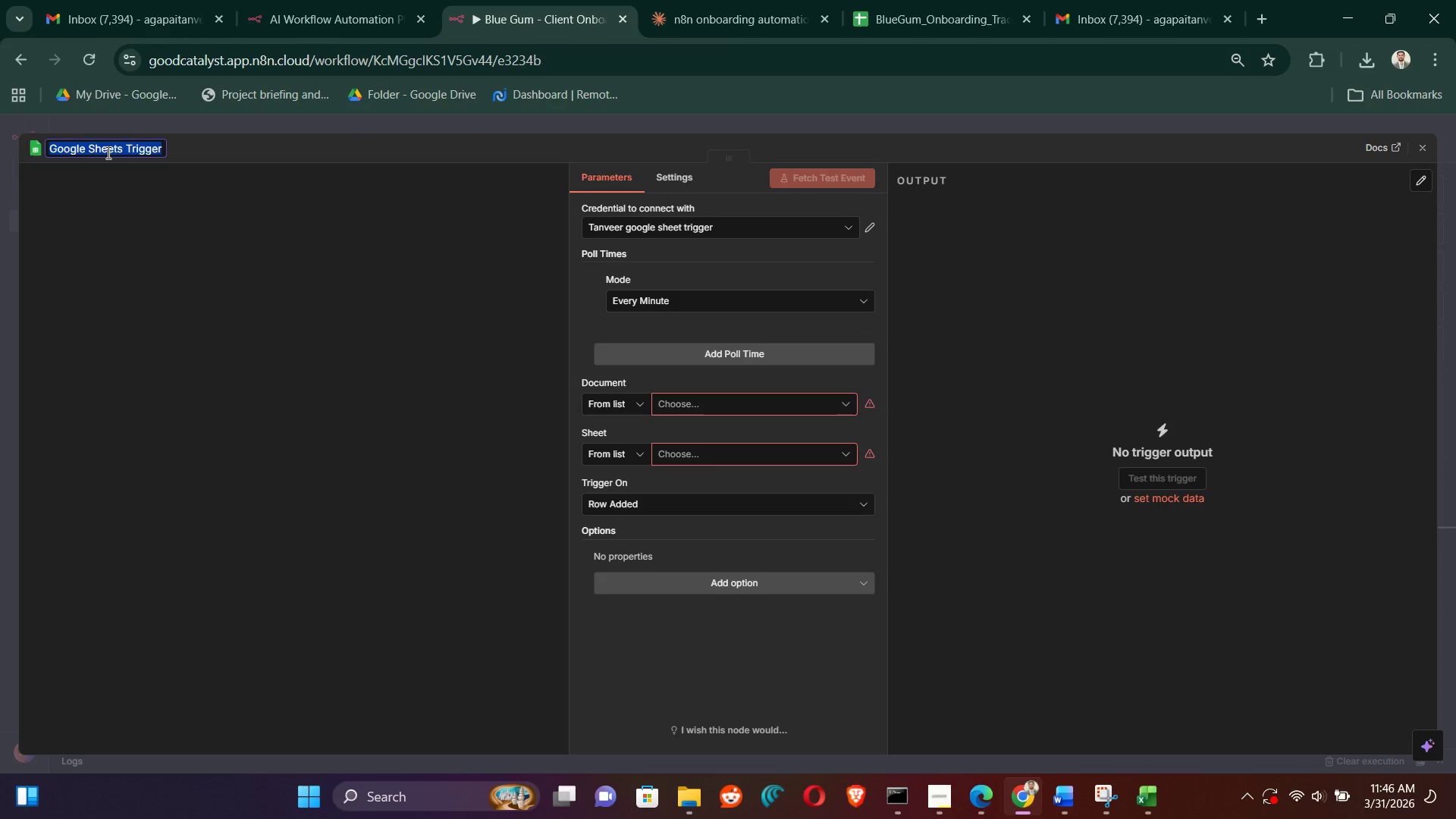 
key(Backspace)
type(Nr)
key(Backspace)
key(Backspace)
type(New cleint )
key(Backspace)
key(Backspace)
key(Backspace)
key(Backspace)
type(i)
key(Backspace)
key(Backspace)
type(ient added)
 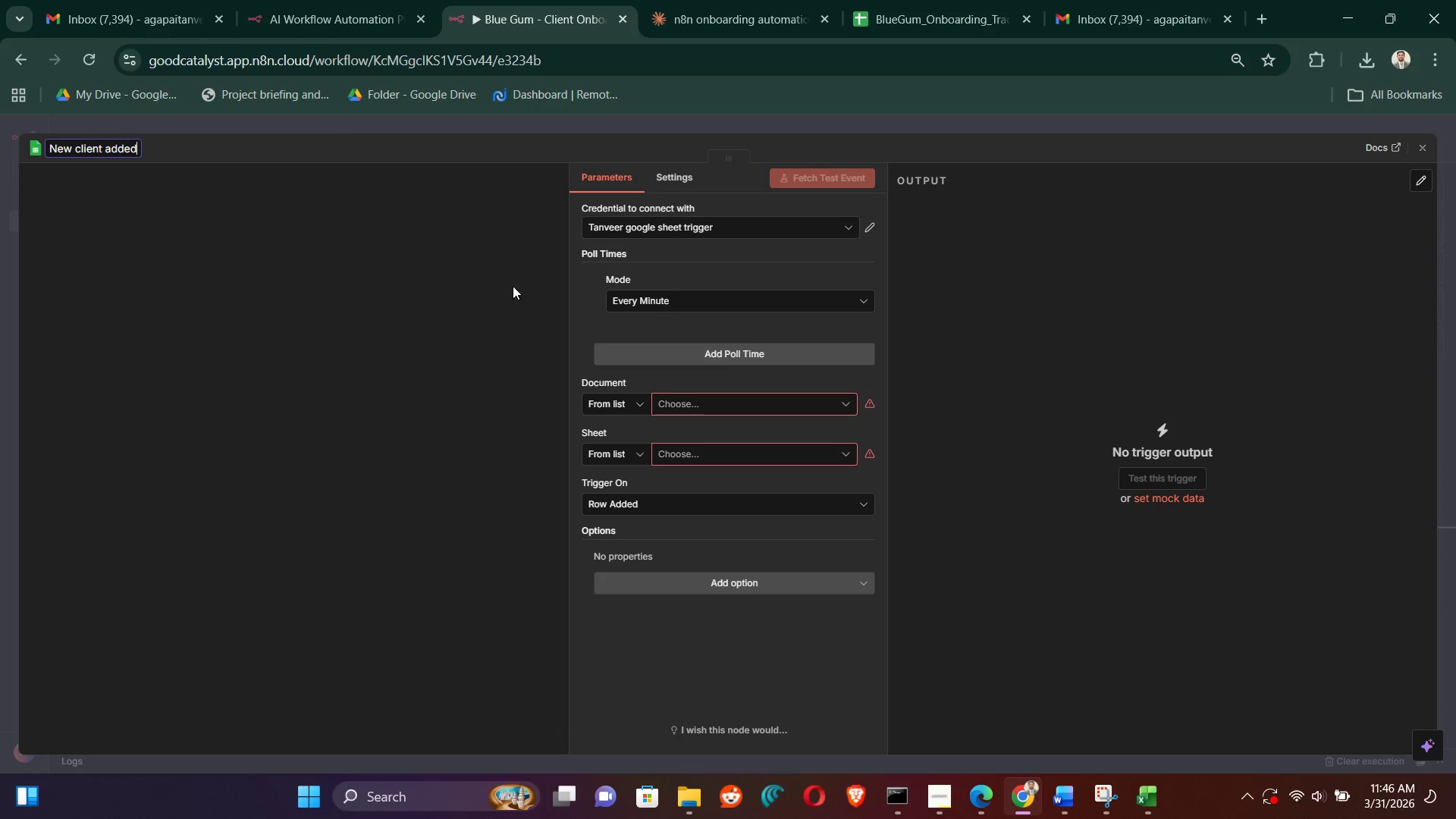 
left_click([576, 300])
 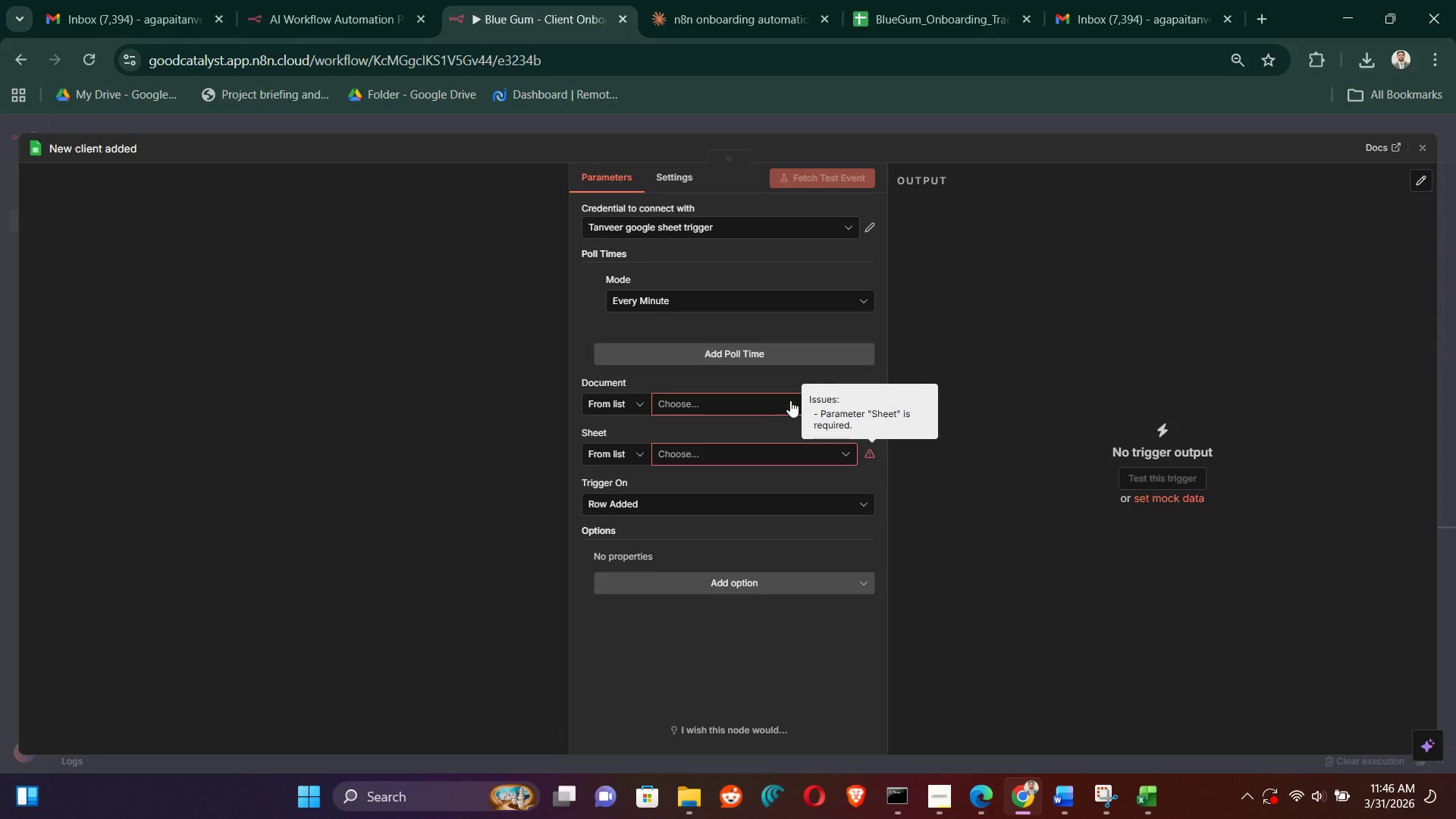 
left_click([765, 404])
 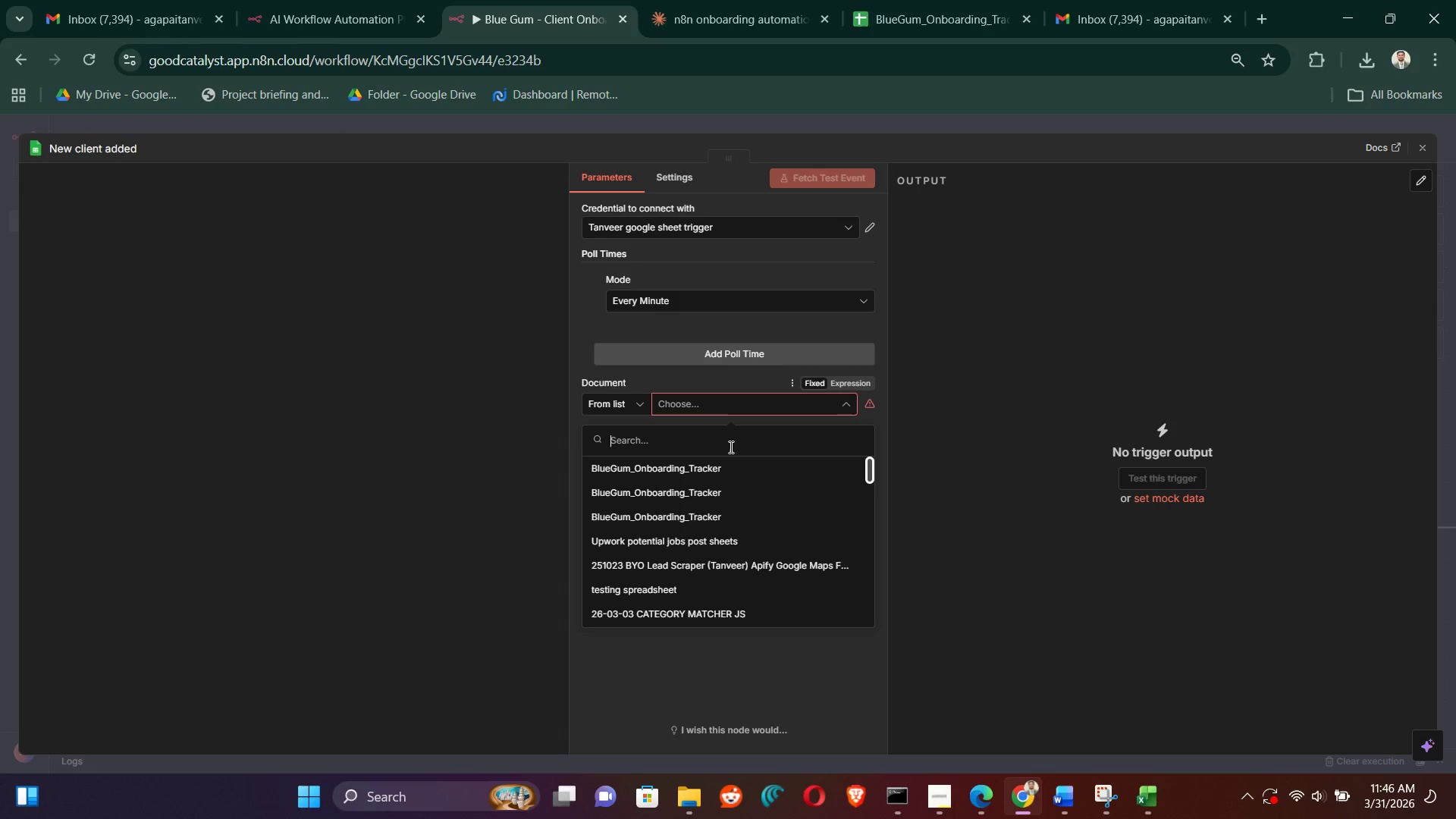 
left_click([733, 471])
 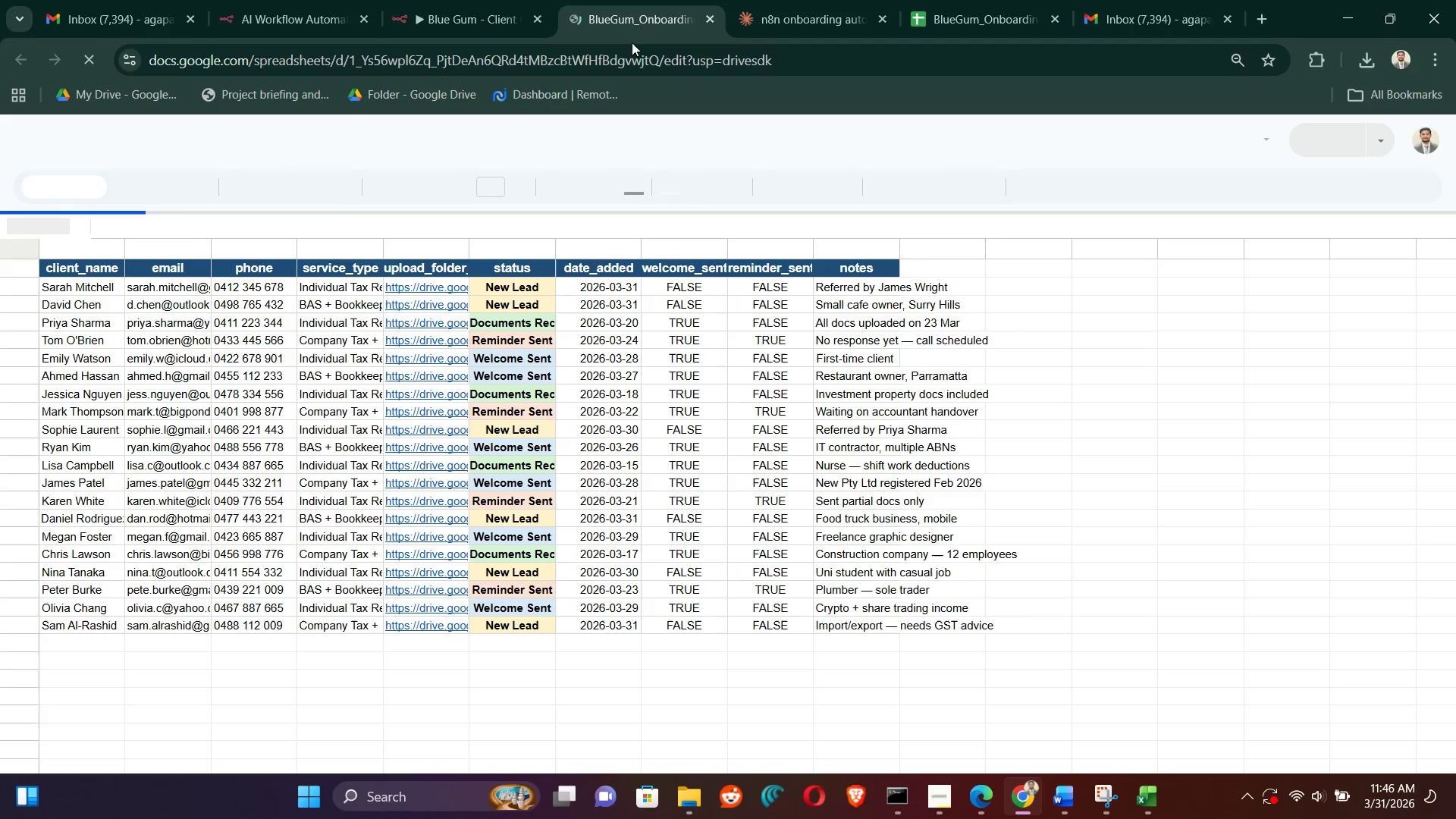 
left_click([709, 10])
 